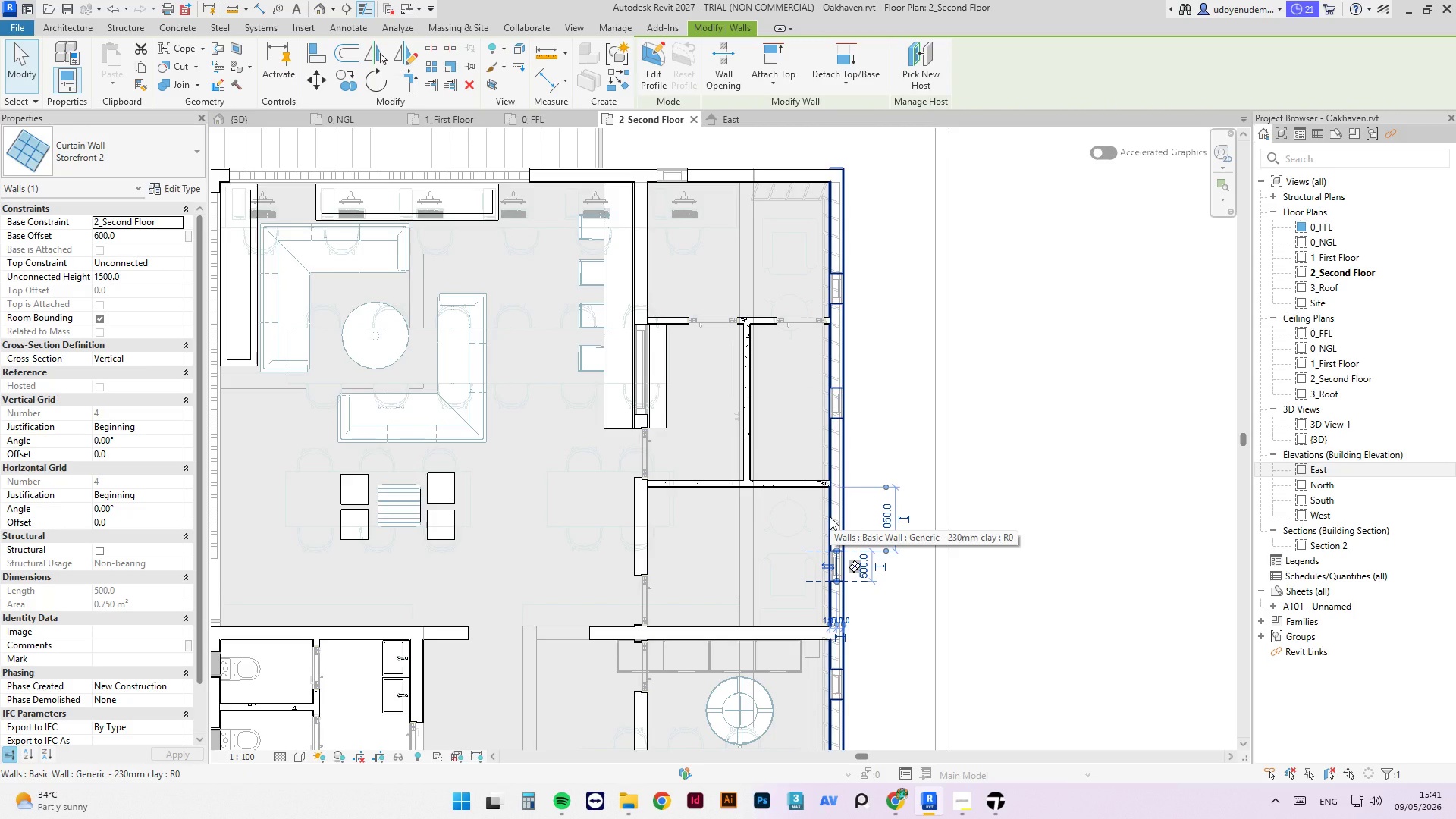 
key(ArrowUp)
 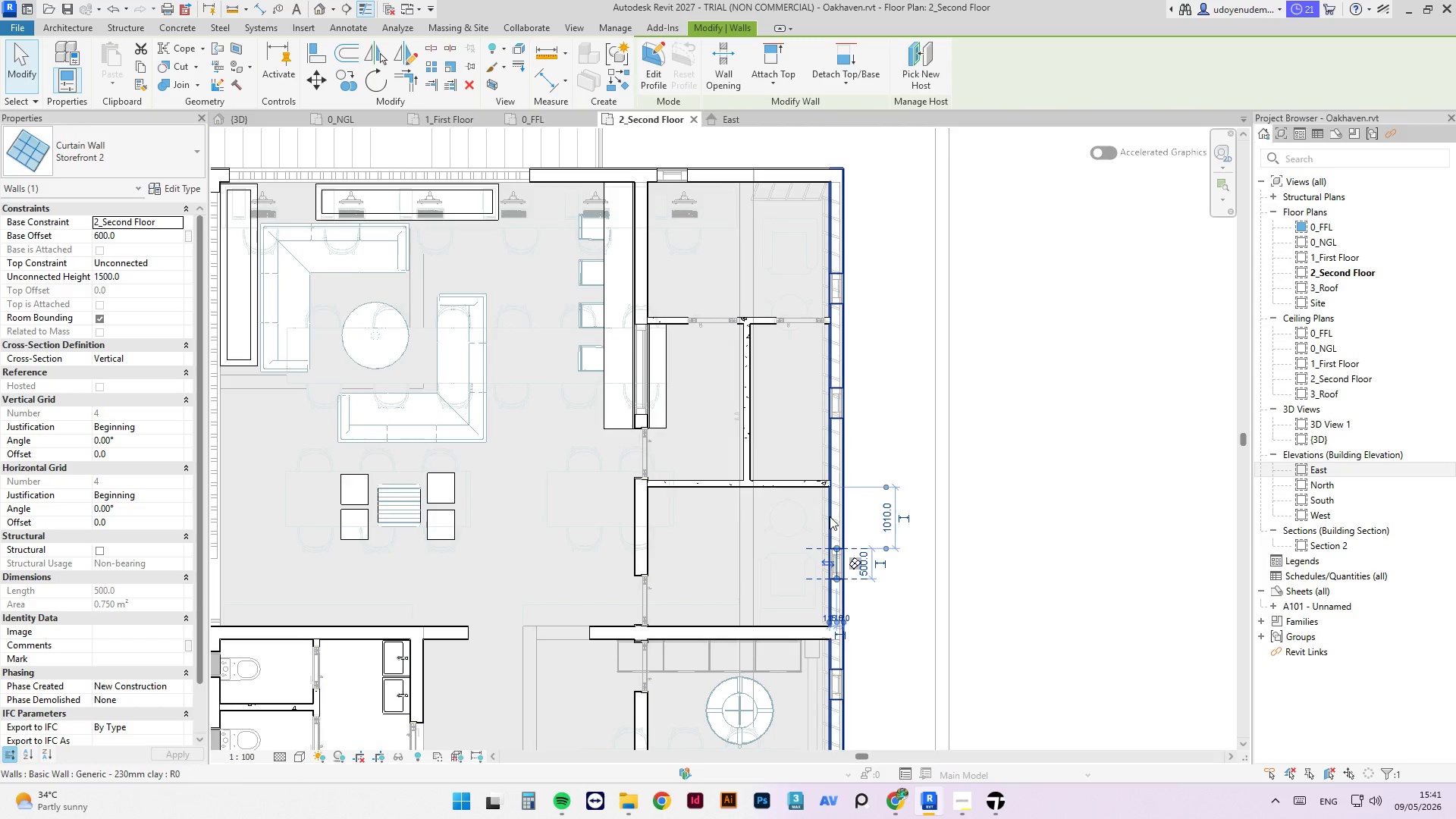 
key(ArrowUp)
 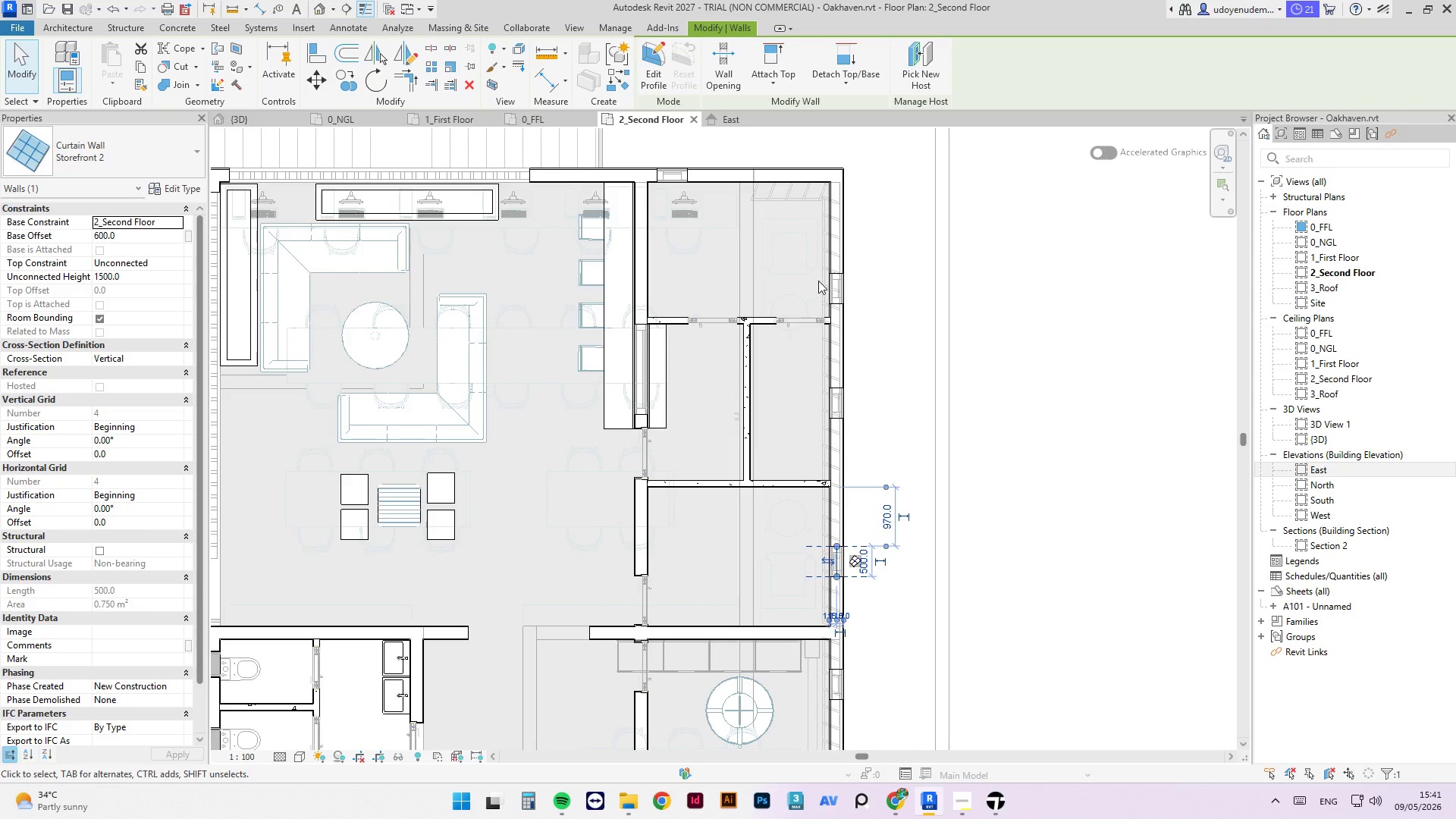 
left_click([833, 279])
 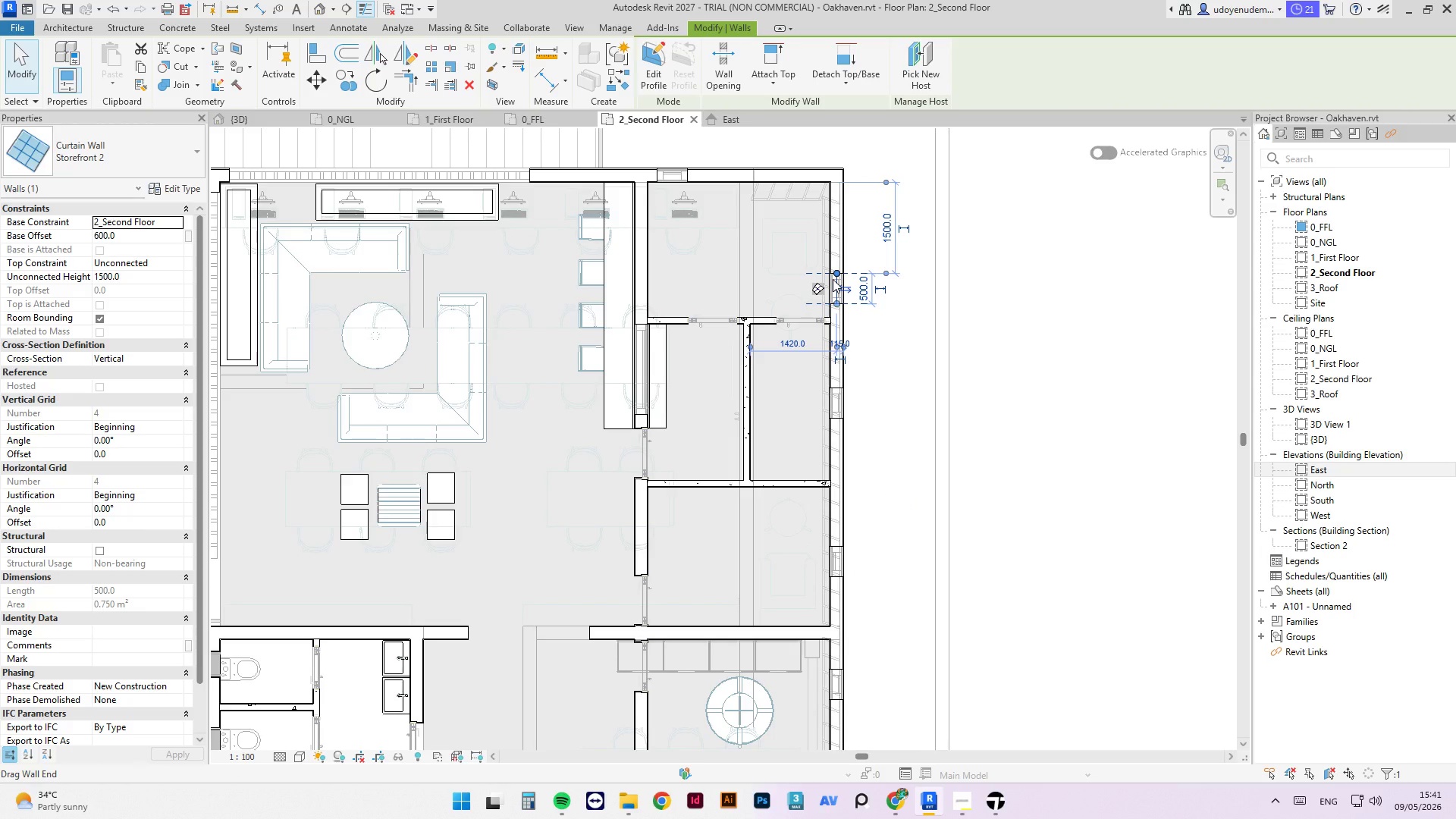 
key(ArrowUp)
 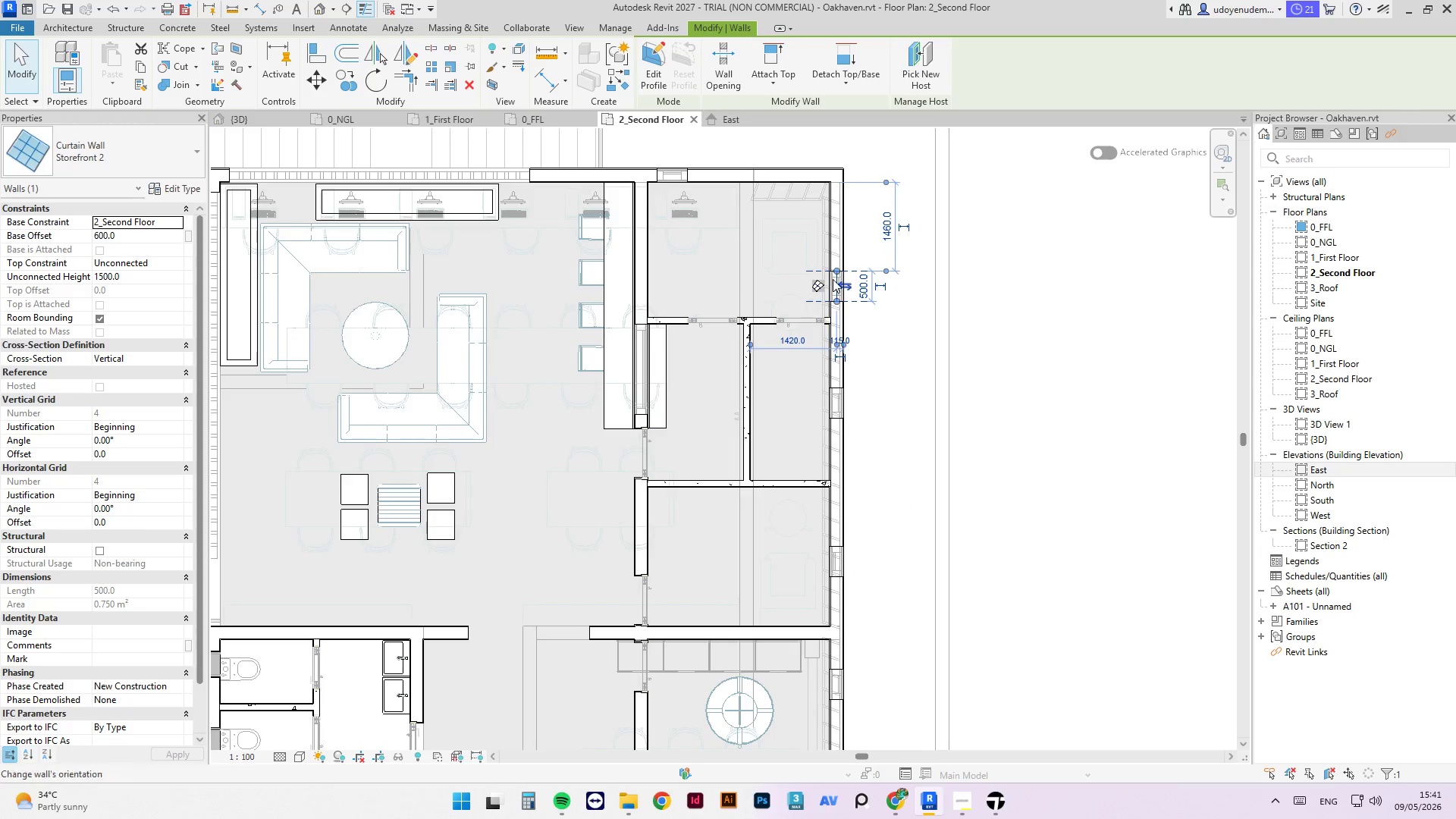 
hold_key(key=ArrowUp, duration=1.09)
 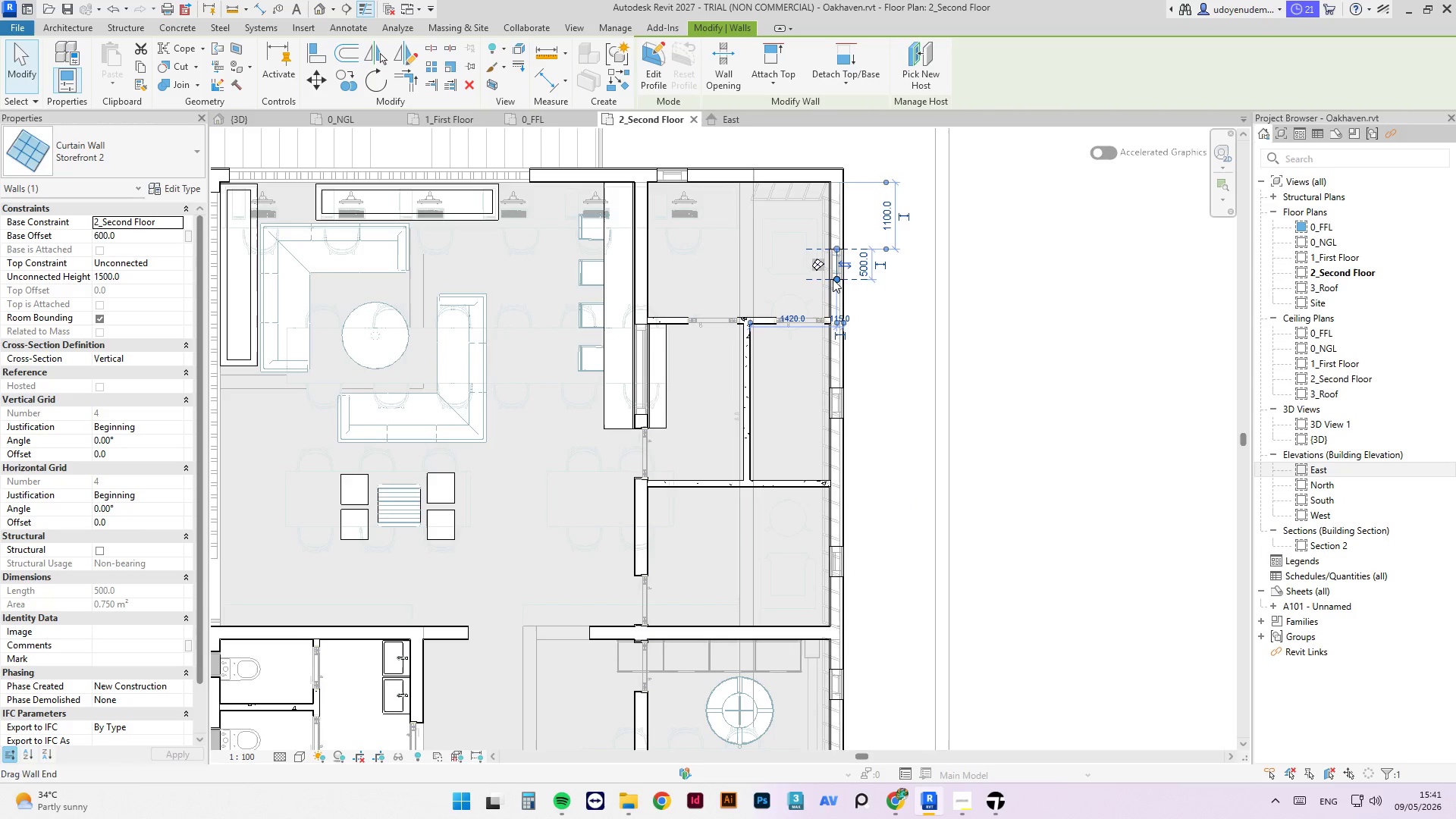 
key(ArrowUp)
 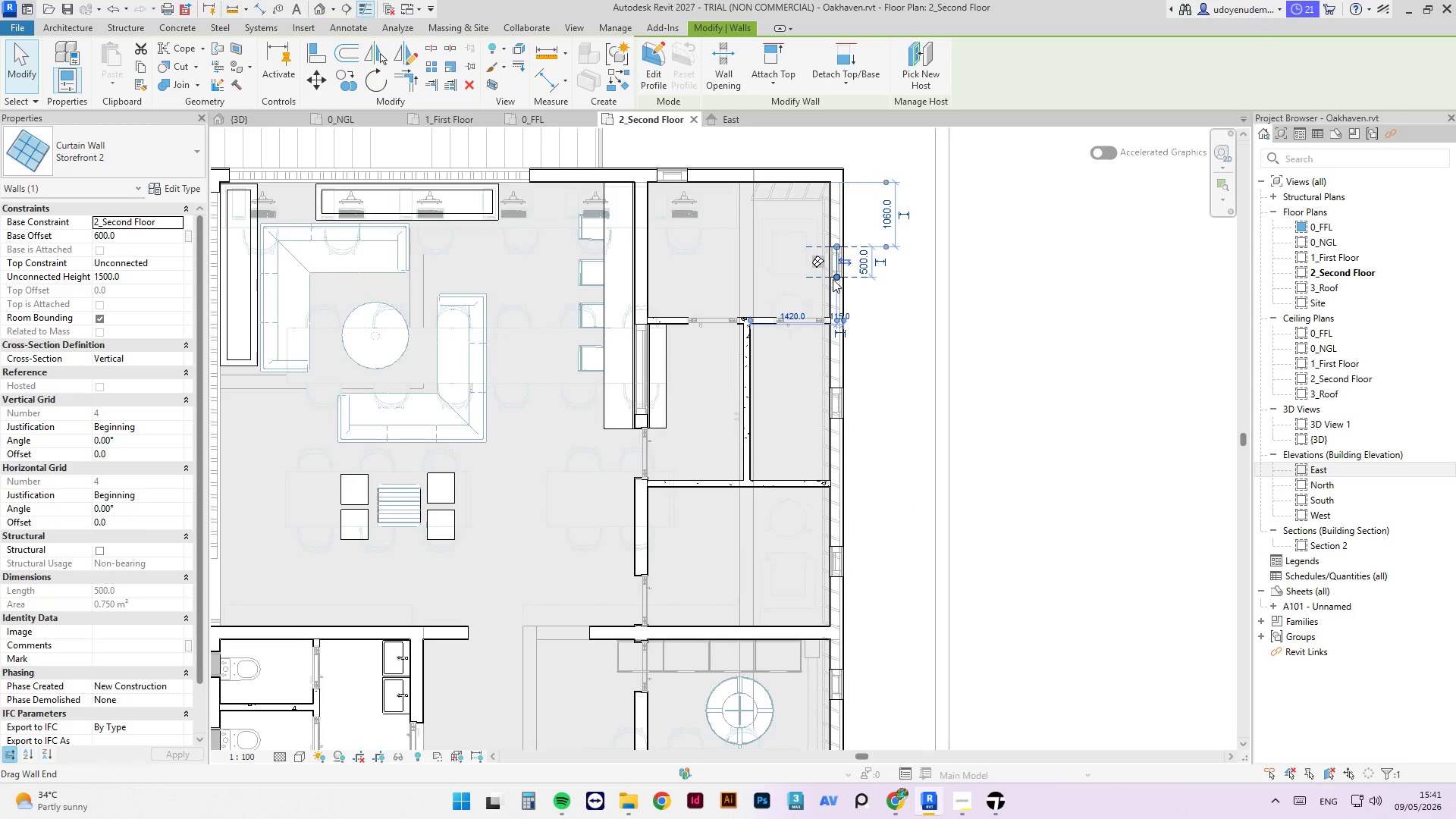 
key(ArrowUp)
 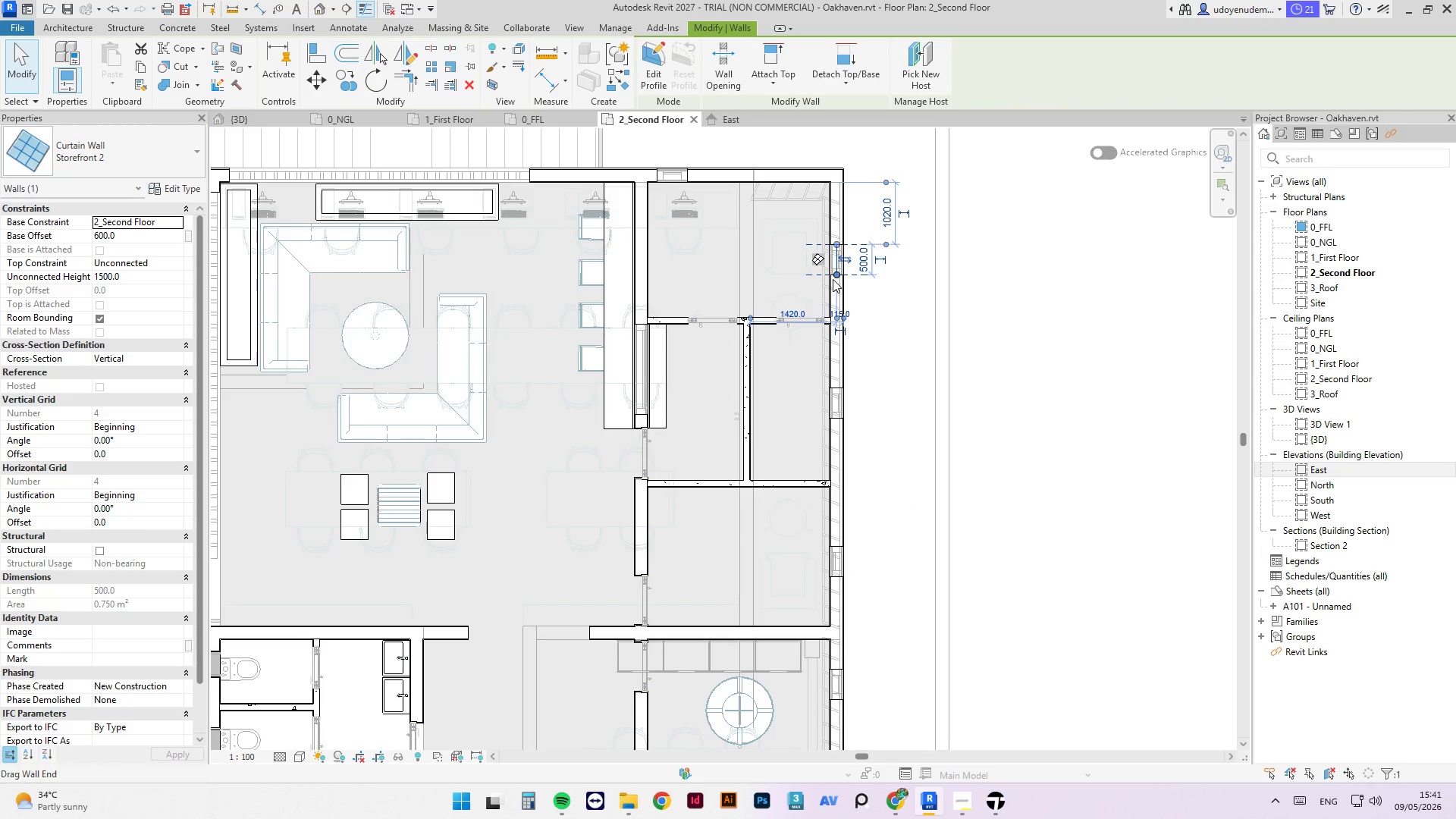 
key(ArrowUp)
 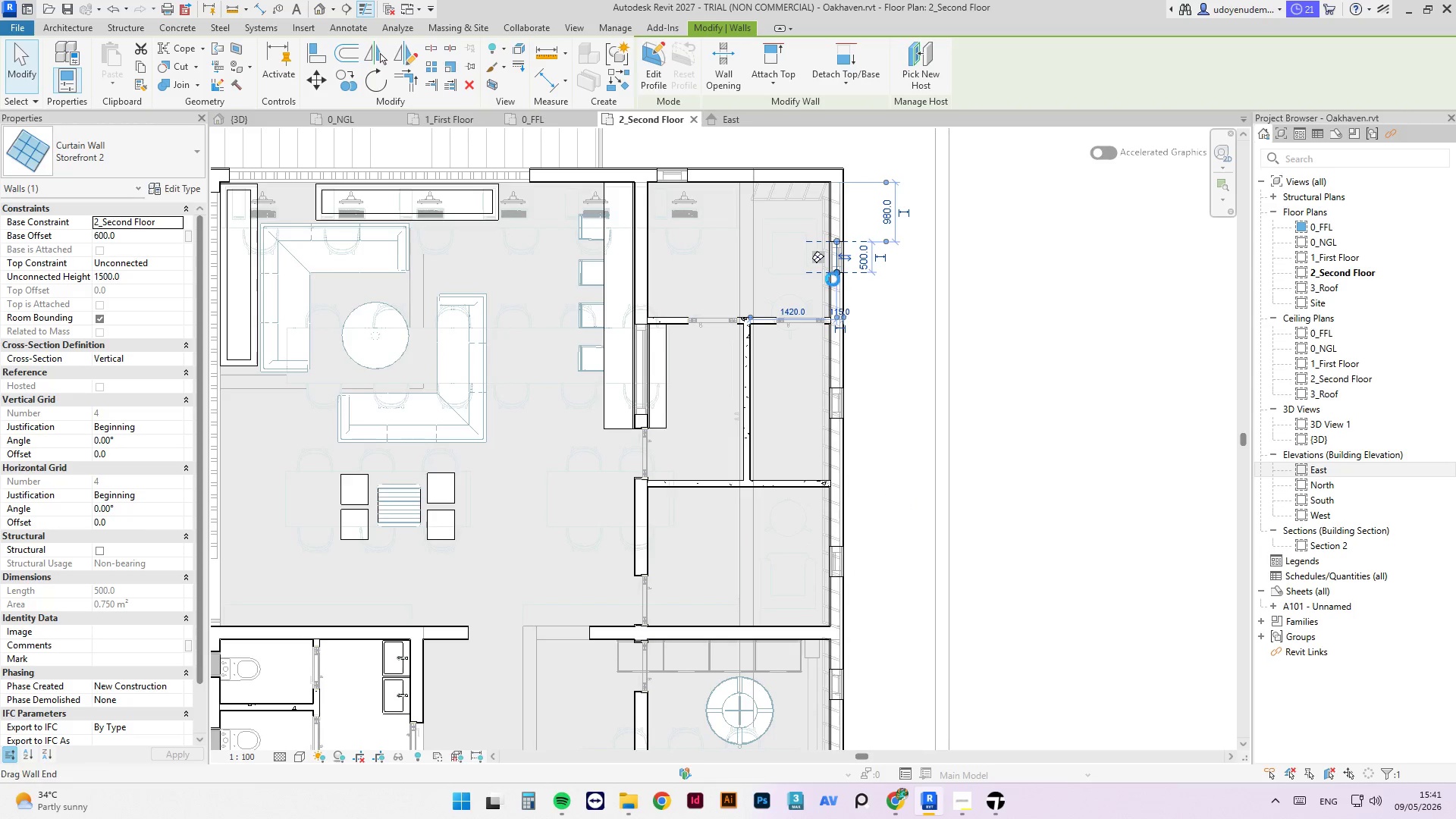 
key(ArrowUp)
 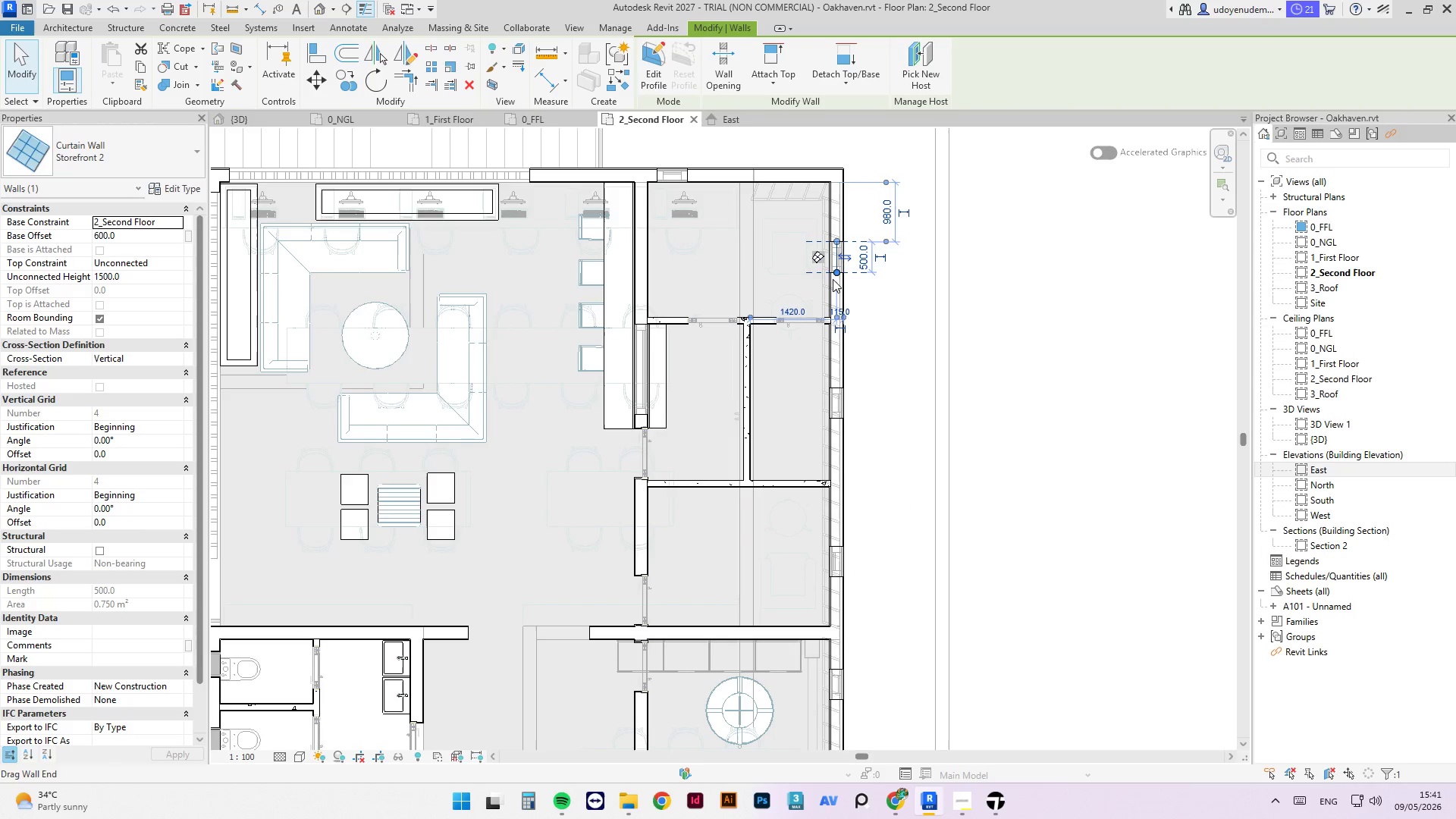 
key(ArrowUp)
 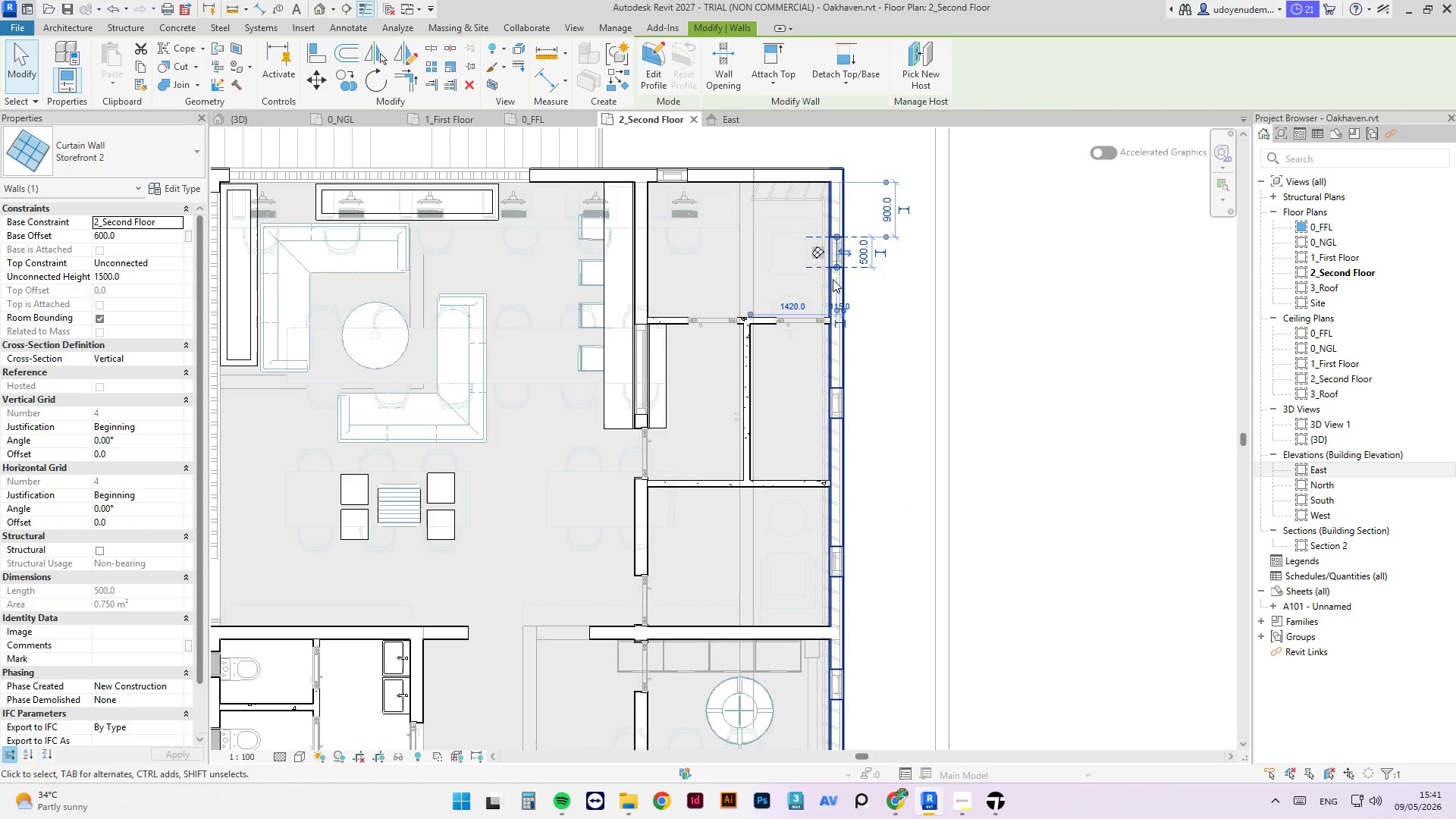 
key(ArrowUp)
 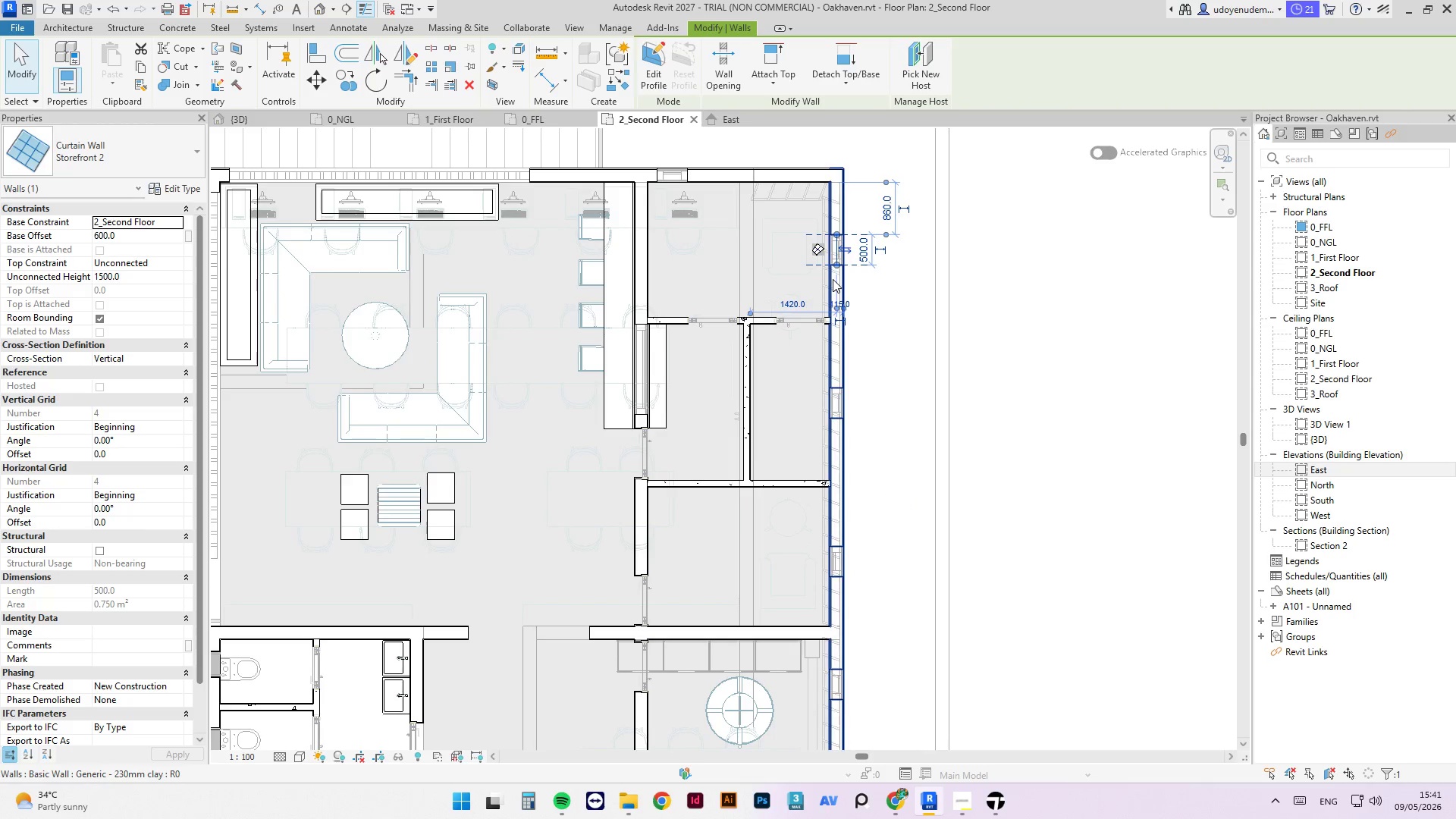 
key(ArrowUp)
 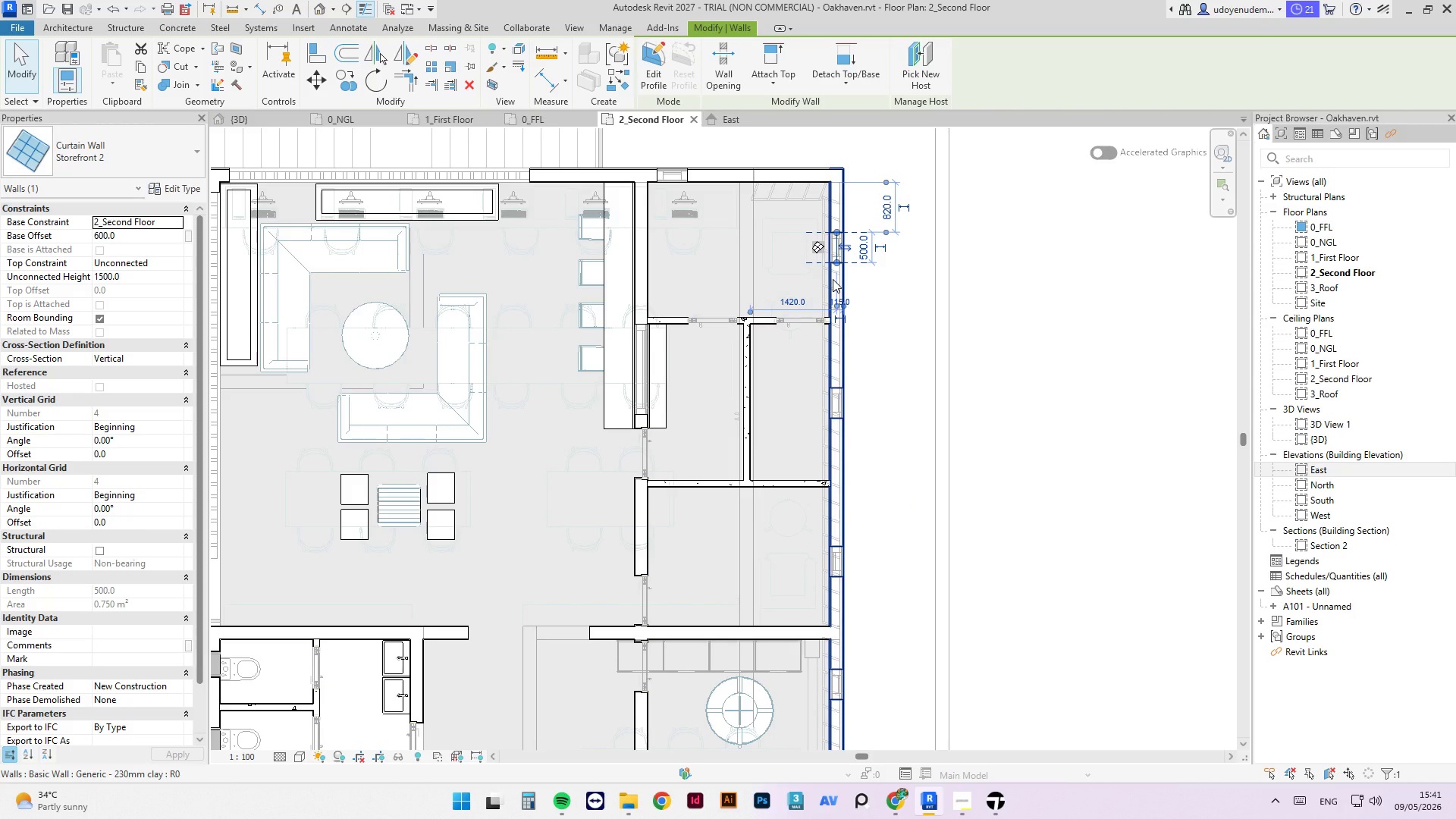 
key(ArrowDown)
 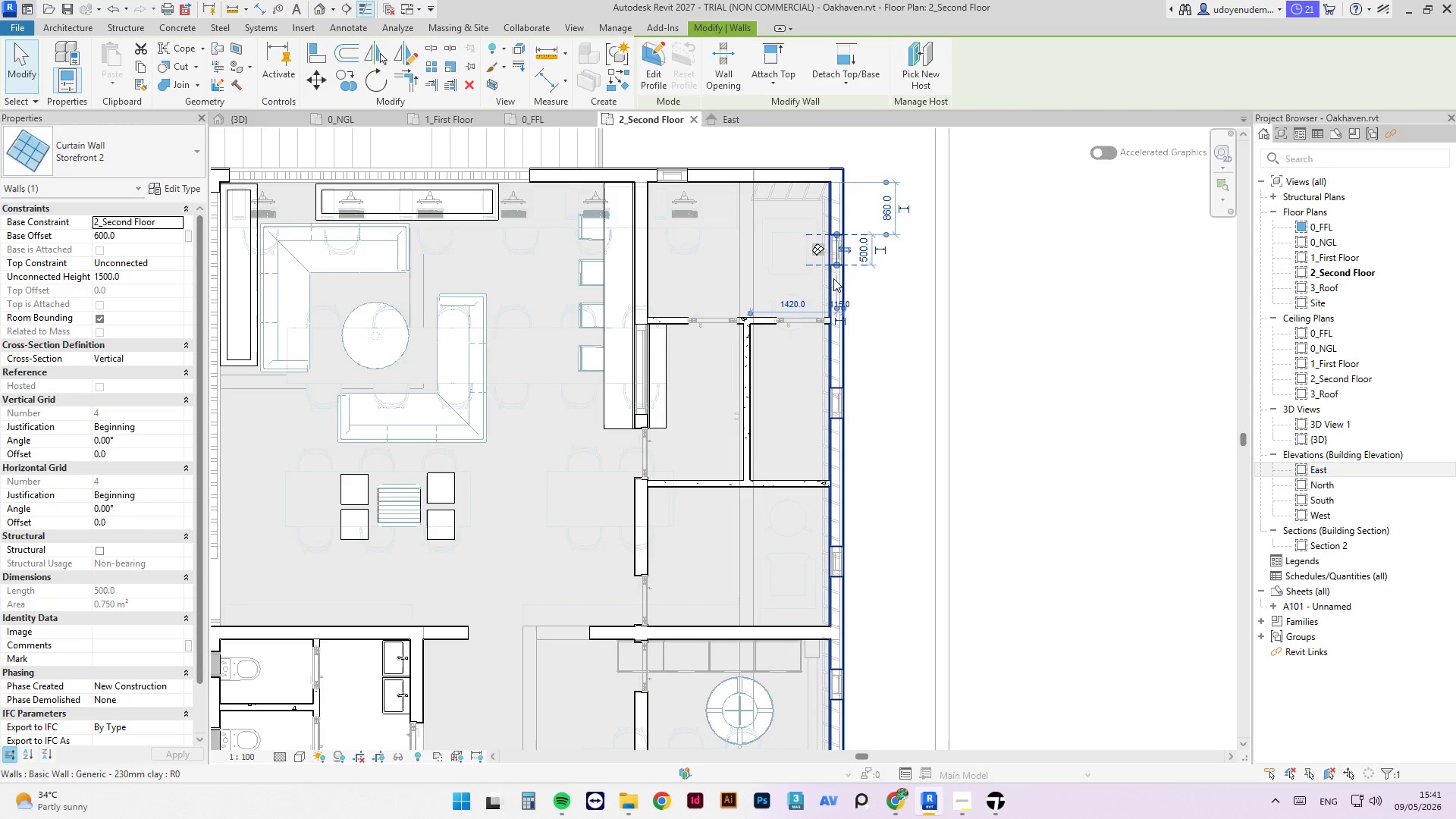 
key(ArrowUp)
 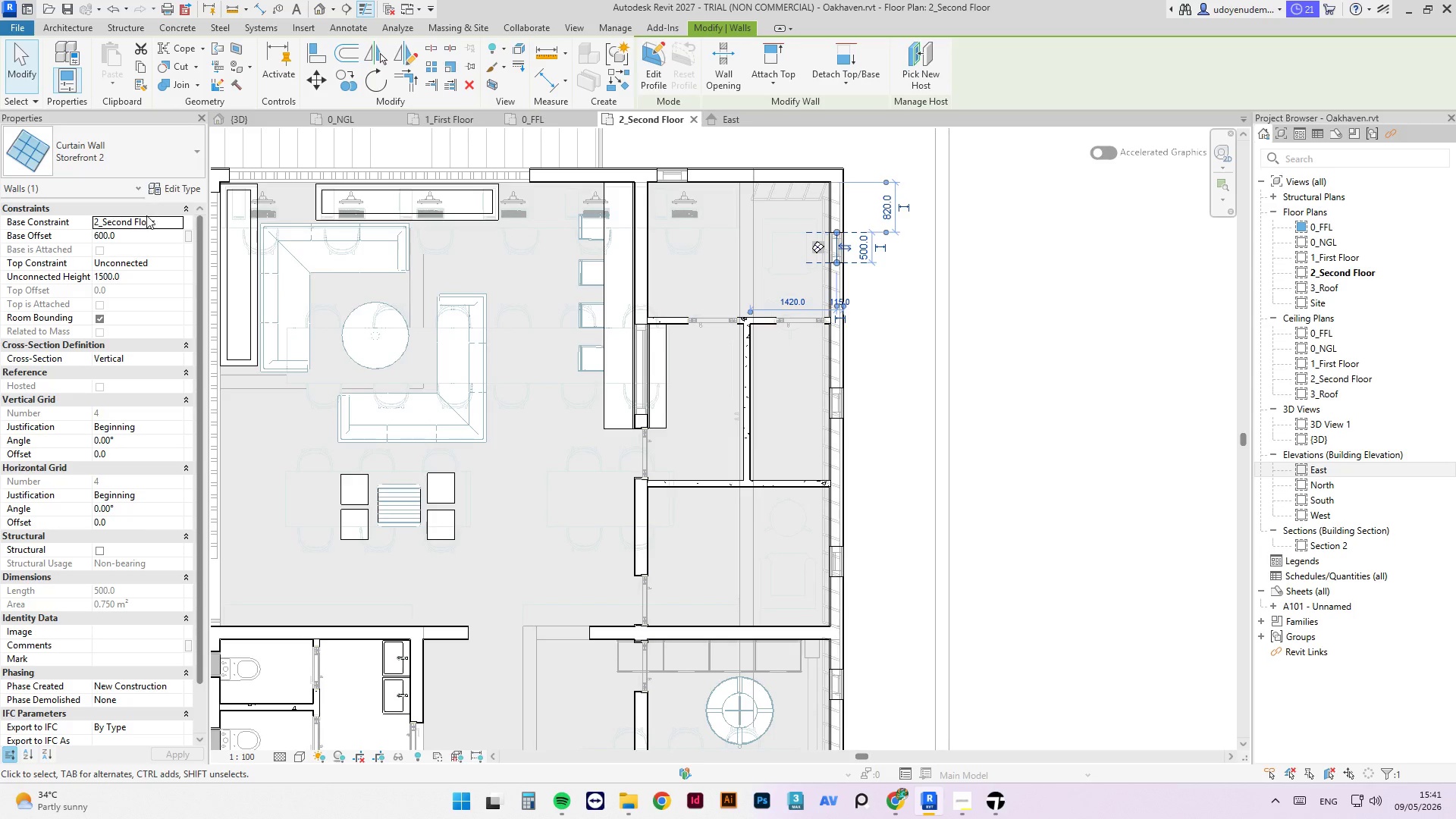 
left_click([133, 237])
 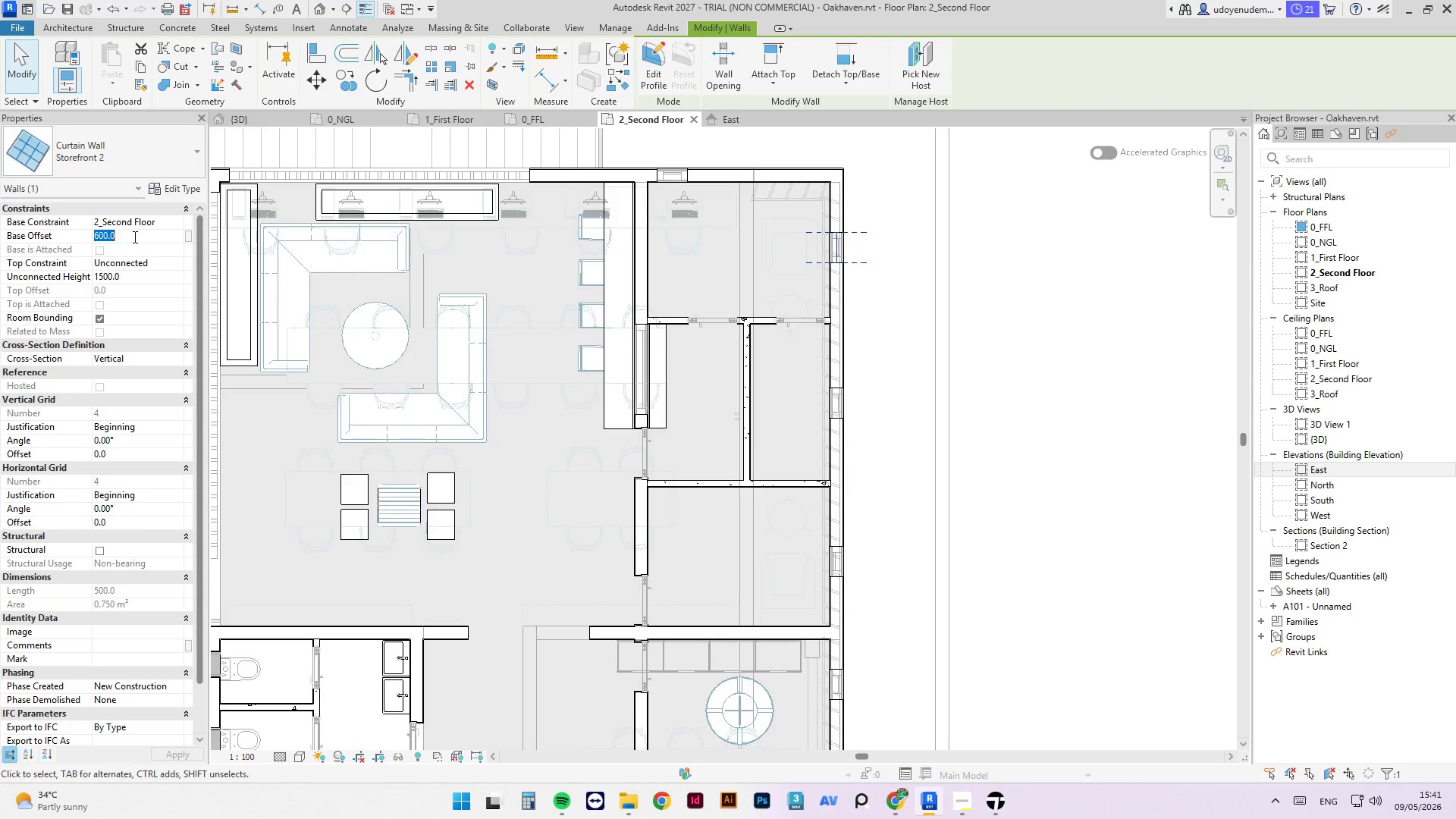 
key(Numpad9)
 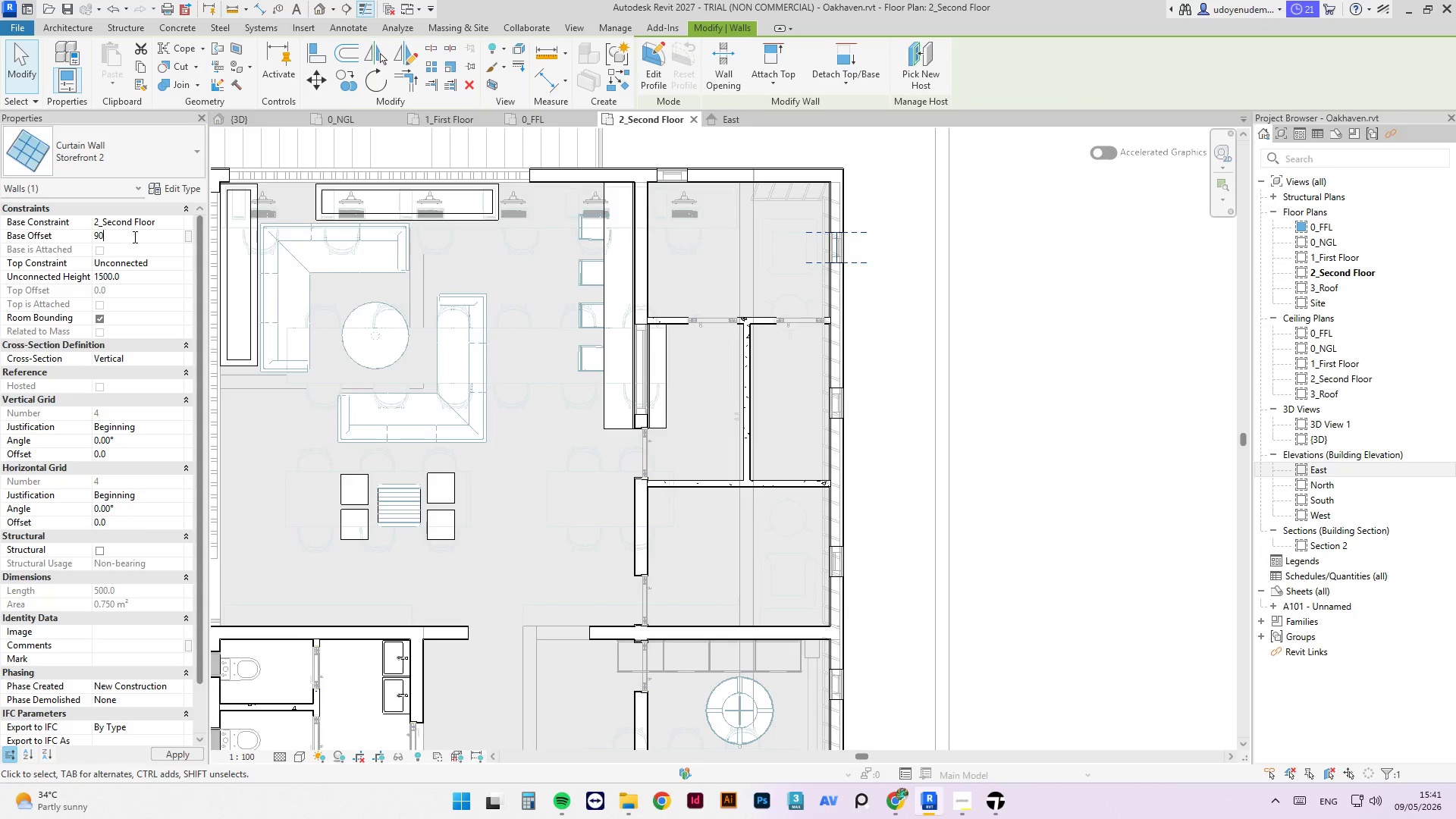 
key(Numpad0)
 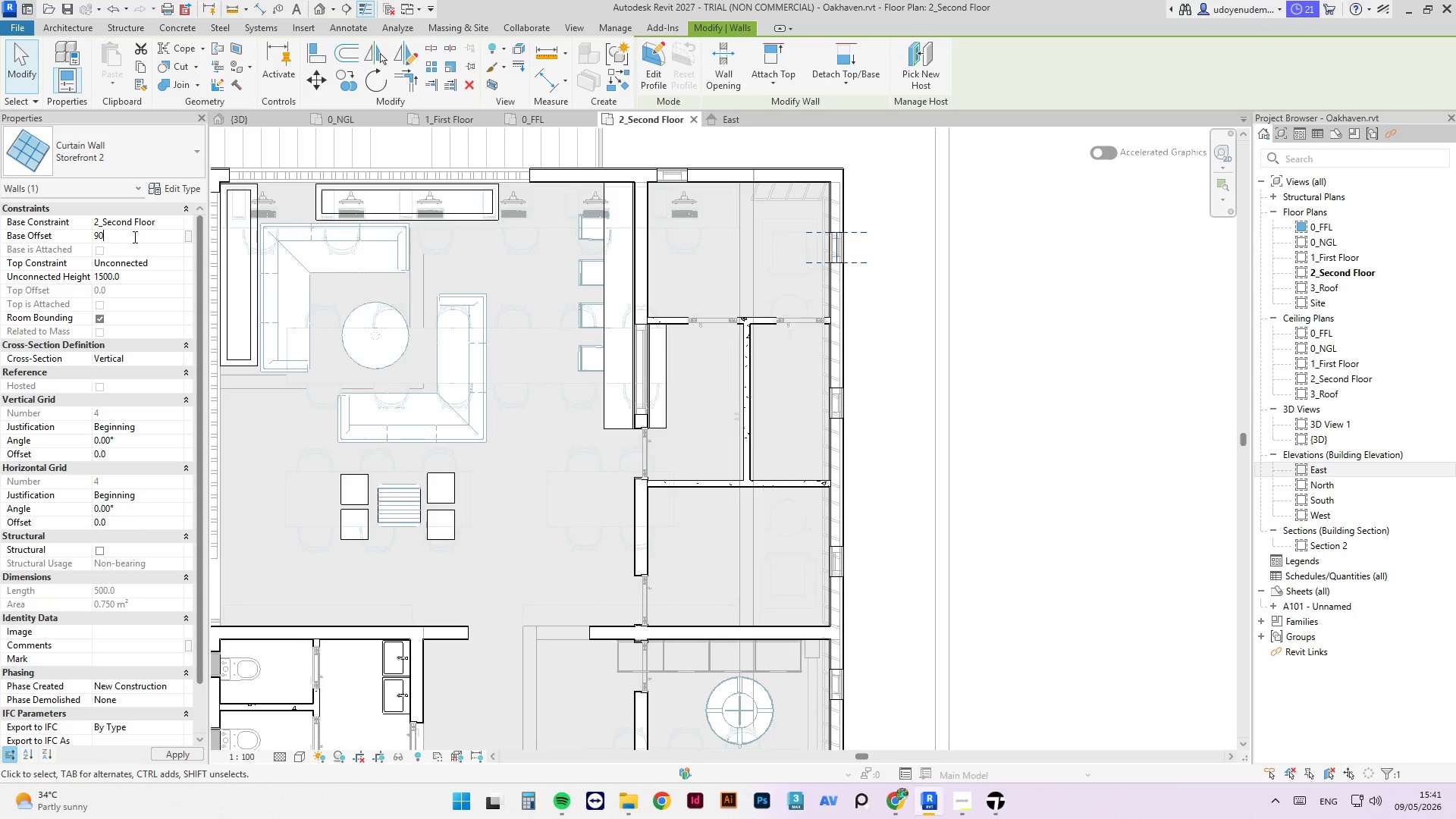 
key(Numpad0)
 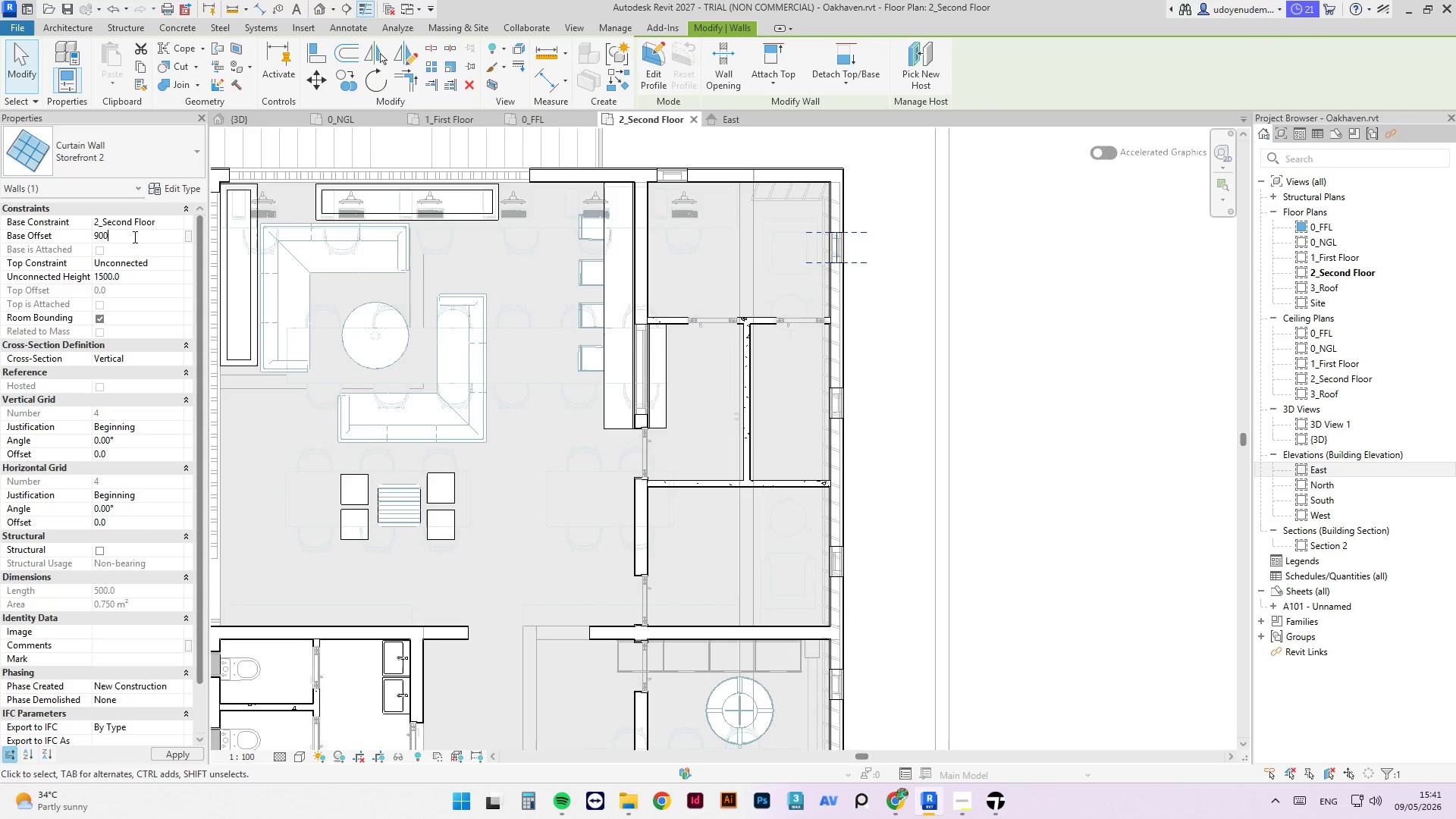 
key(NumpadEnter)
 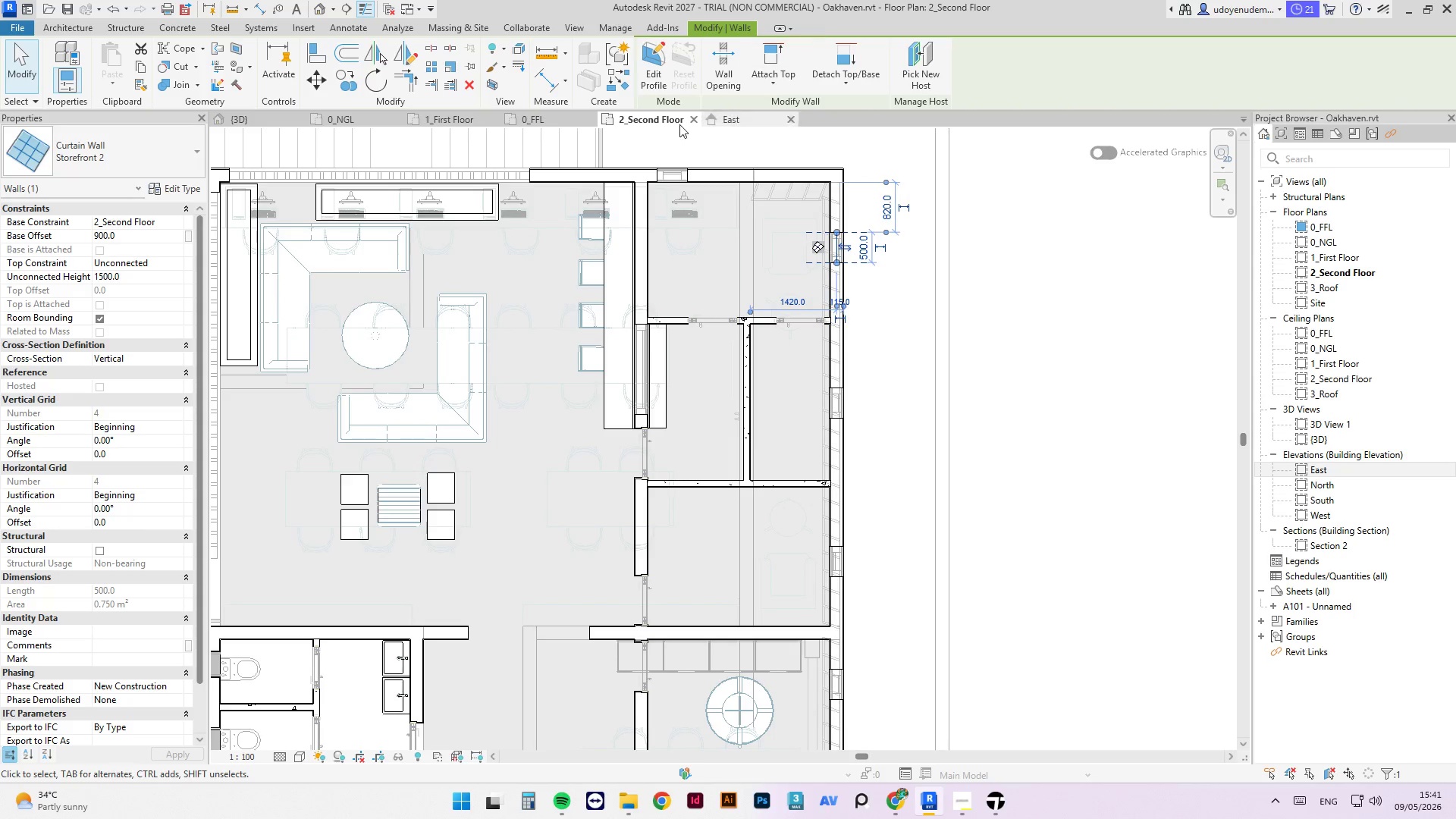 
left_click([669, 177])
 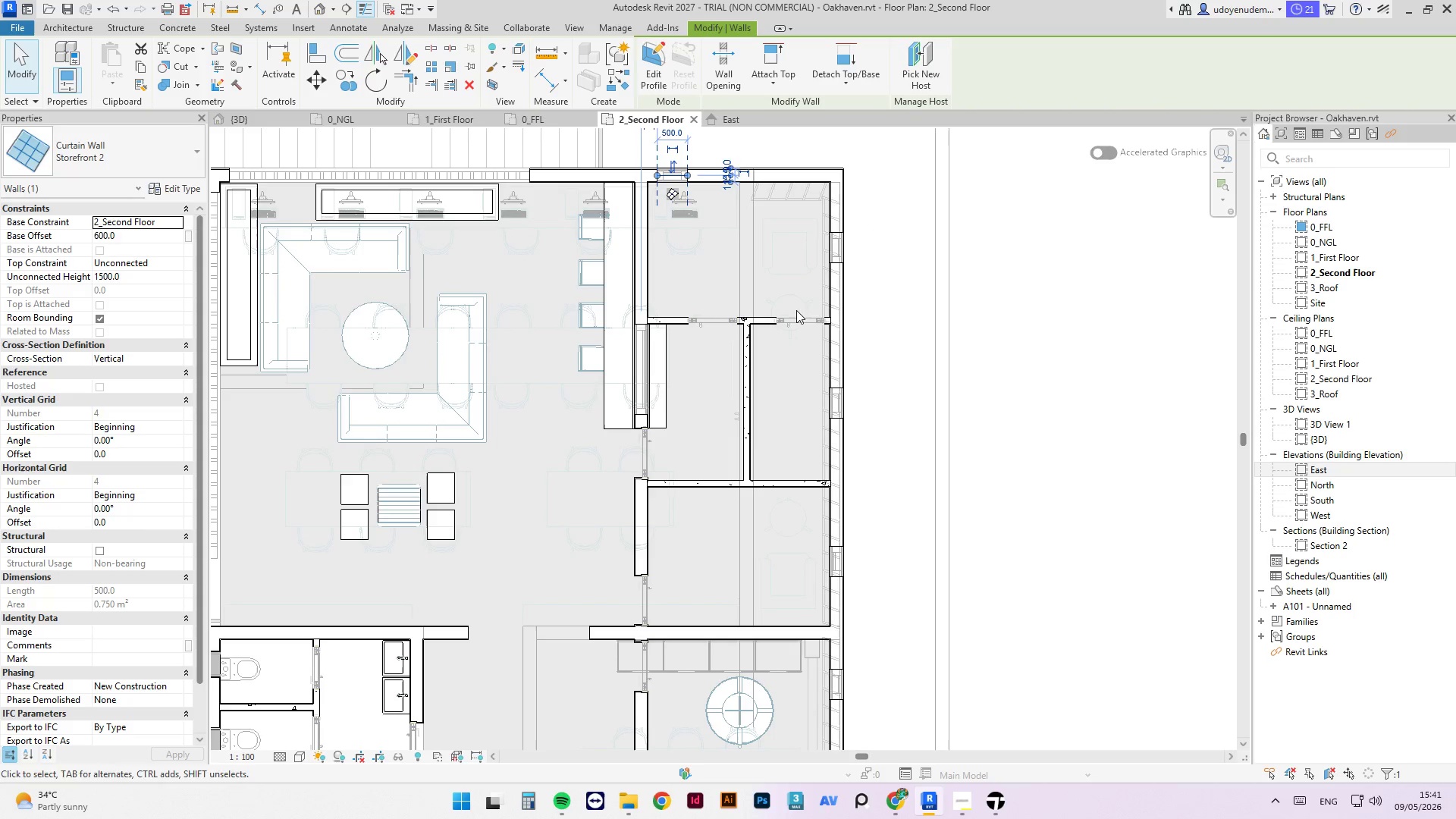 
hold_key(key=ControlLeft, duration=0.95)
 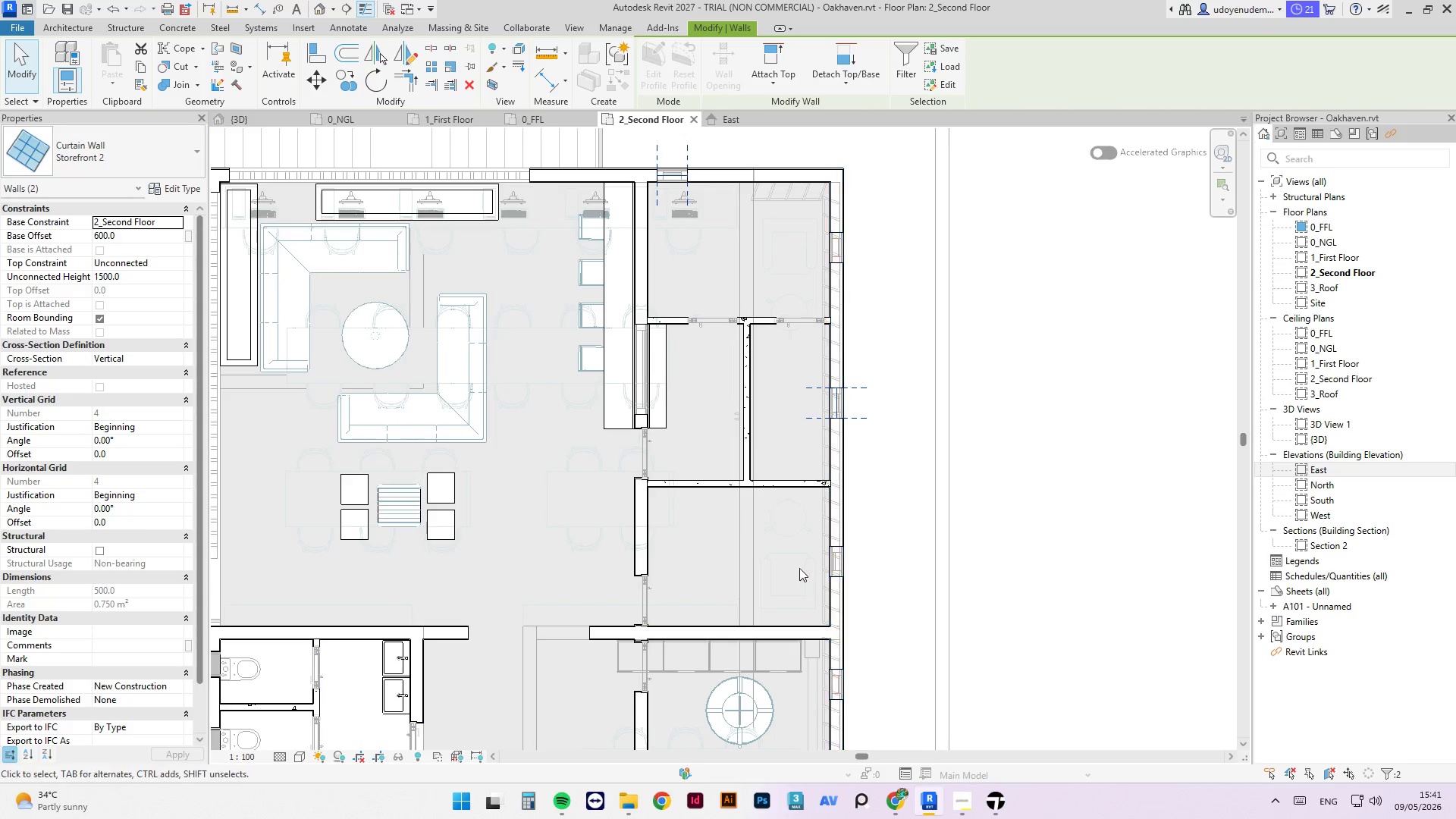 
hold_key(key=ControlLeft, duration=0.86)
left_click([830, 573])
 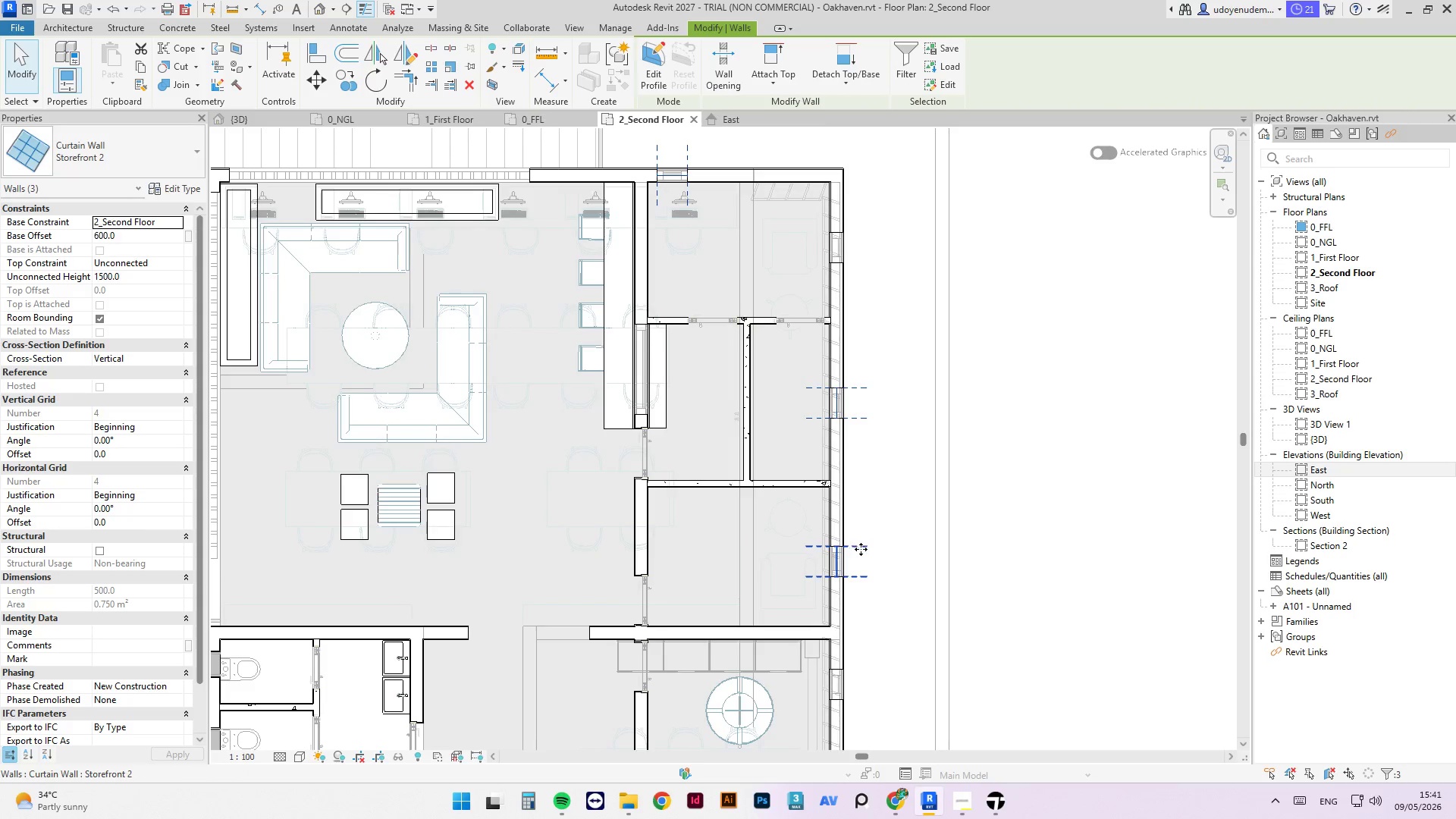 
scroll: coordinate [874, 563], scroll_direction: down, amount: 7.0
 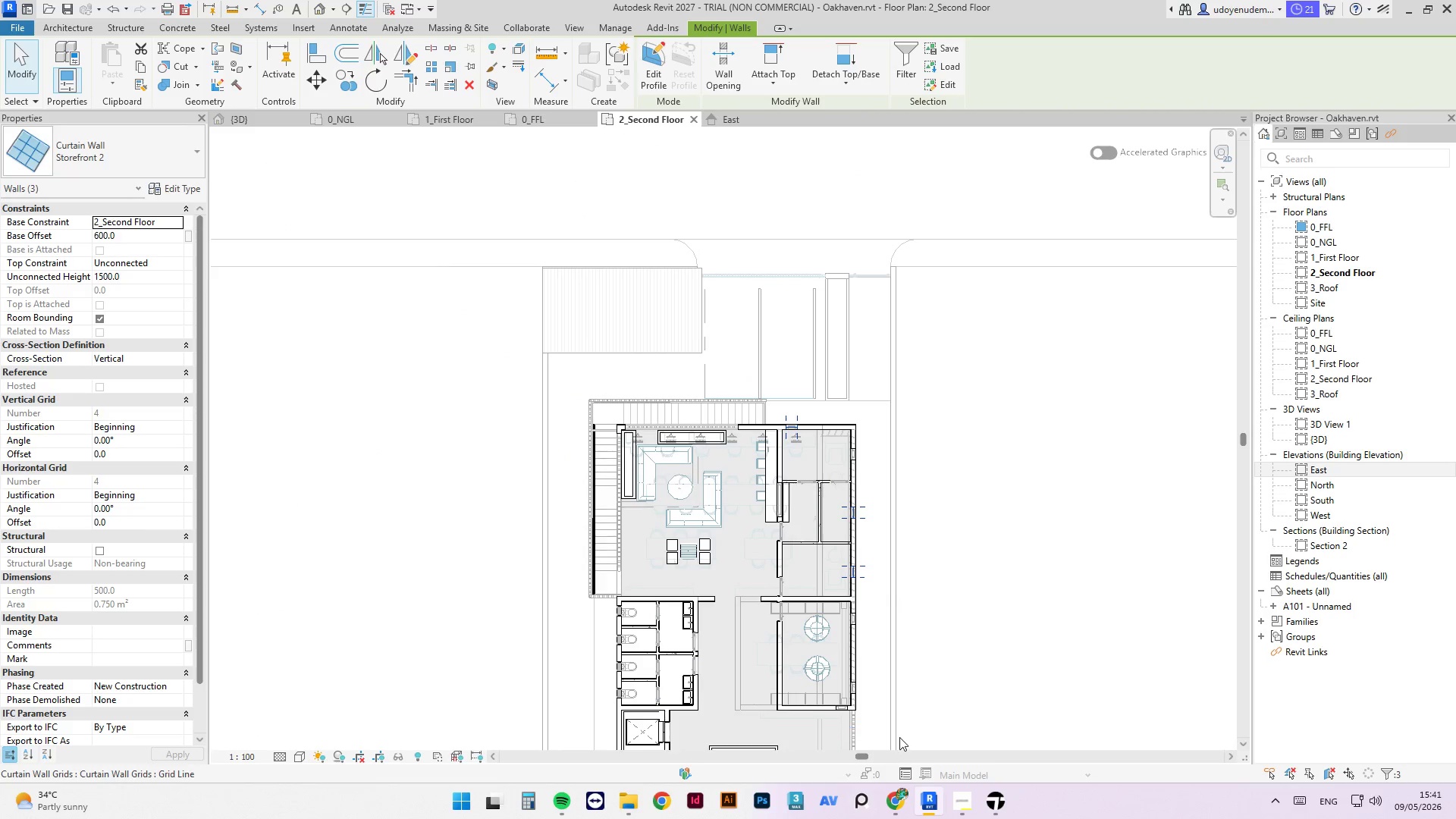 
hold_key(key=ControlLeft, duration=1.52)
 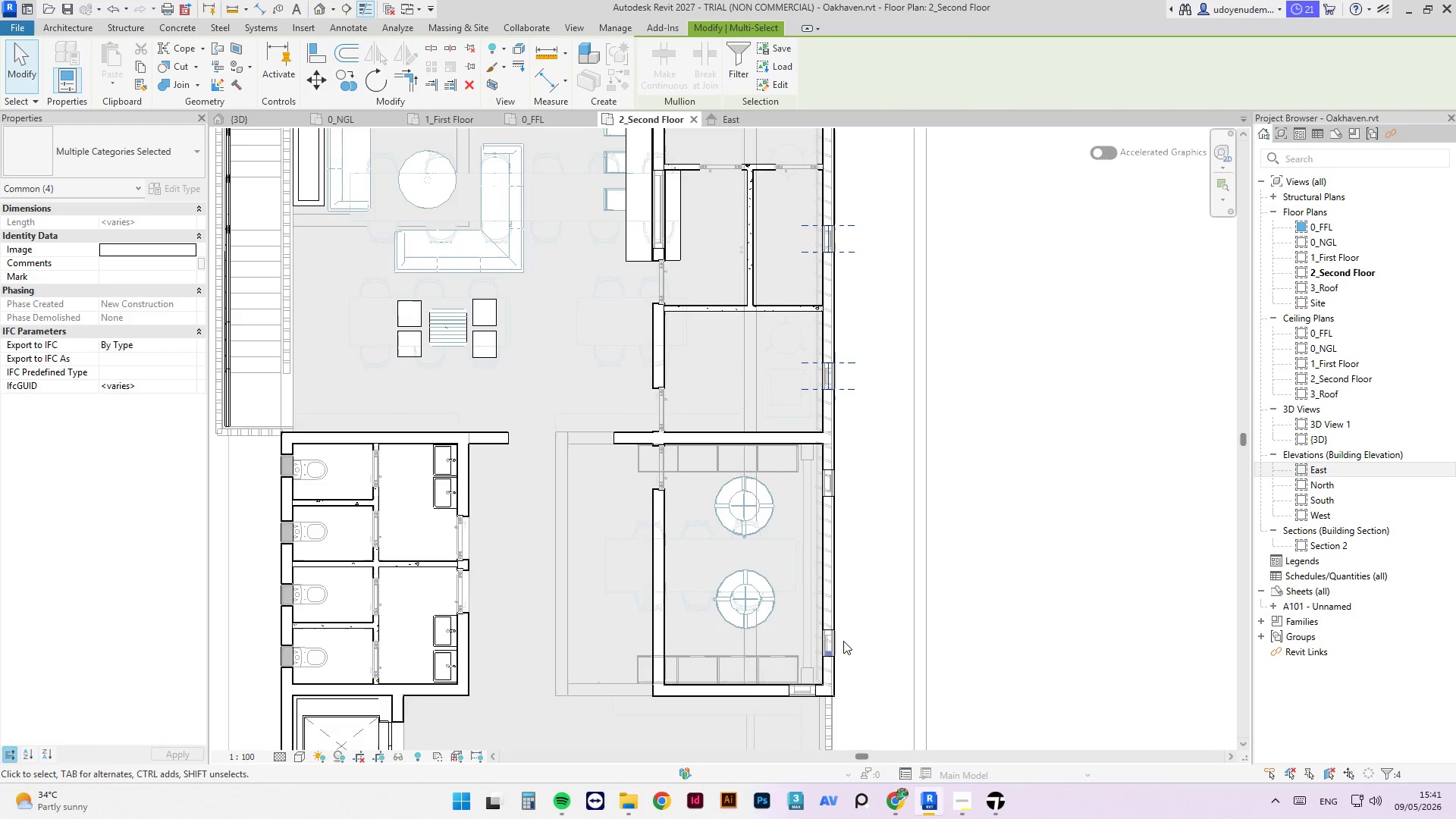 
scroll: coordinate [841, 721], scroll_direction: up, amount: 6.0
 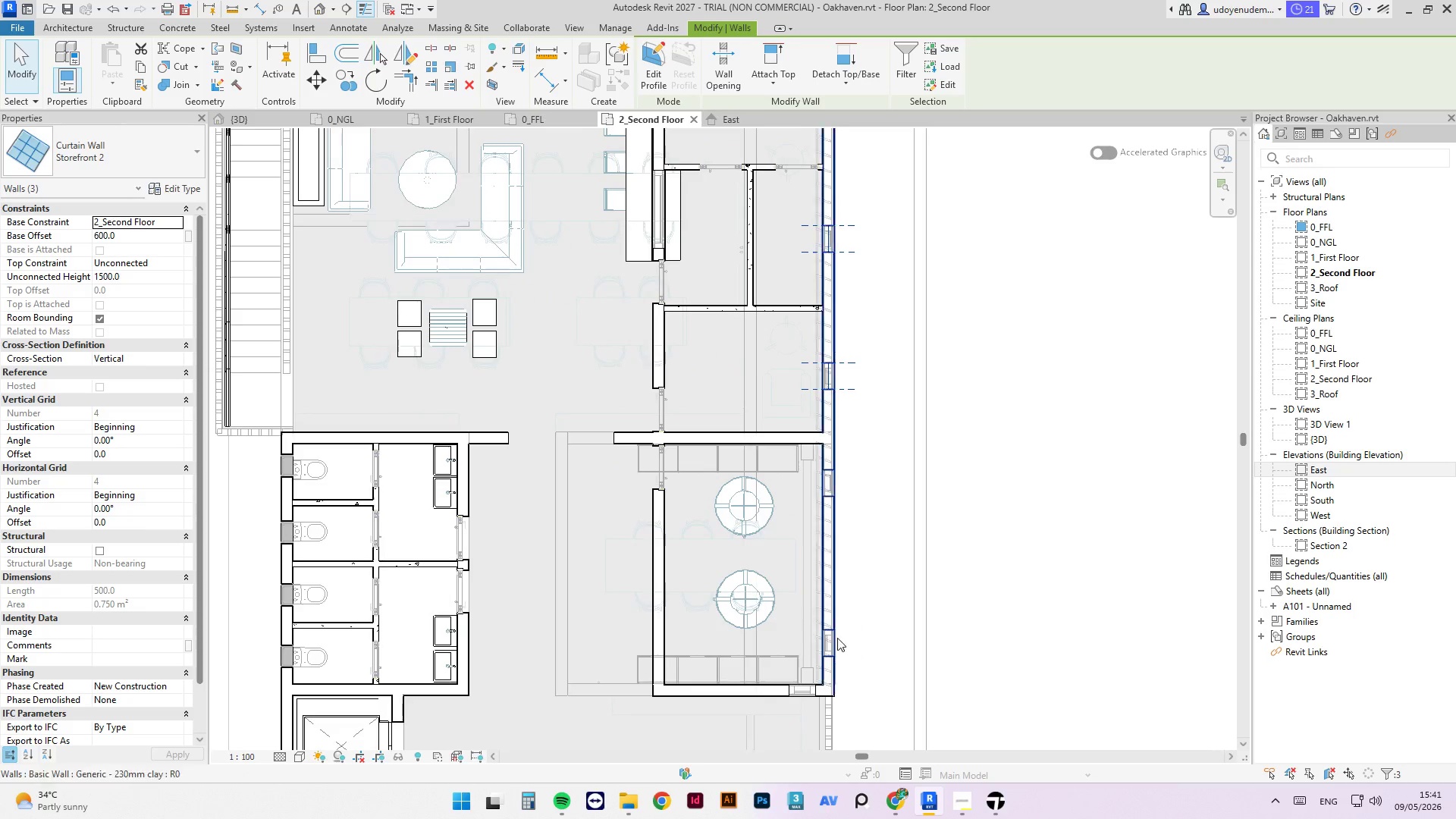 
left_click([835, 646])
 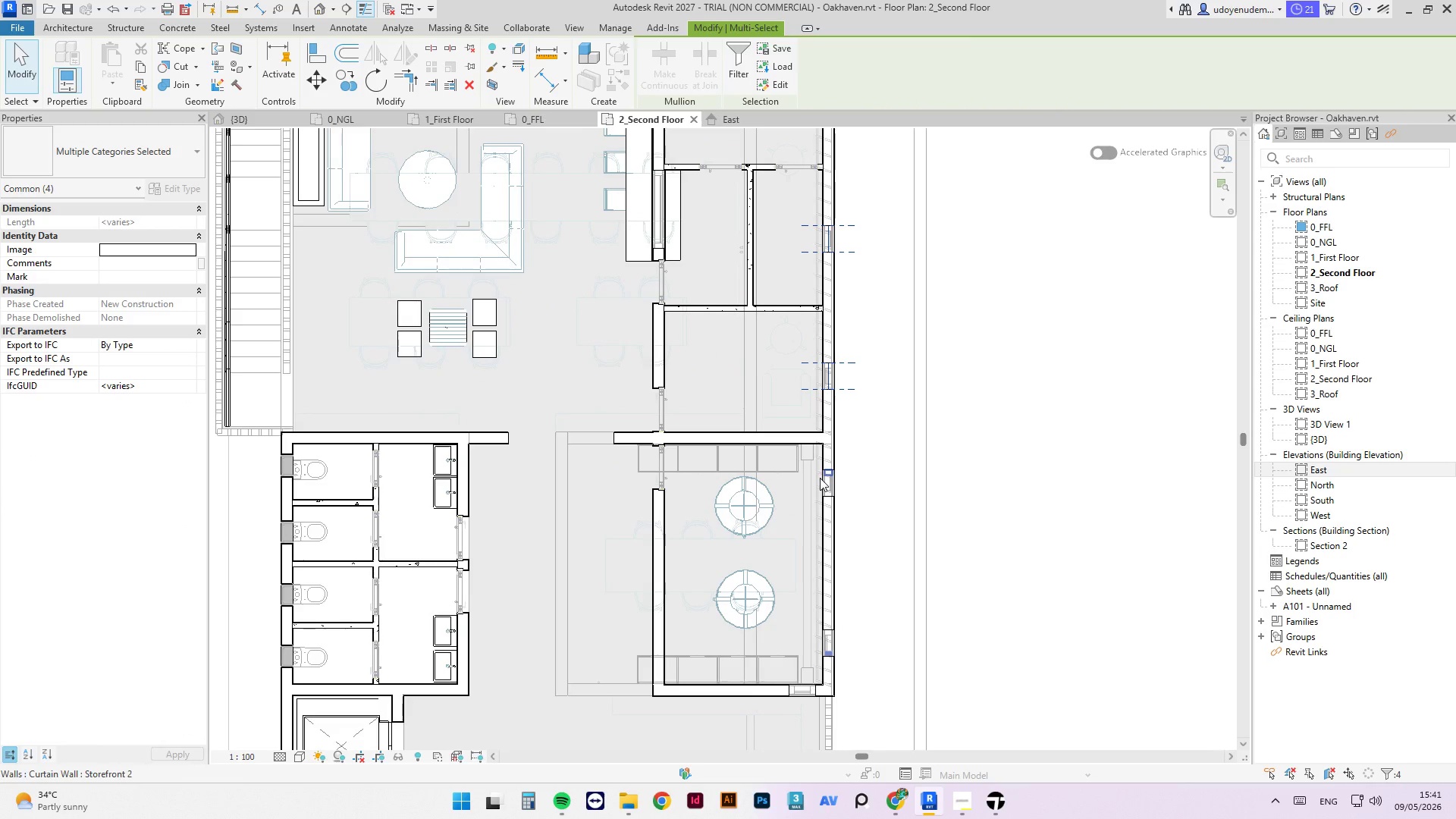 
left_click([806, 689])
 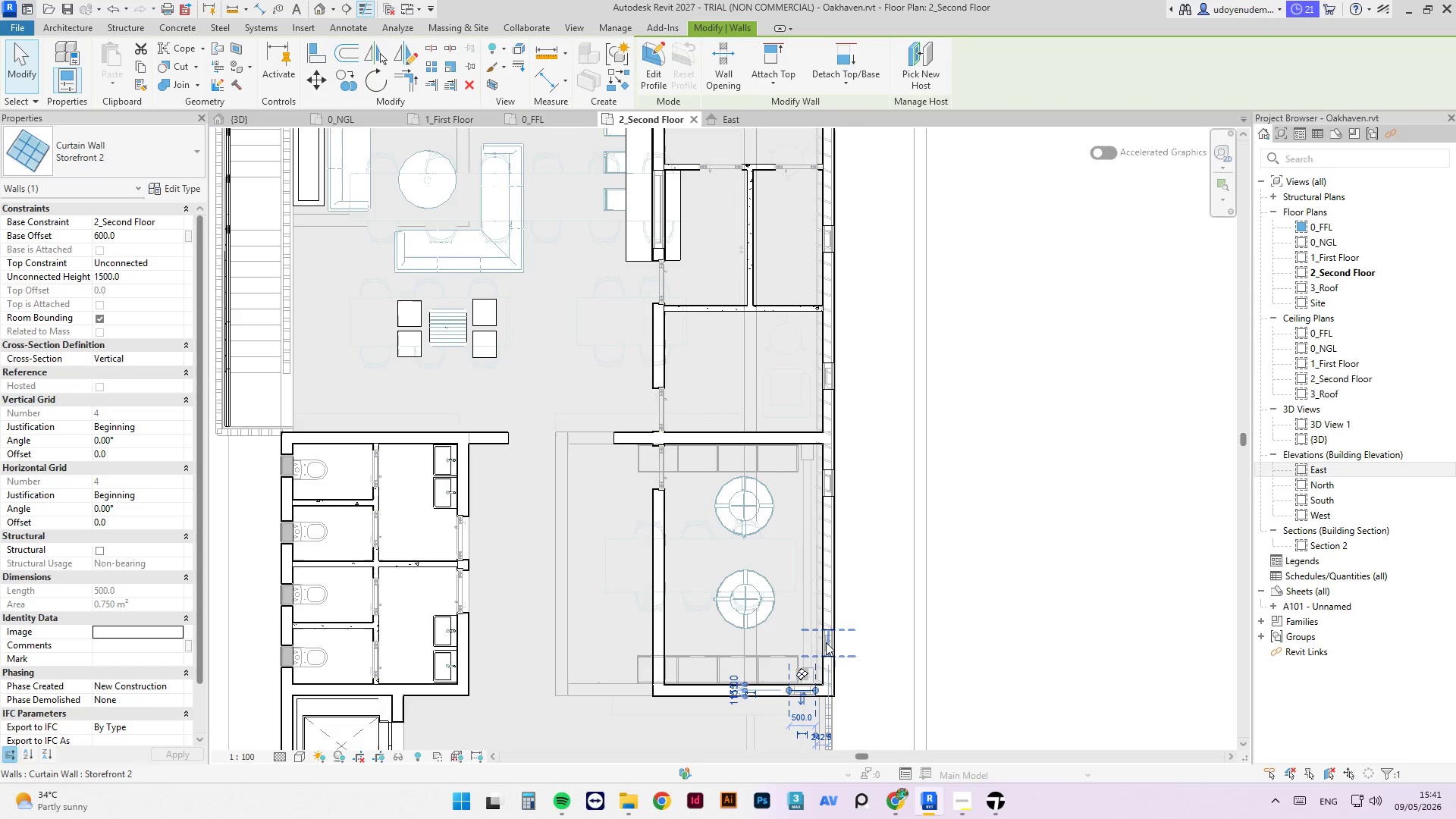 
hold_key(key=ShiftLeft, duration=1.24)
left_click([830, 641])
 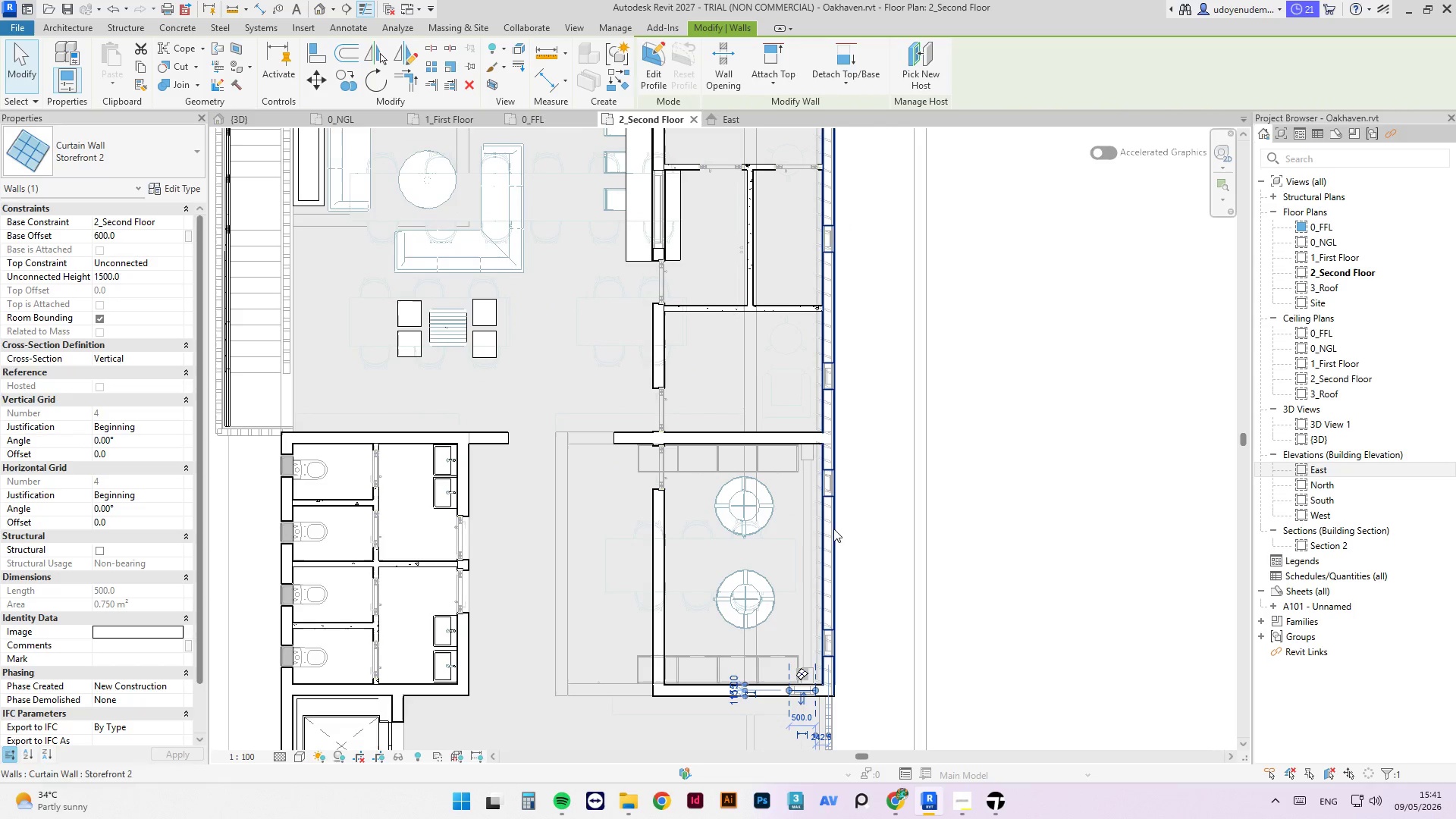 
hold_key(key=ControlLeft, duration=1.78)
left_click([832, 646])
 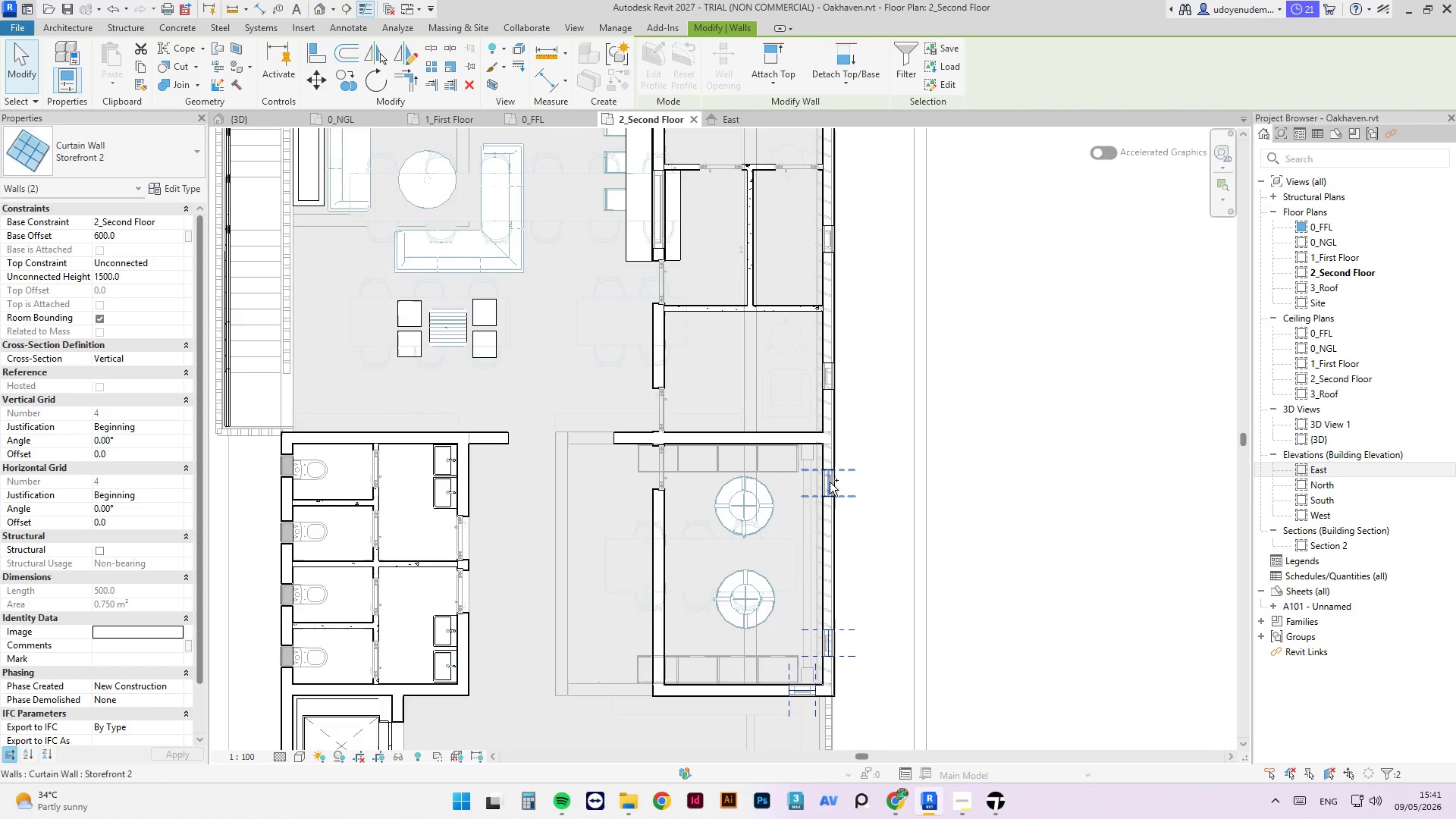 
left_click([830, 482])
 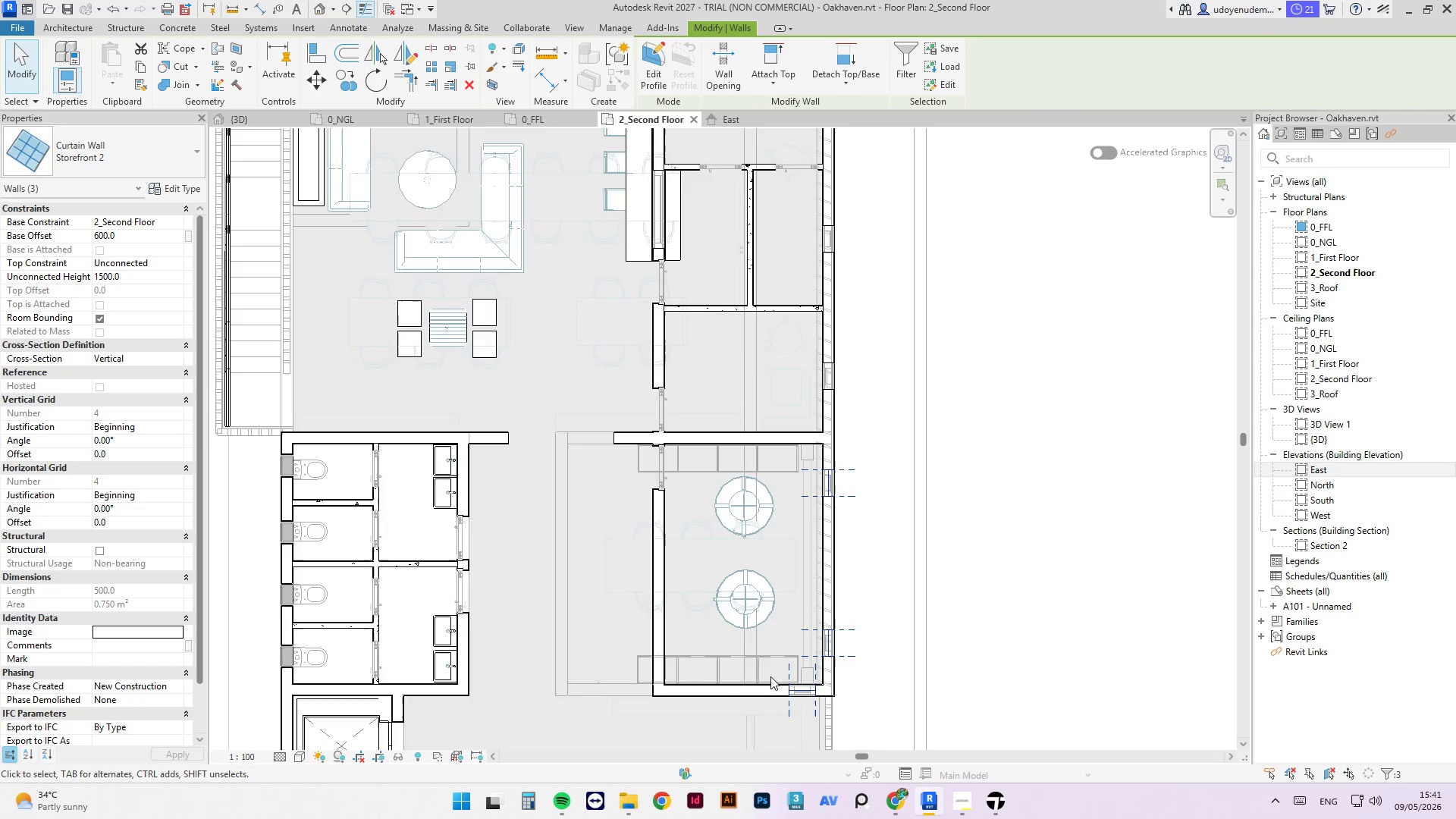 
hold_key(key=ControlLeft, duration=1.8)
 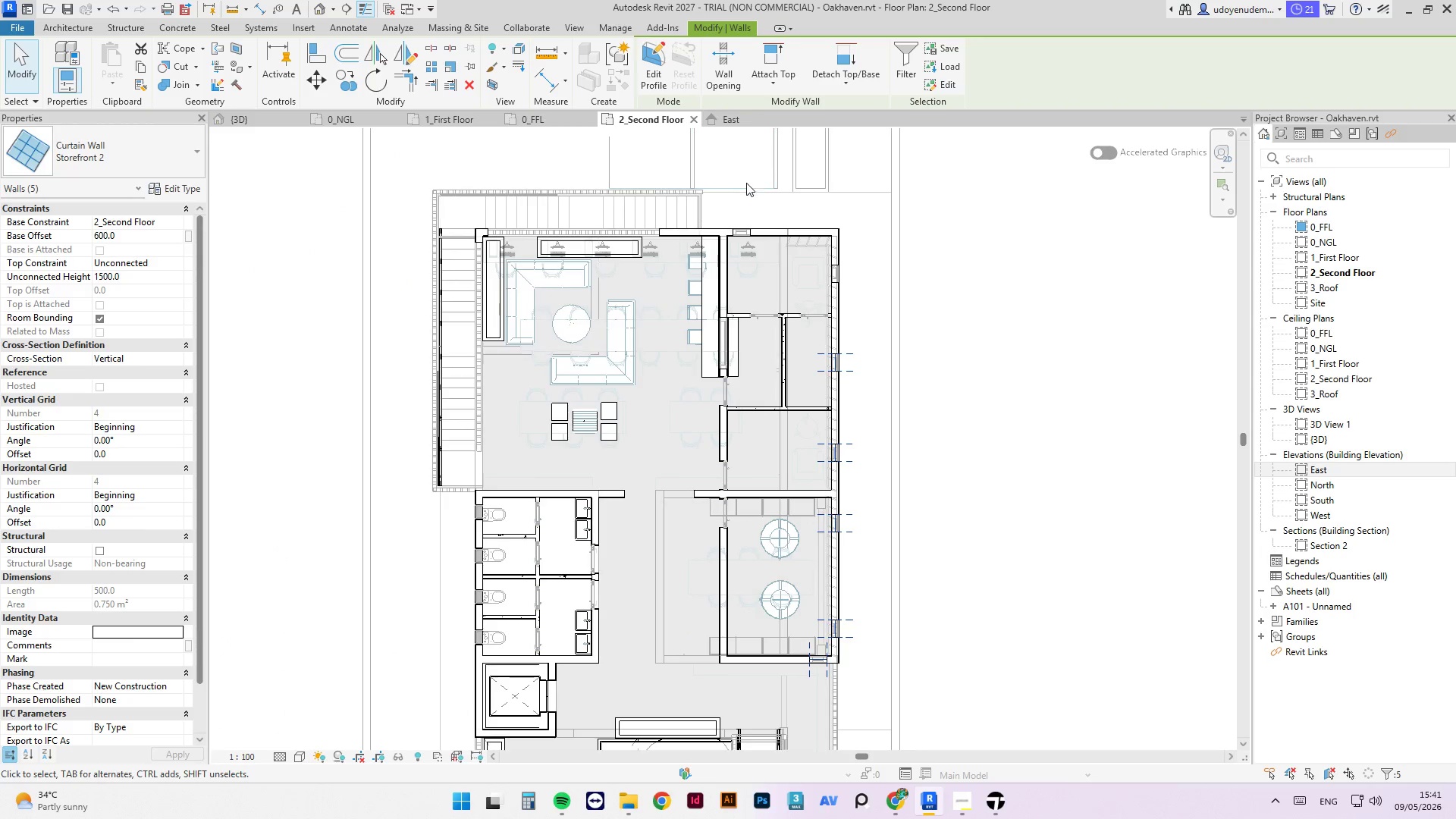 
scroll: coordinate [826, 413], scroll_direction: up, amount: 1.0
 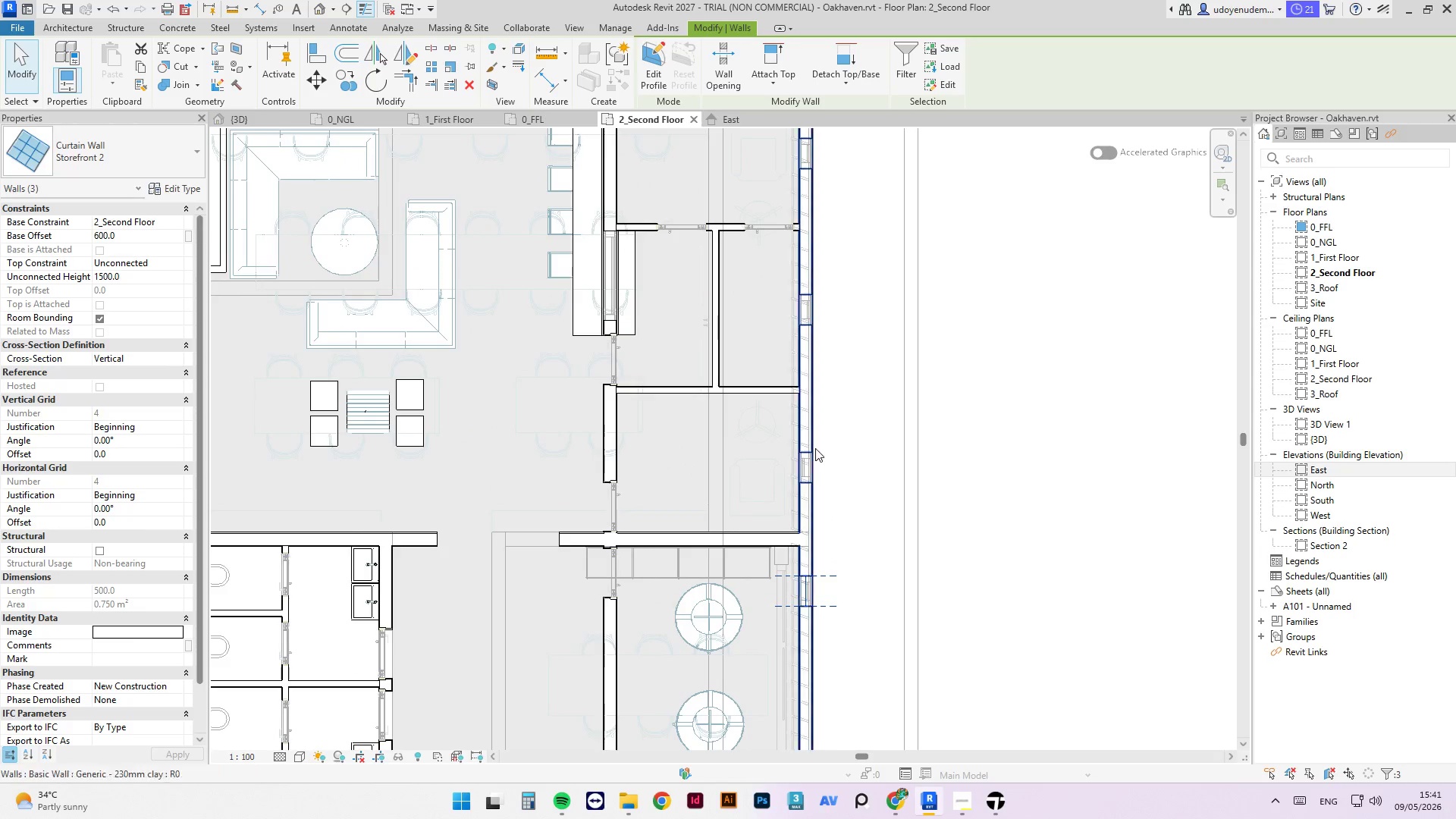 
left_click([808, 463])
 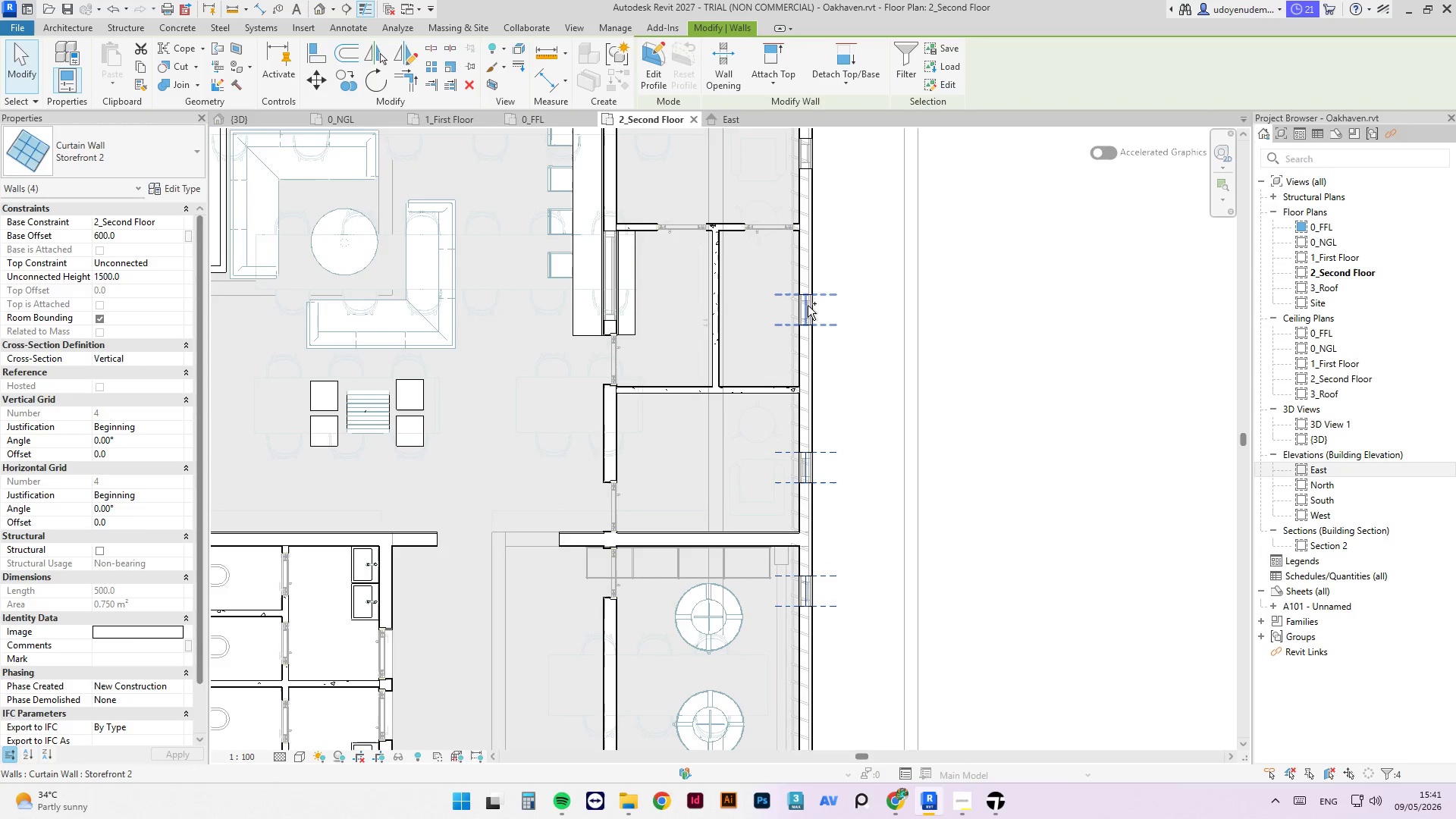 
left_click([808, 306])
 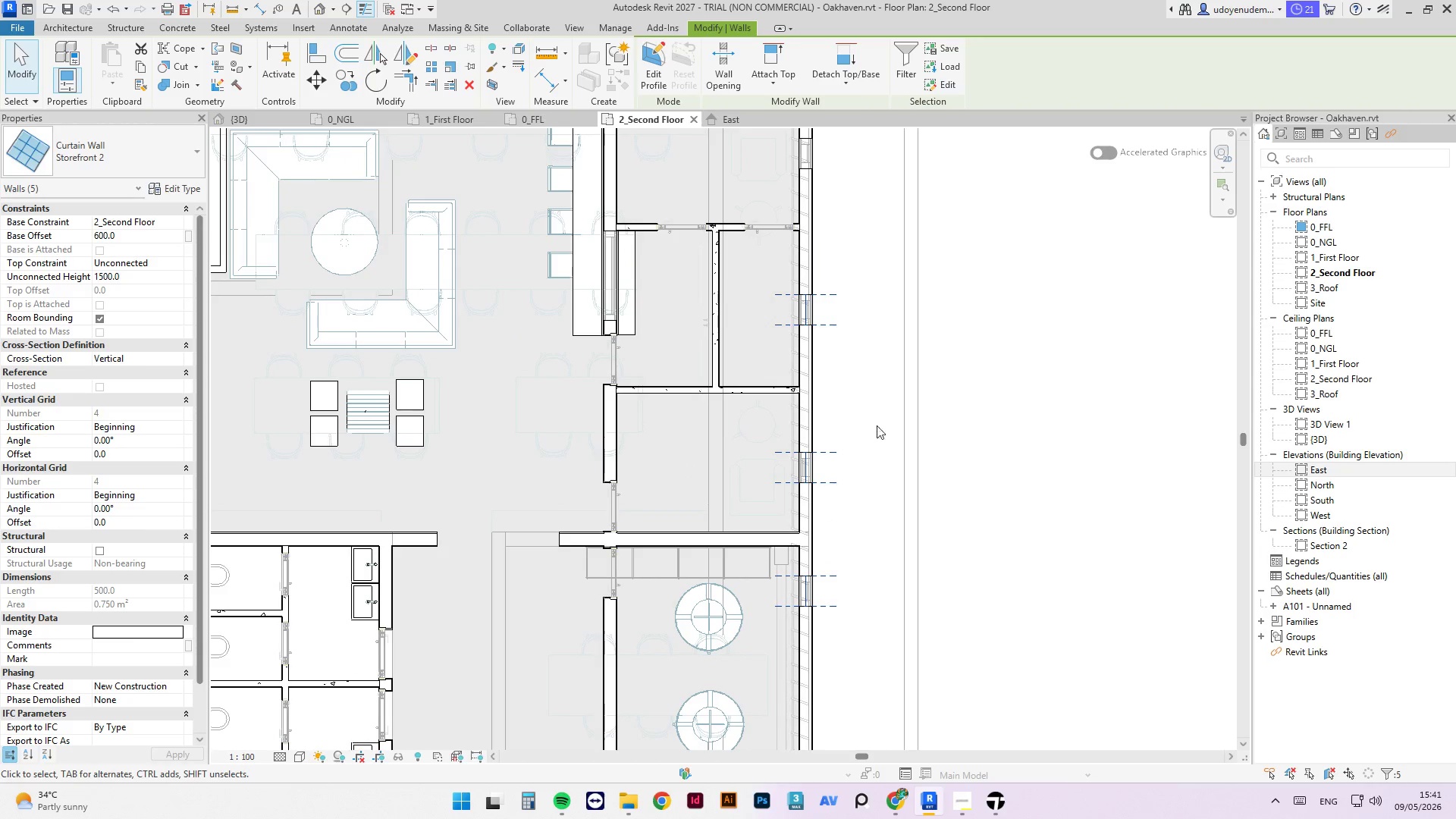 
scroll: coordinate [874, 435], scroll_direction: down, amount: 4.0
 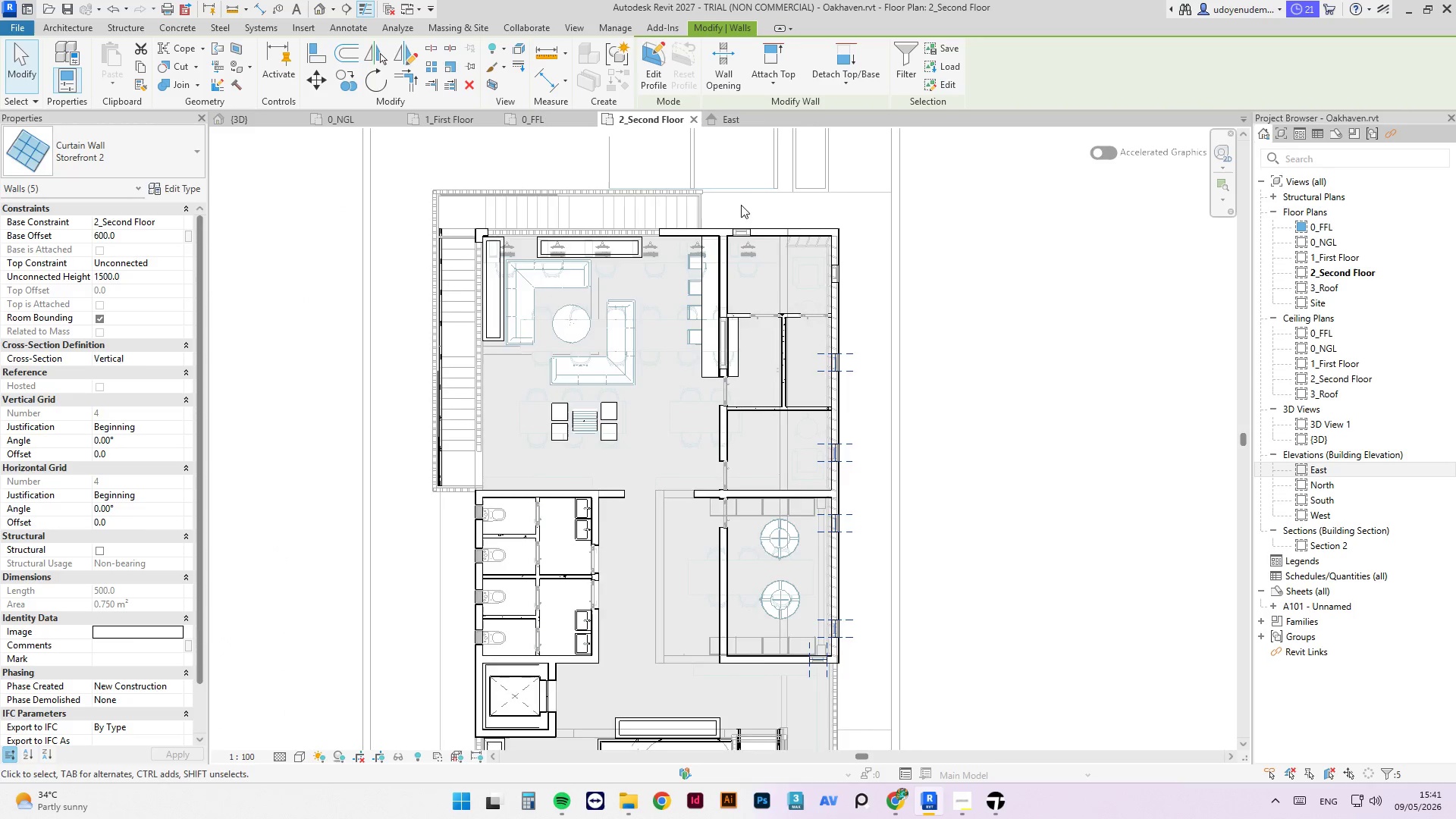 
hold_key(key=ControlLeft, duration=1.38)
 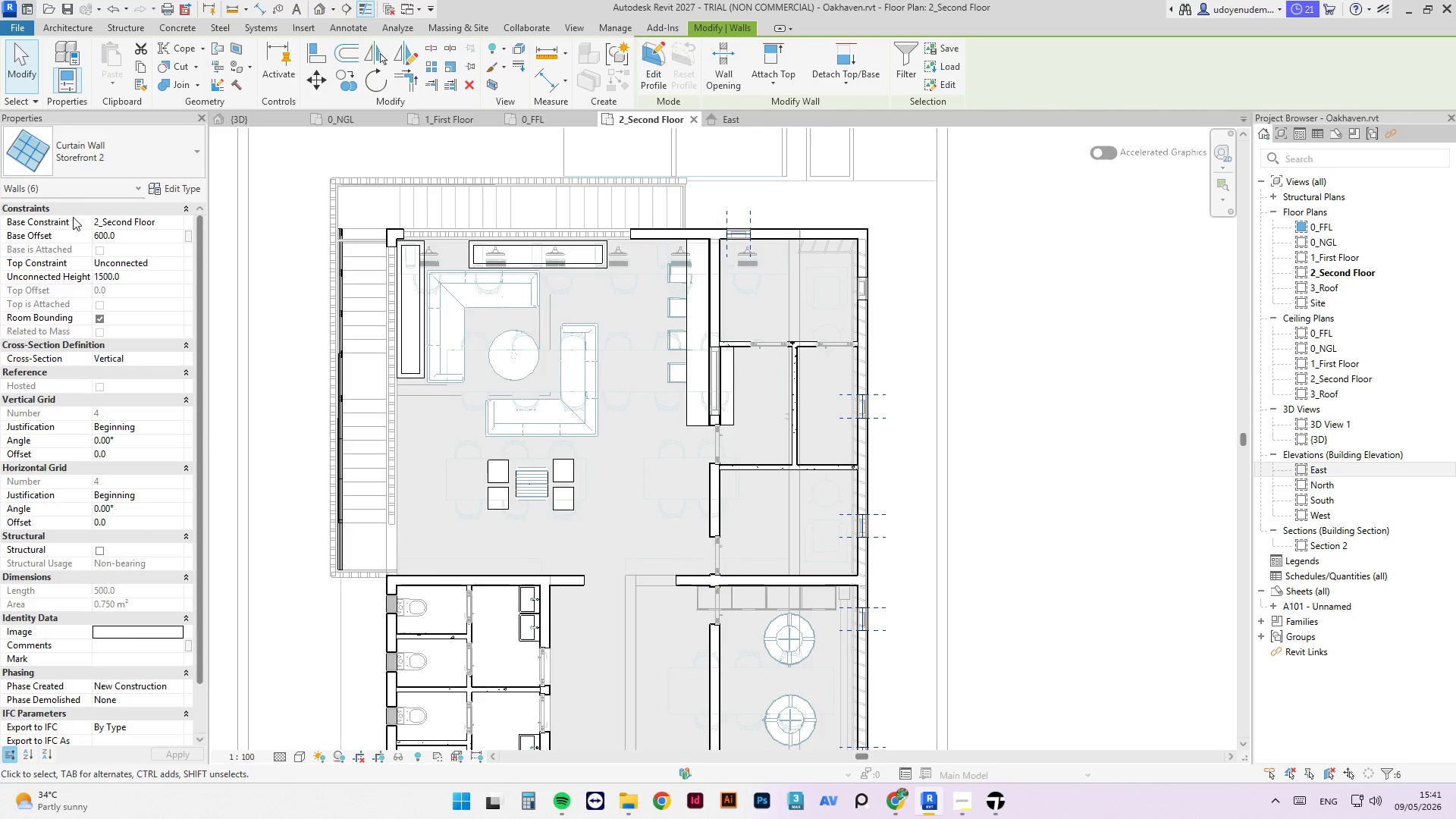 
scroll: coordinate [751, 228], scroll_direction: up, amount: 2.0
 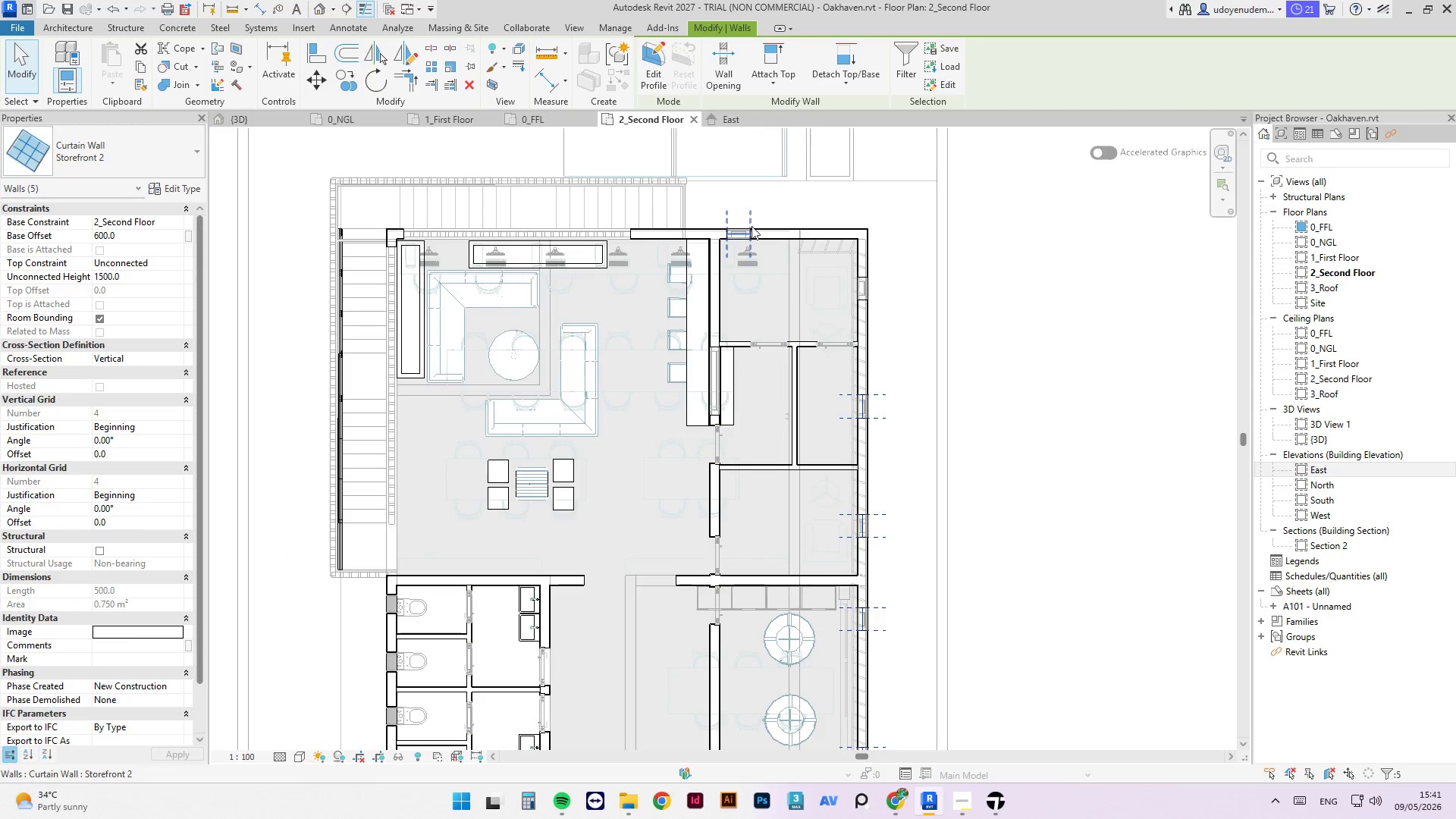 
left_click([743, 236])
 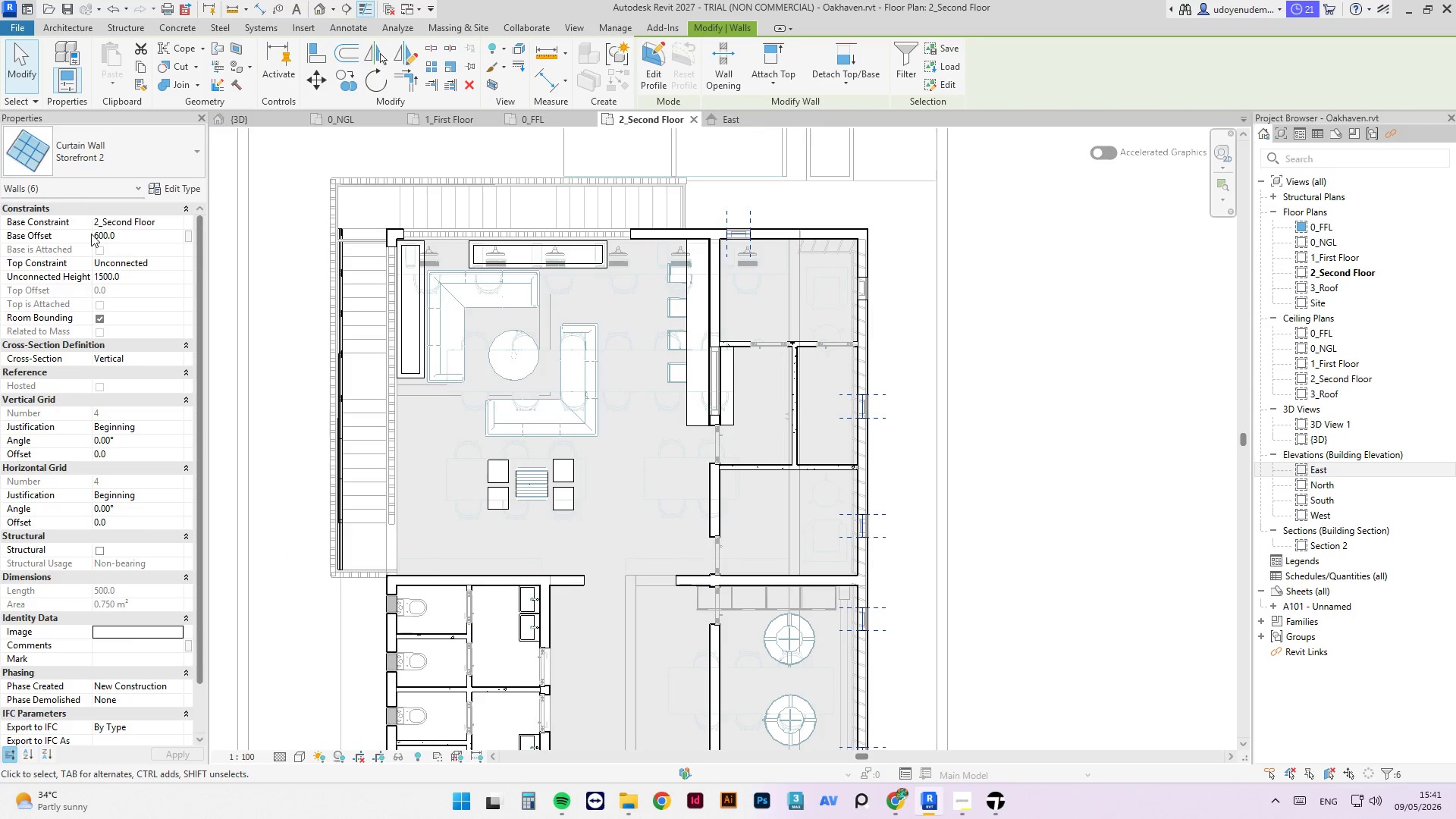 
left_click_drag(start_coordinate=[123, 237], to_coordinate=[67, 240])
 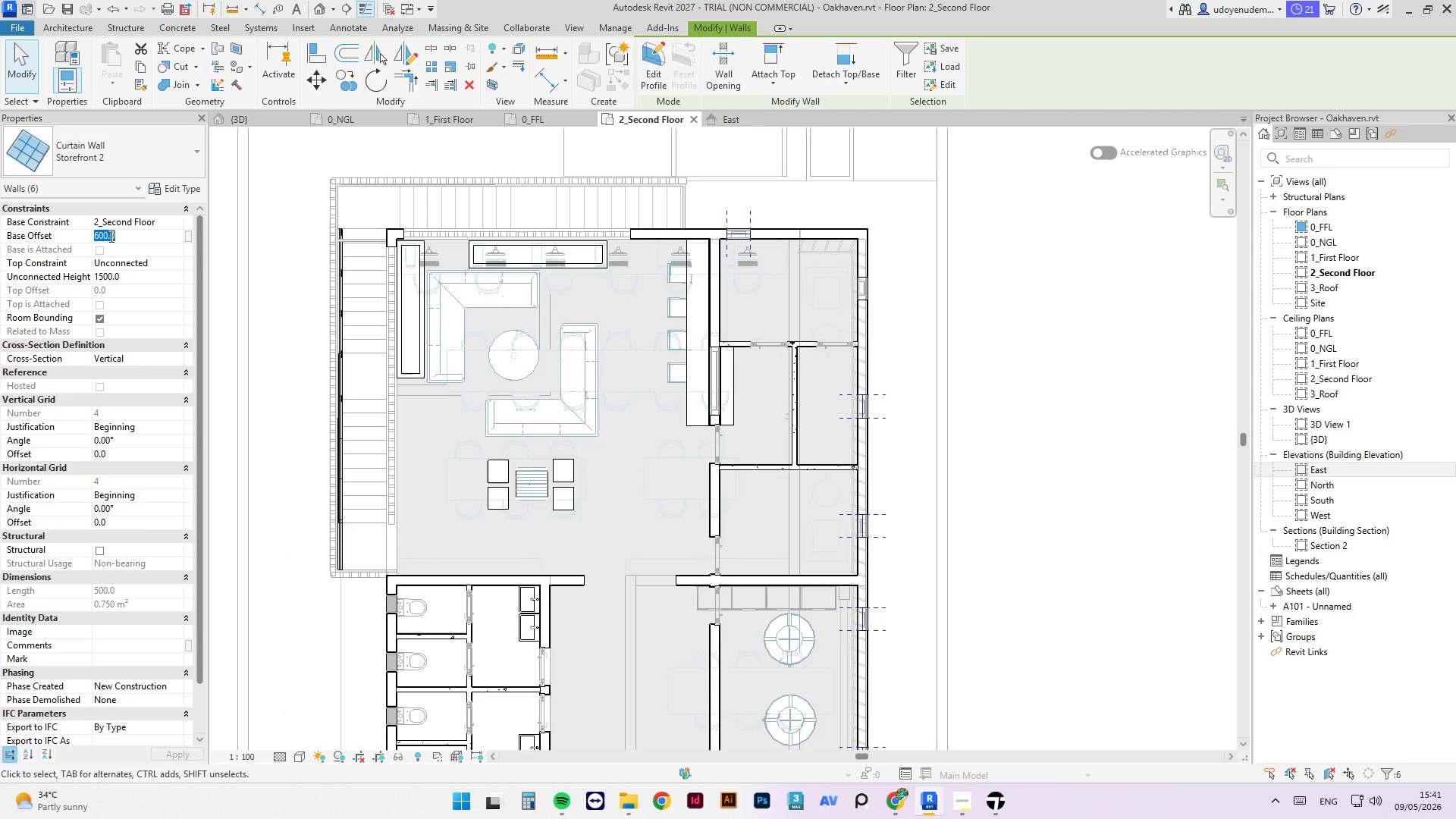 
key(Numpad9)
 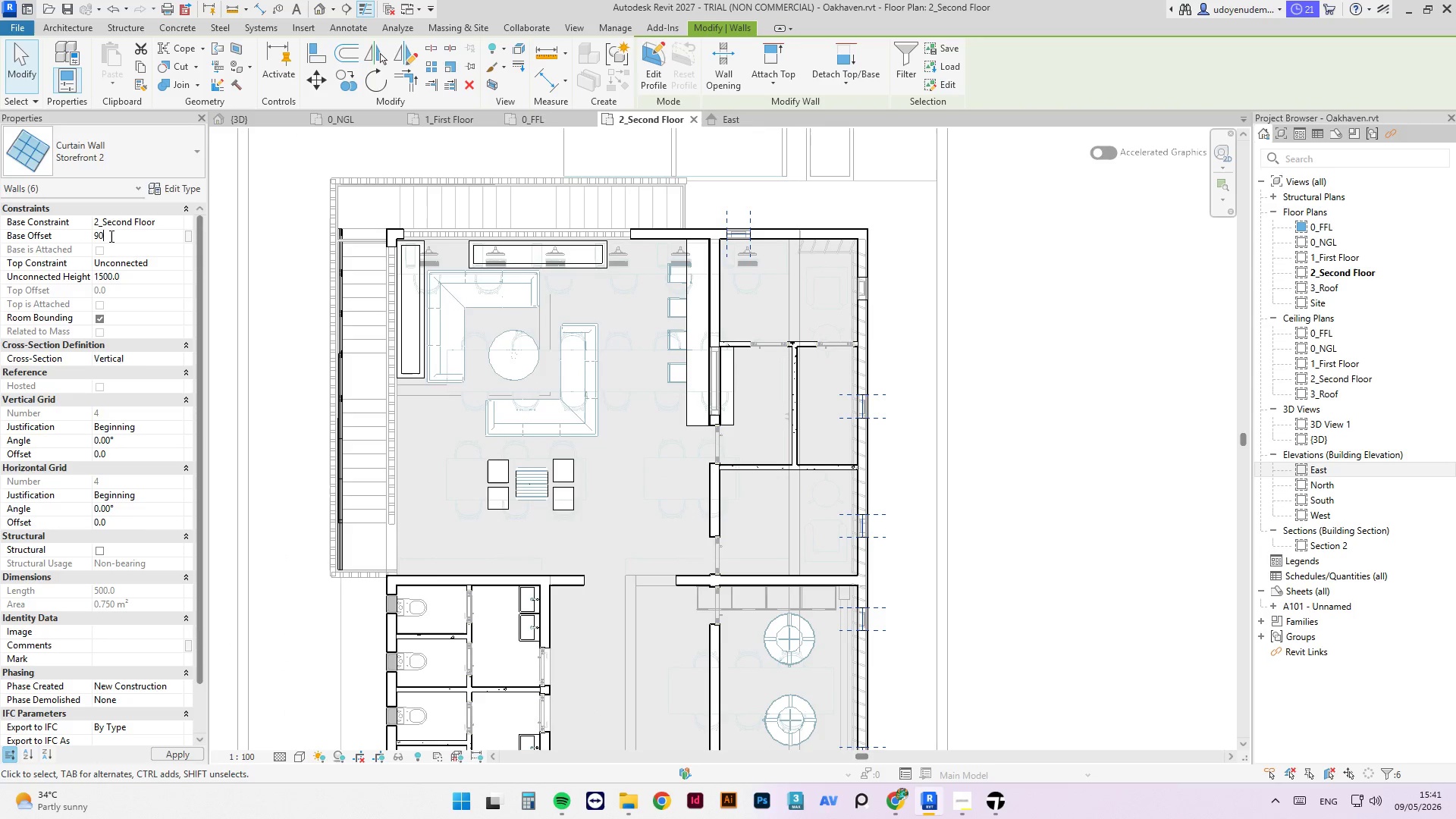 
key(Numpad0)
 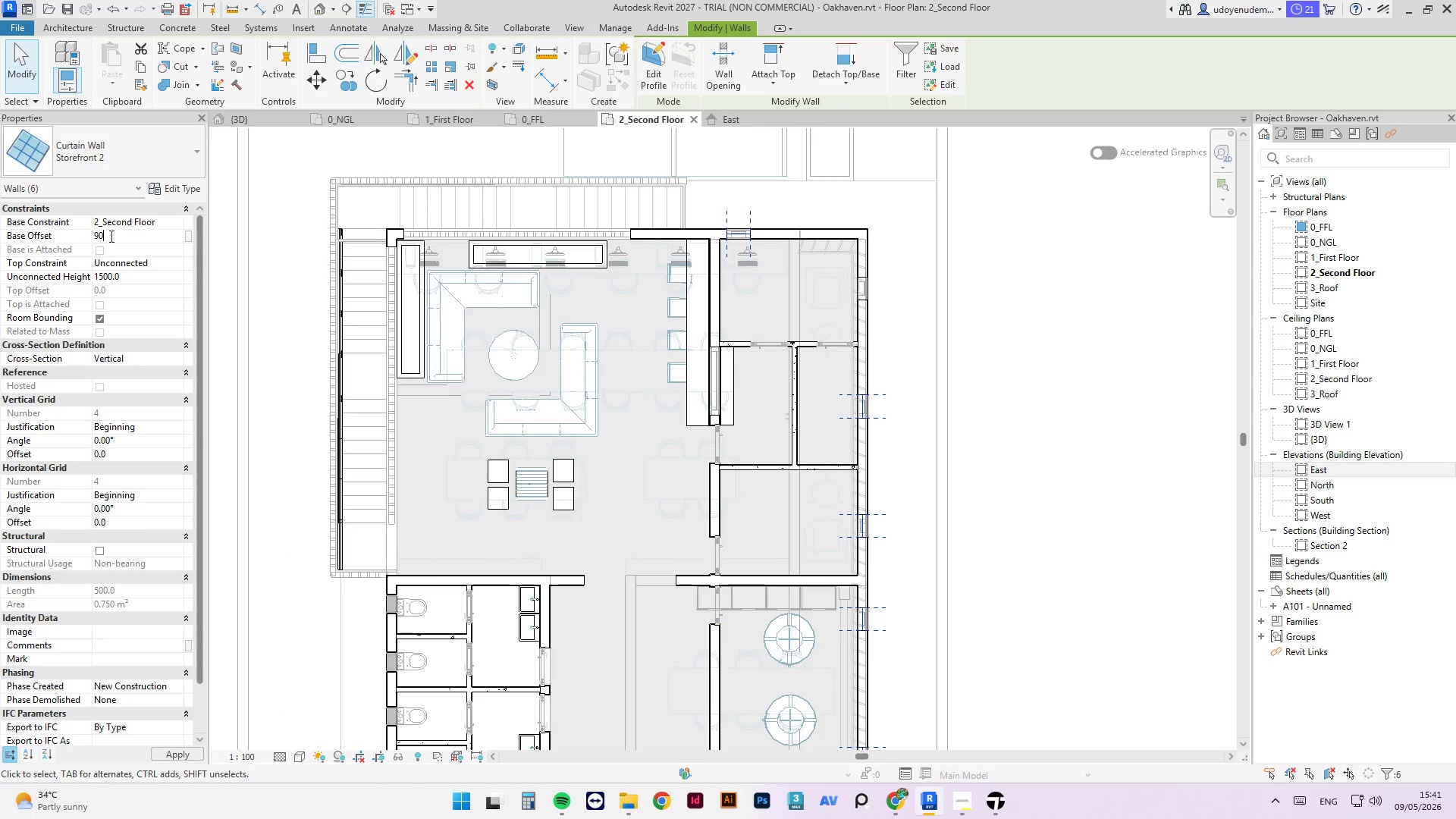 
key(Numpad0)
 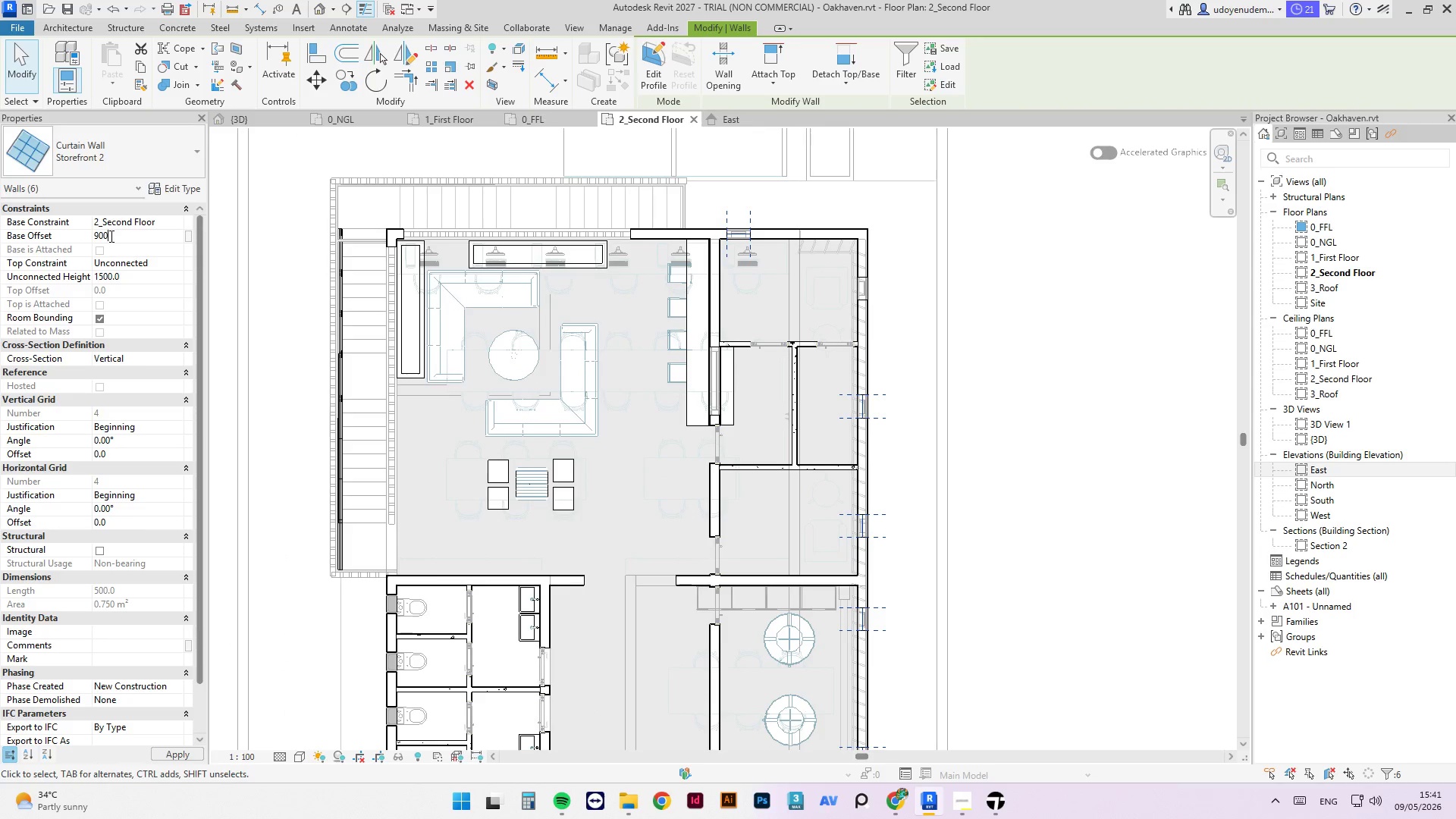 
key(NumpadEnter)
 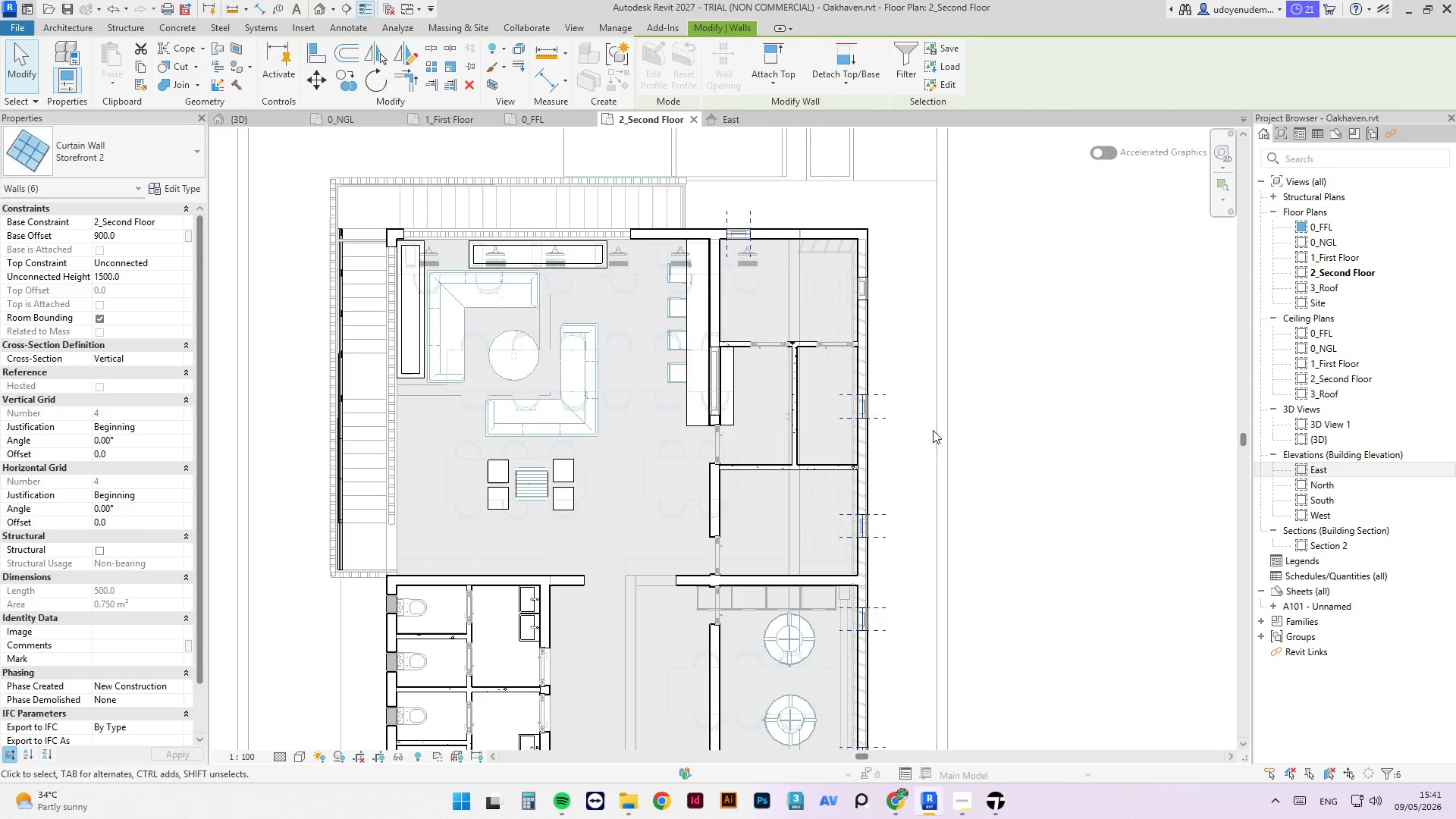 
left_click([1000, 434])
 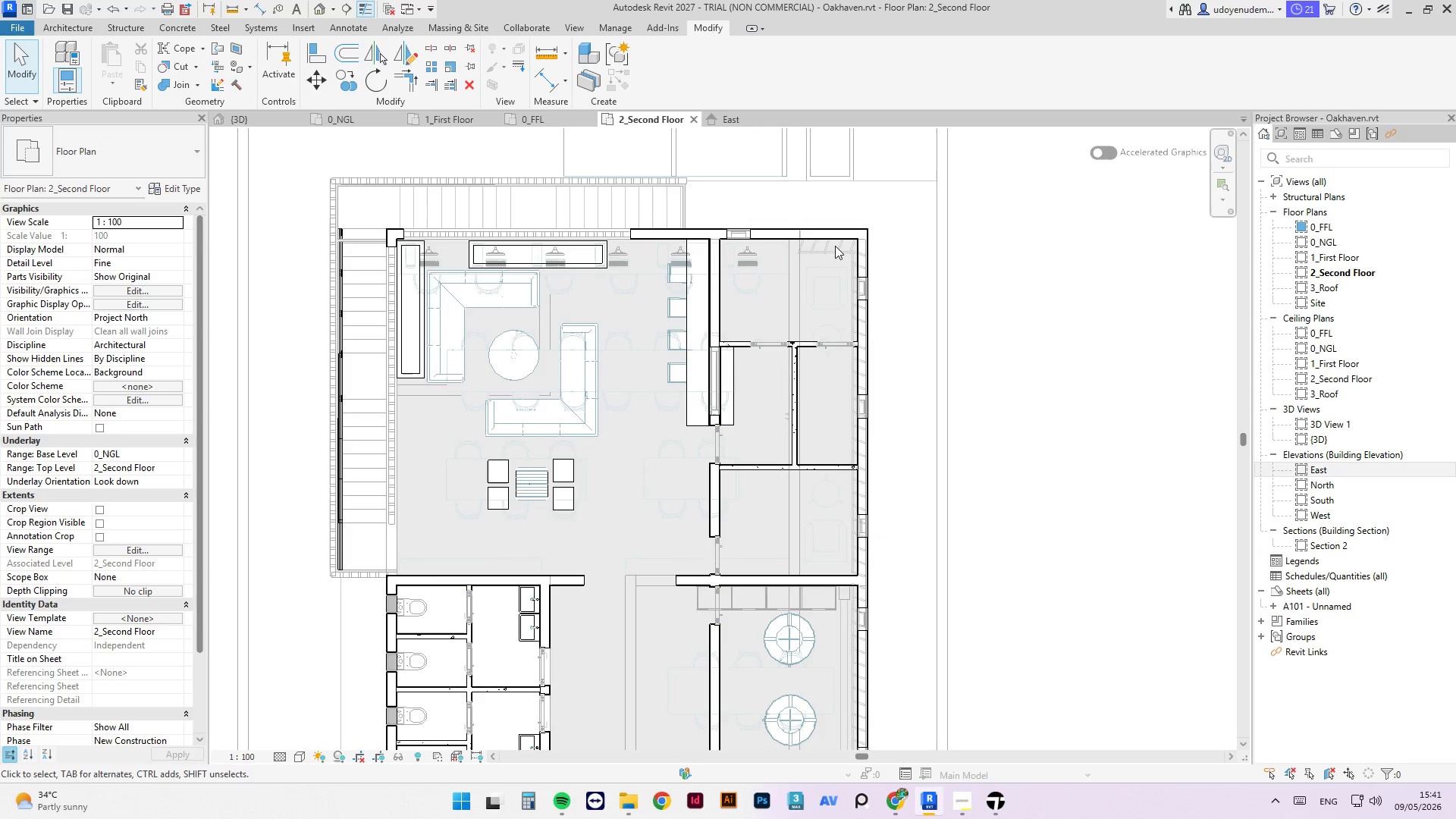 
scroll: coordinate [836, 245], scroll_direction: down, amount: 2.0
 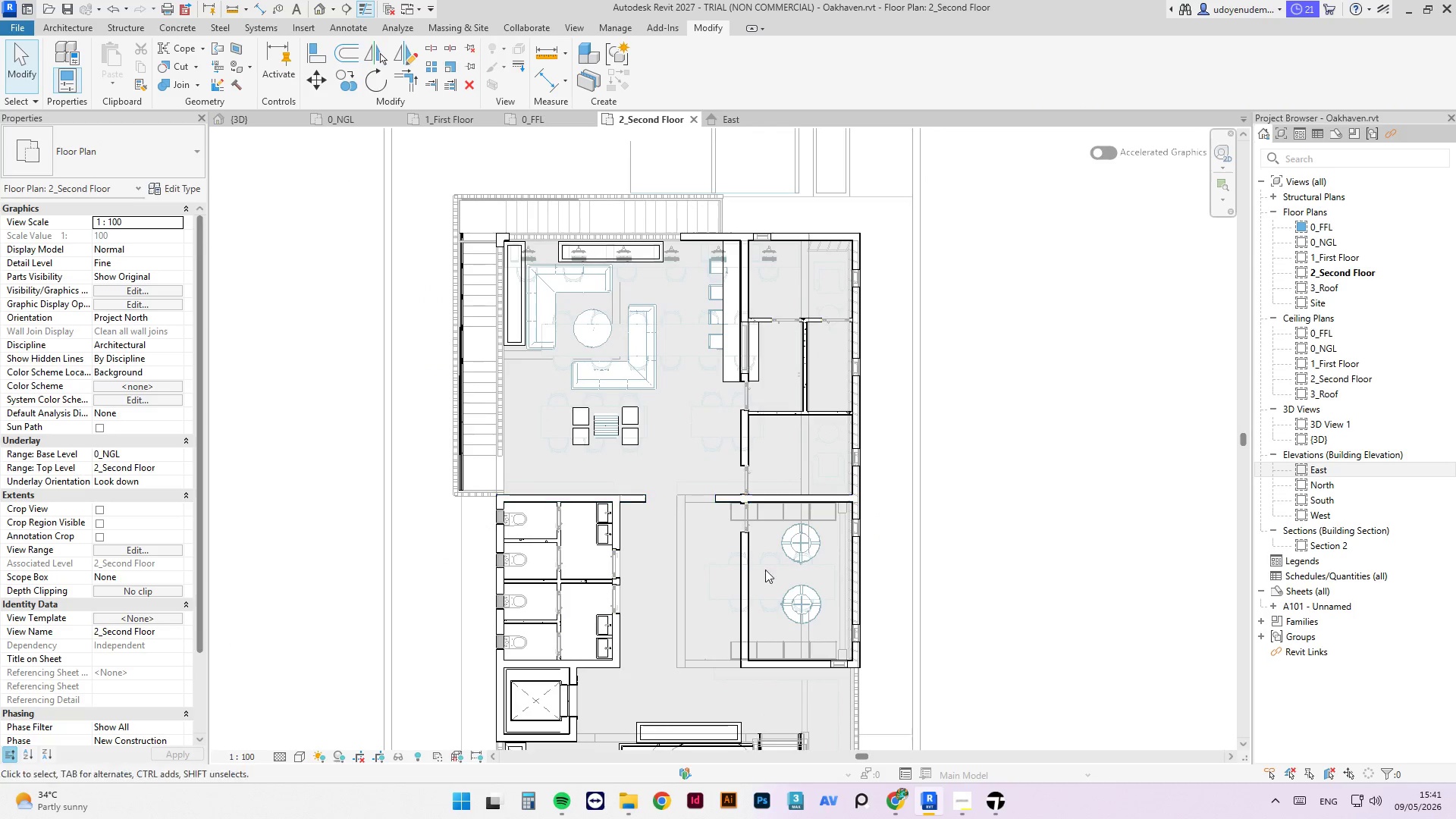 
scroll: coordinate [827, 589], scroll_direction: up, amount: 2.0
 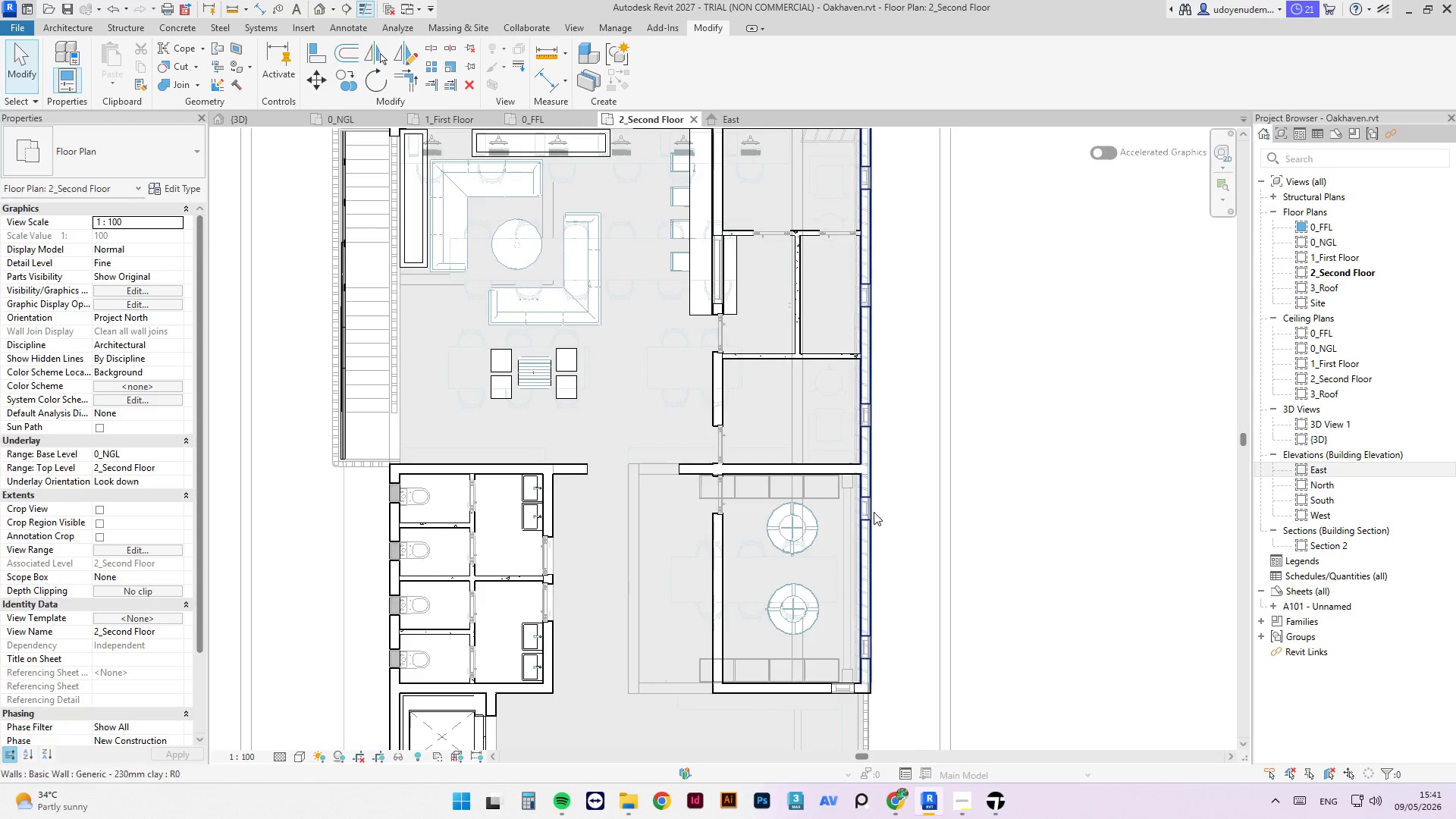 
left_click_drag(start_coordinate=[868, 511], to_coordinate=[793, 535])
 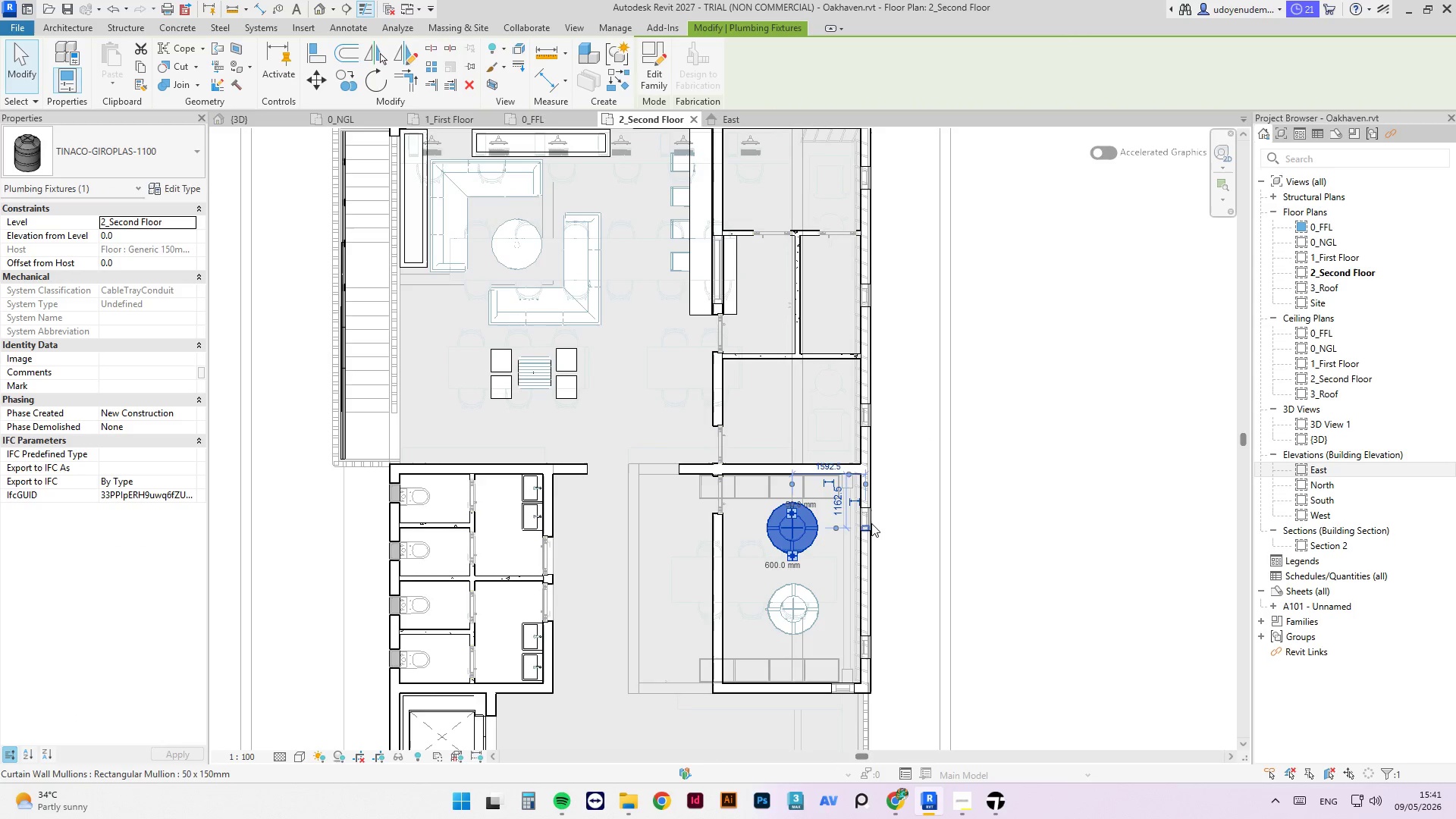 
key(ArrowDown)
 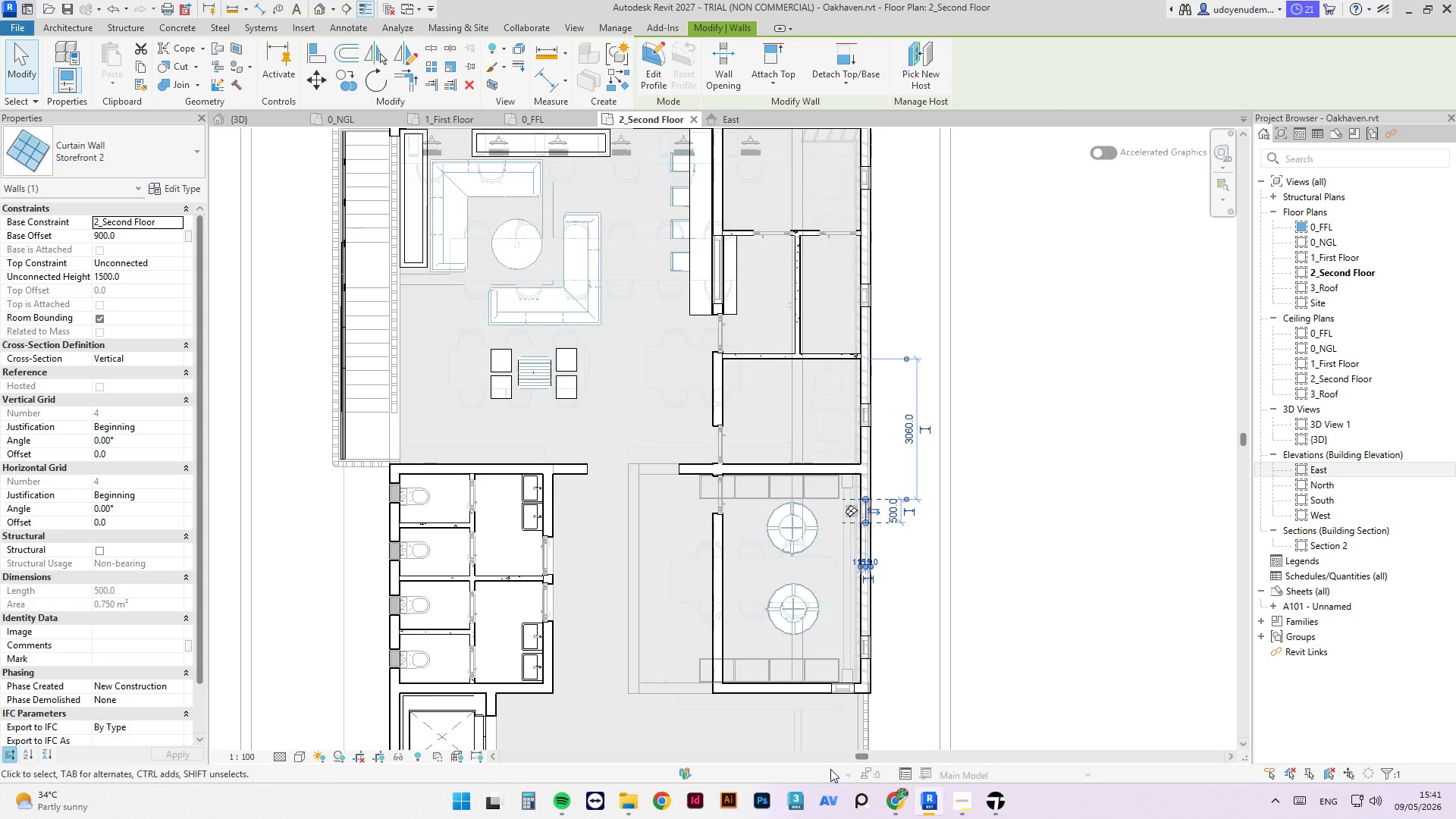 
key(ArrowDown)
 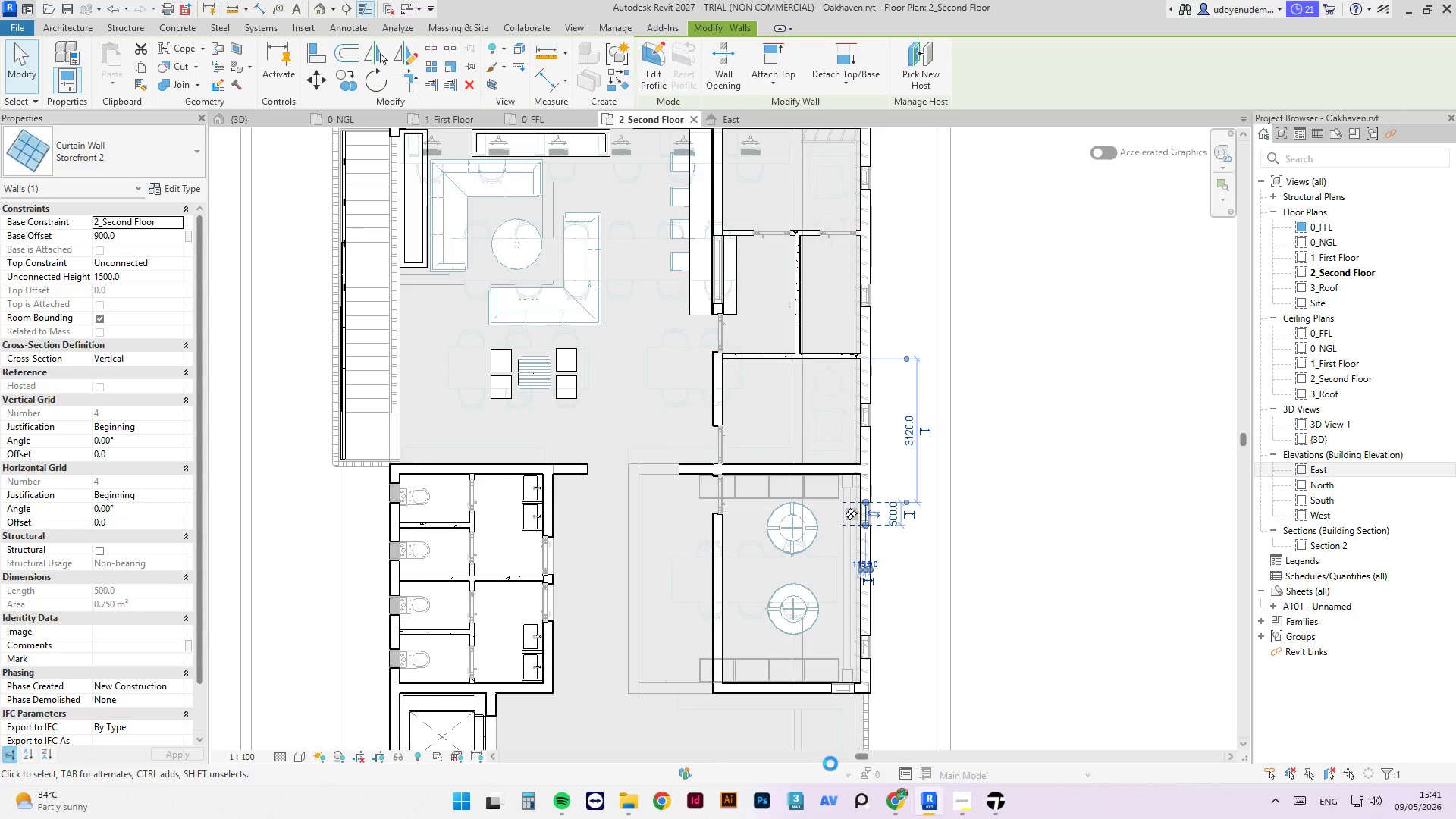 
key(ArrowDown)
 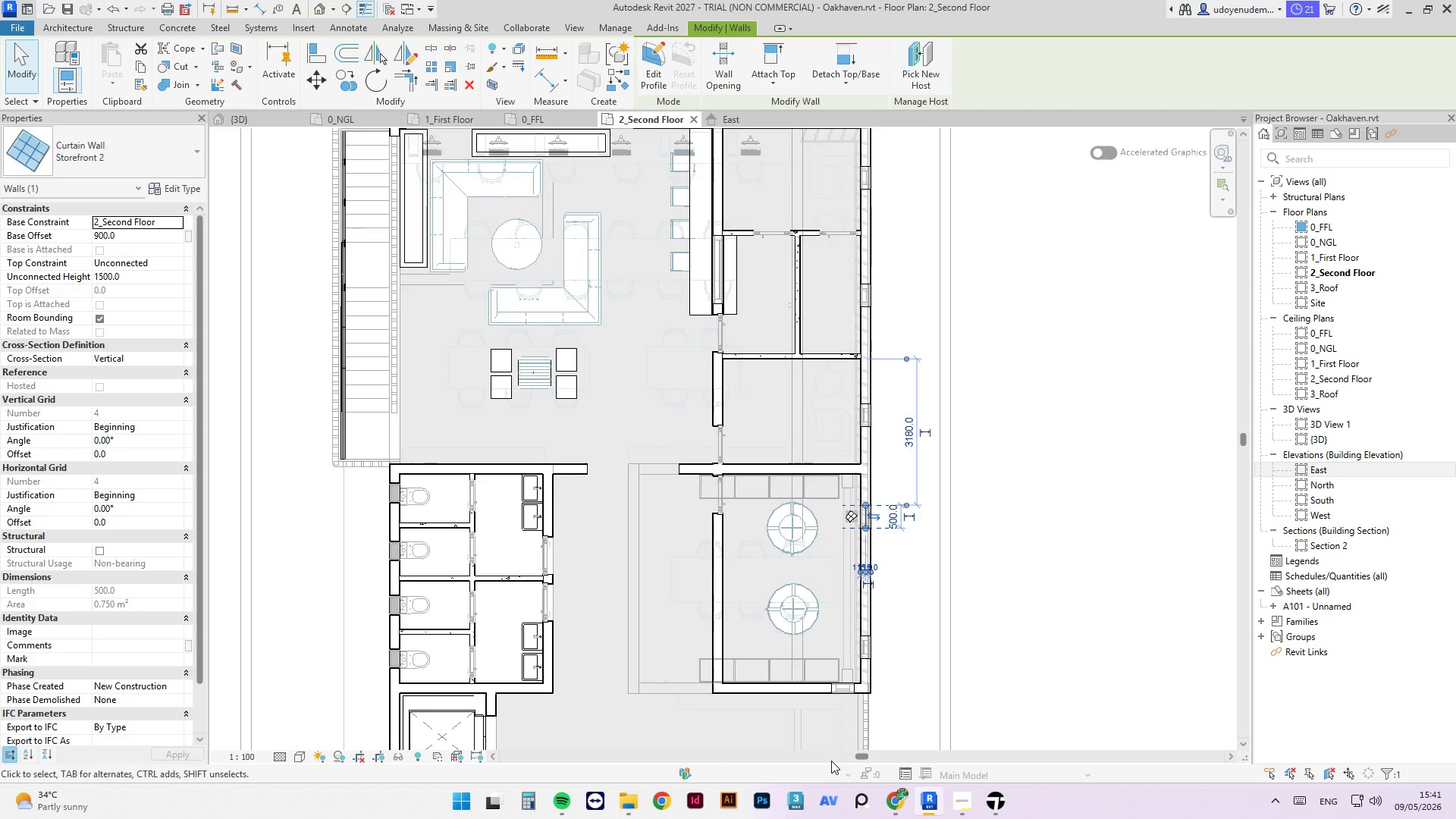 
key(ArrowDown)
 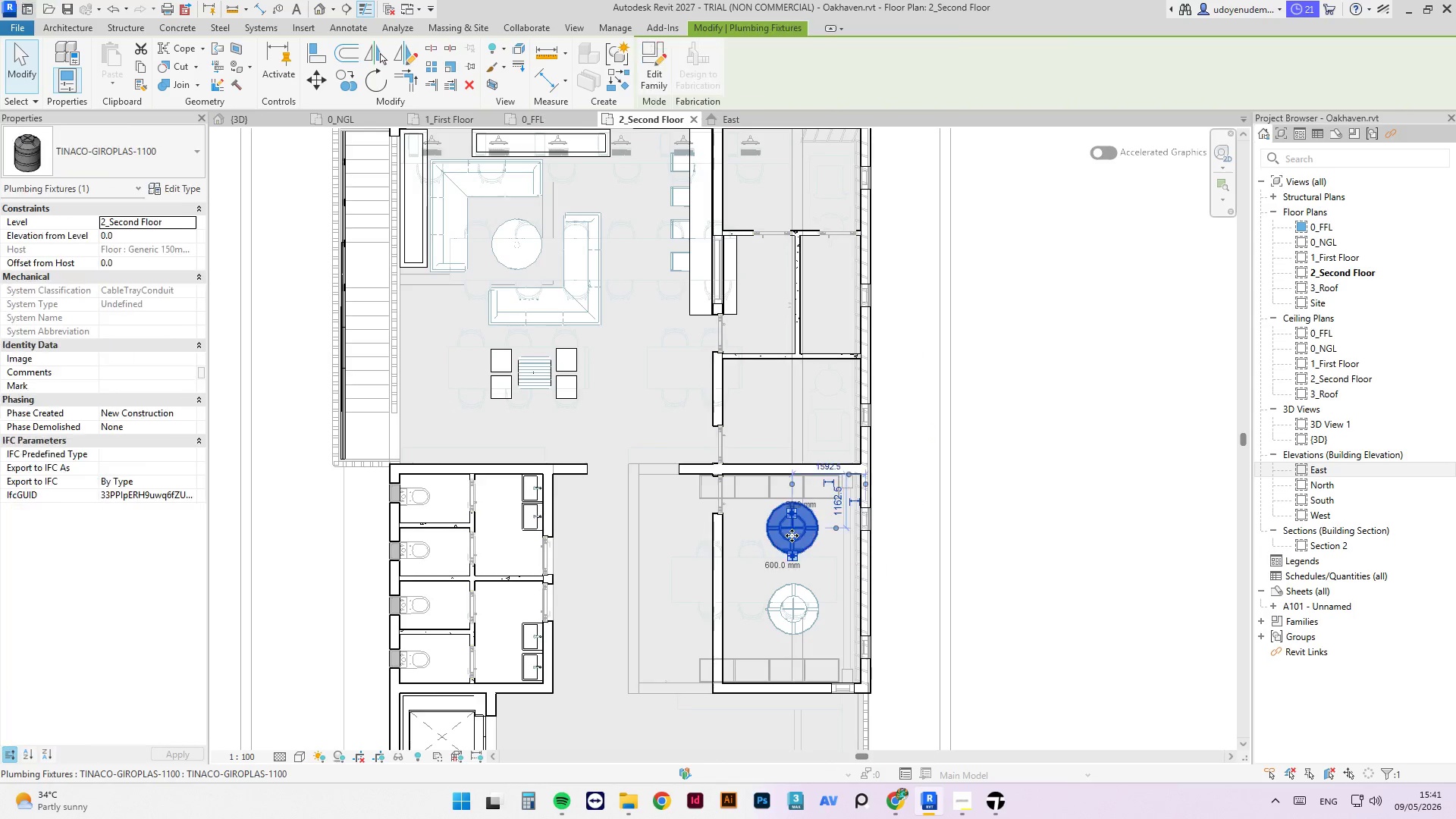 
key(ArrowDown)
 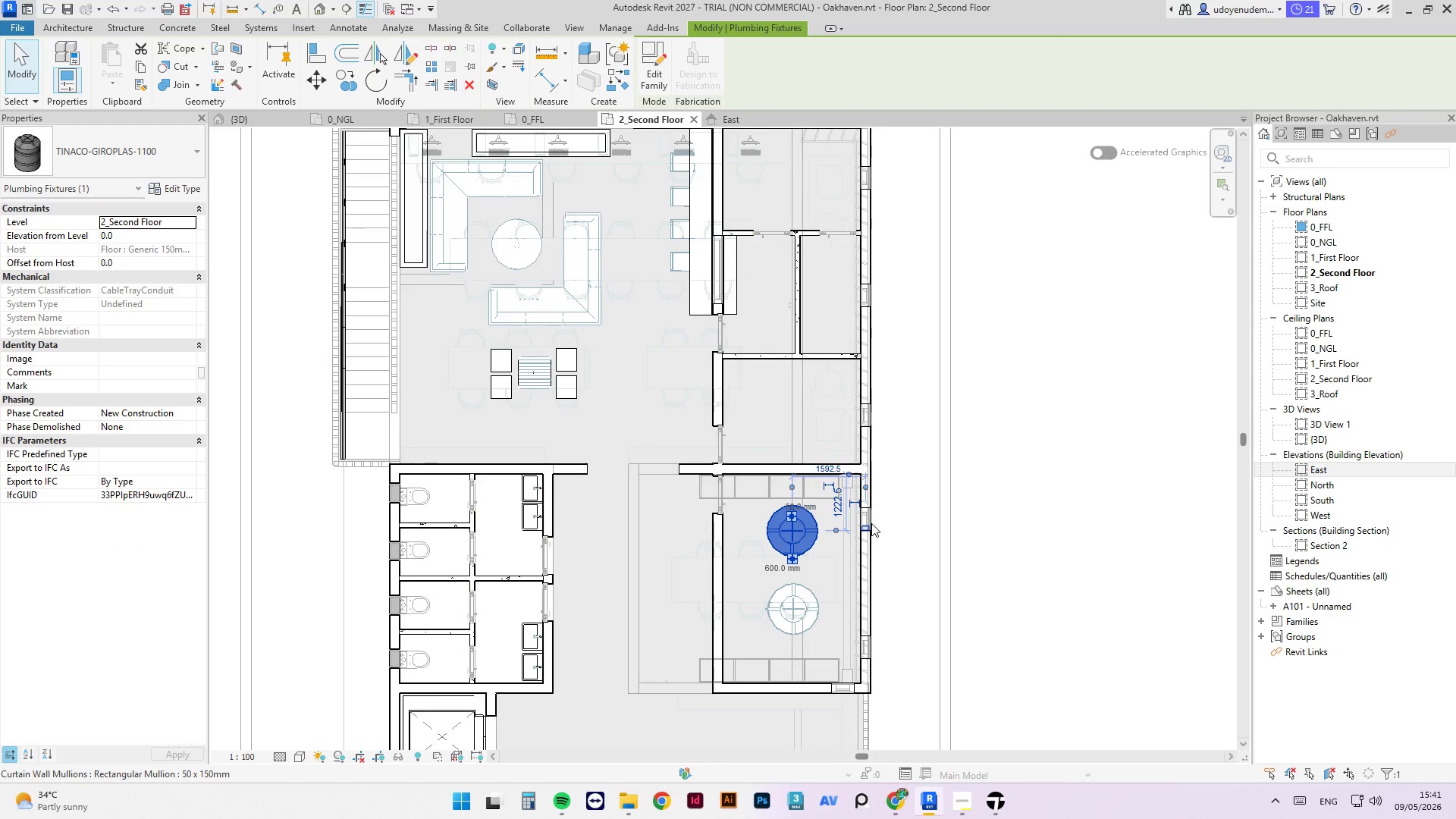 
key(ArrowDown)
 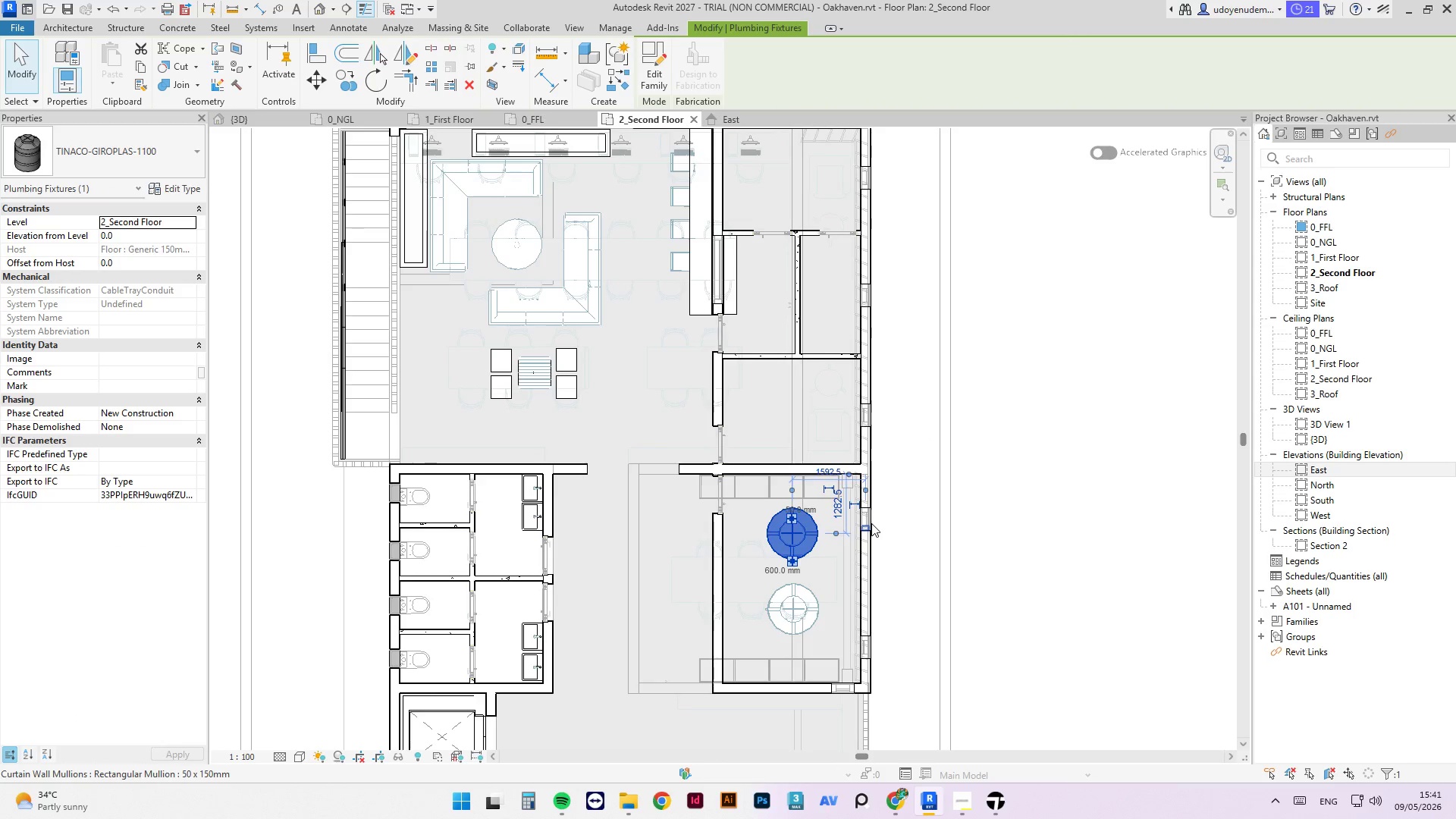 
key(ArrowDown)
 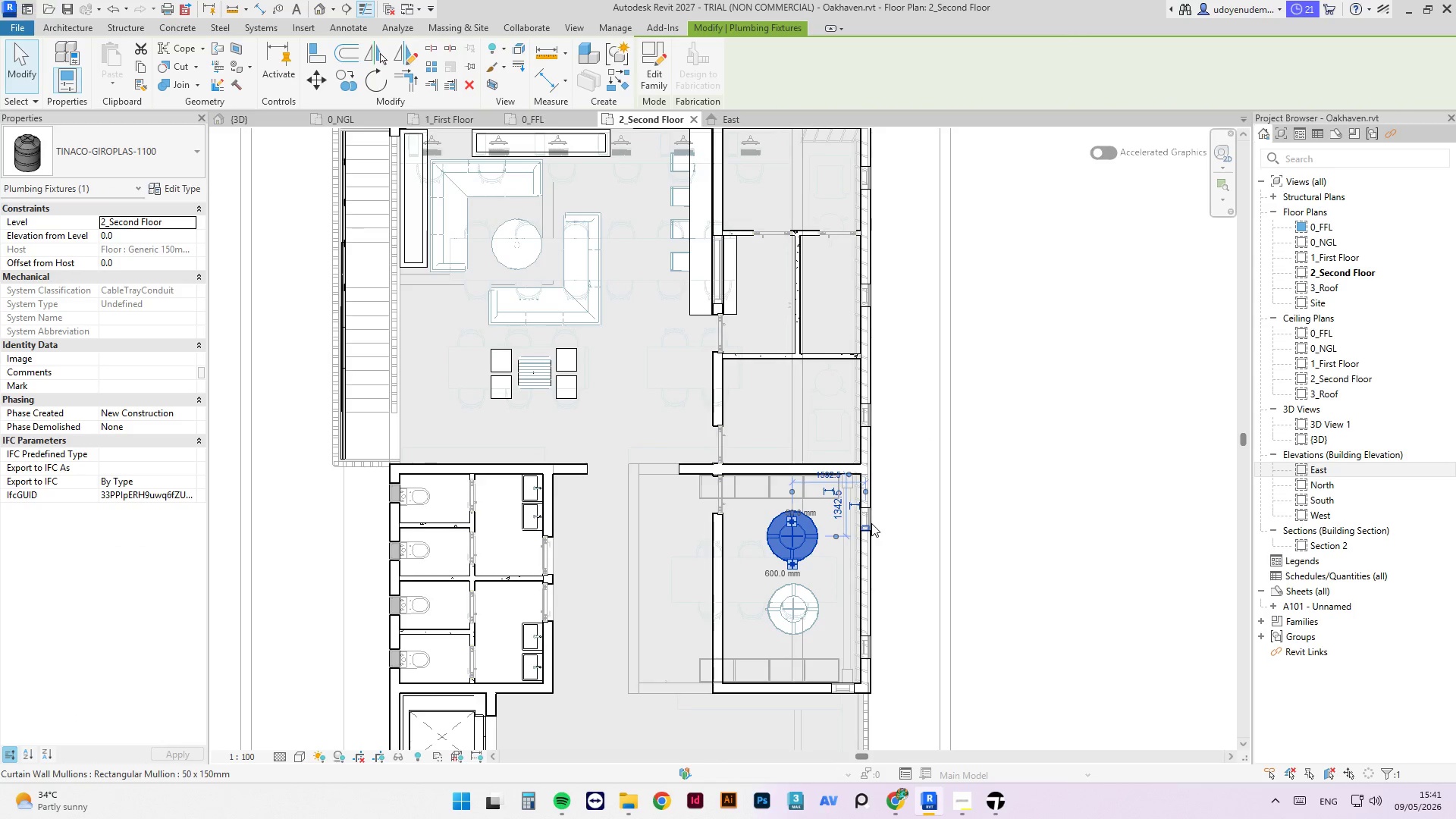 
key(ArrowDown)
 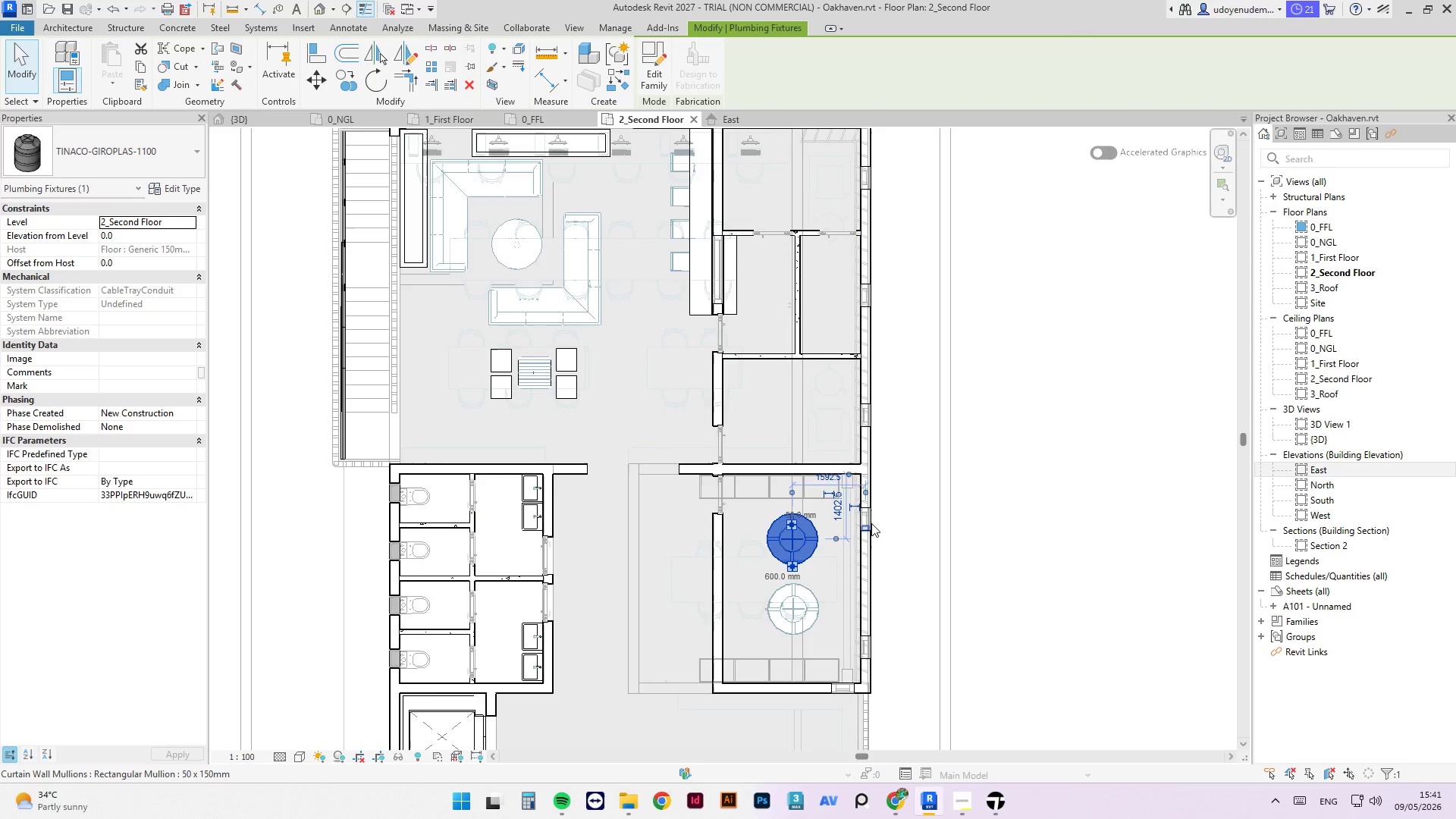 
key(ArrowDown)
 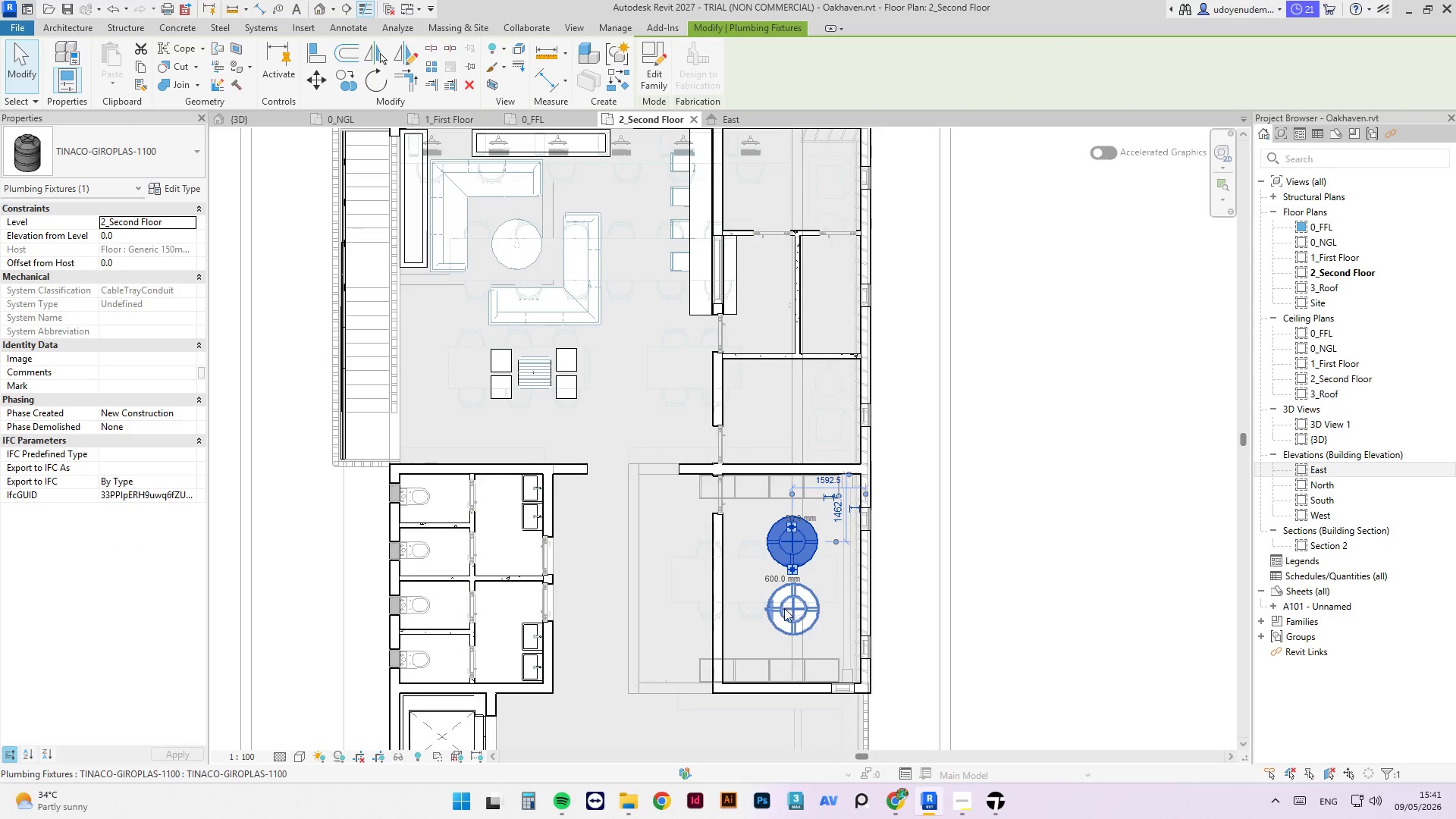 
left_click([784, 609])
 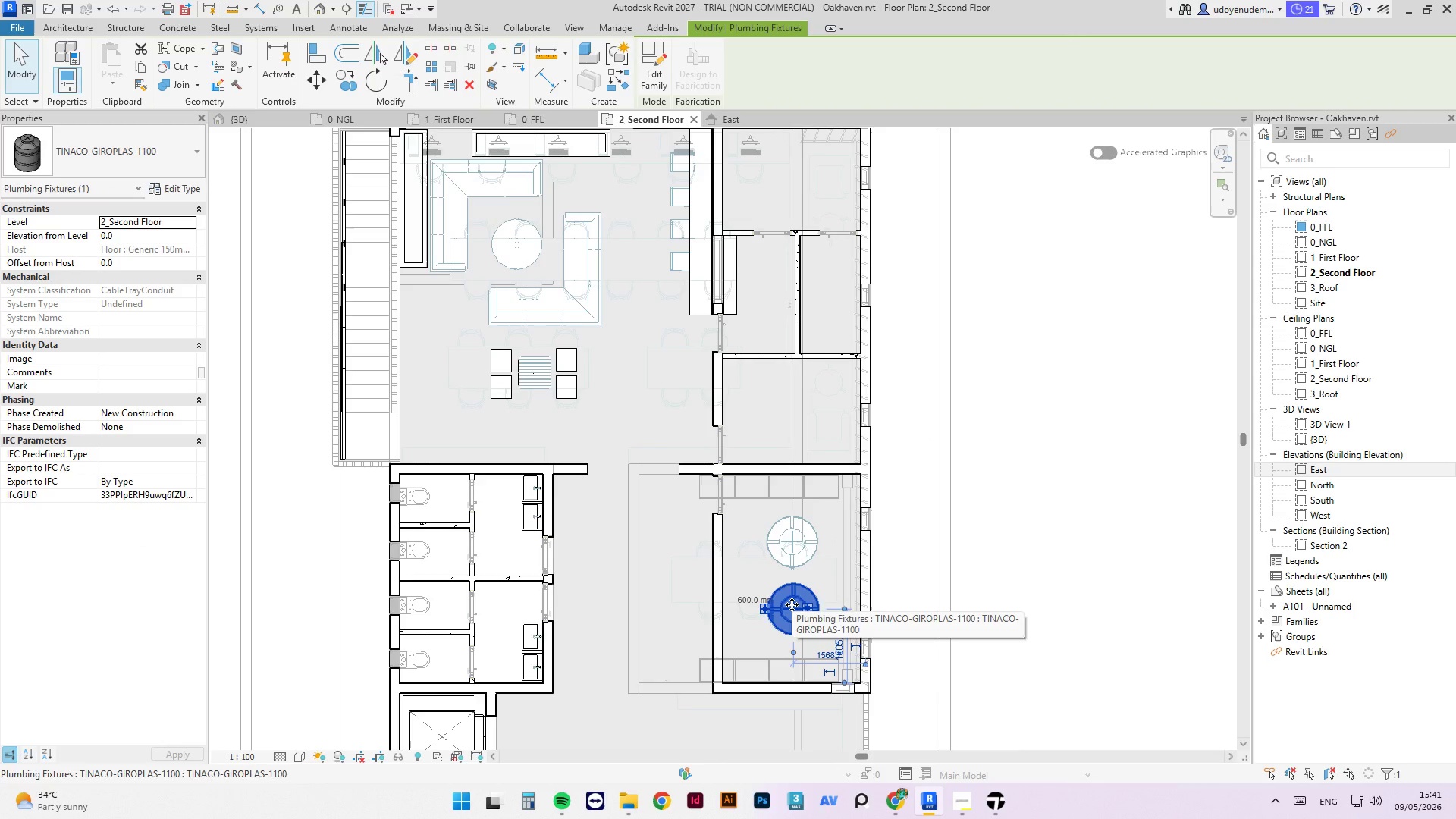 
hold_key(key=ArrowDown, duration=0.31)
 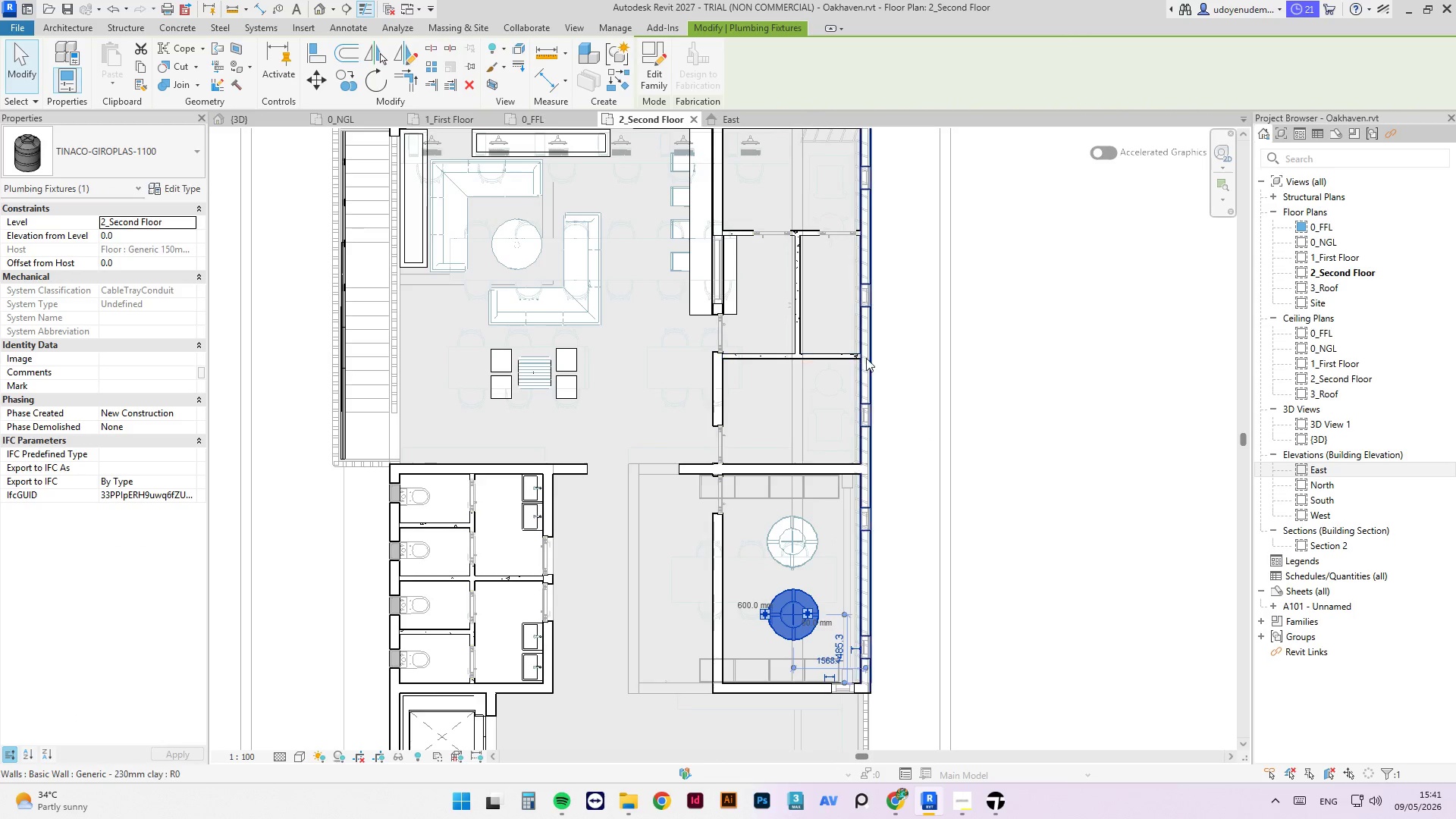 
left_click([899, 378])
 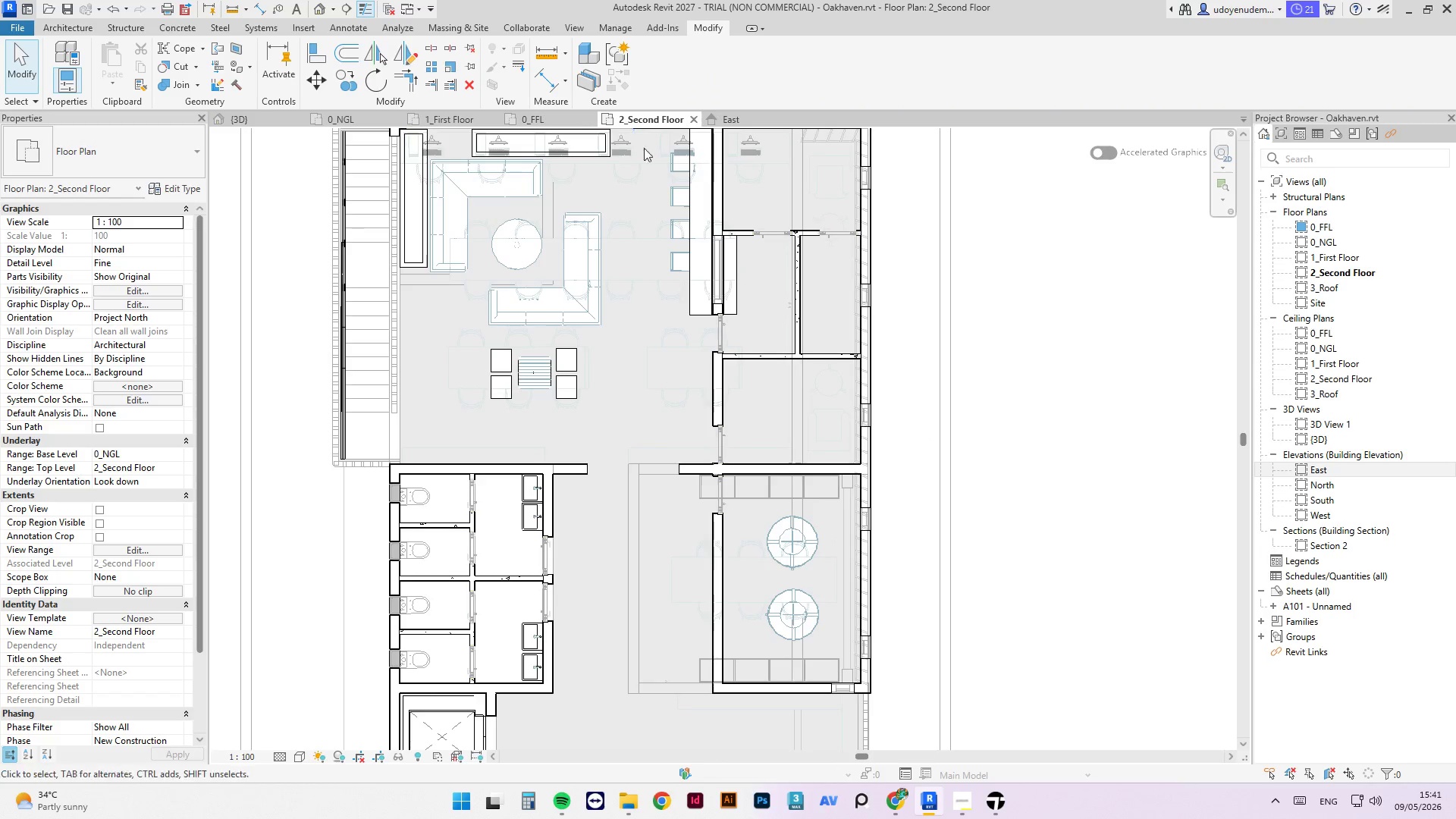 
mouse_move([780, 243])
 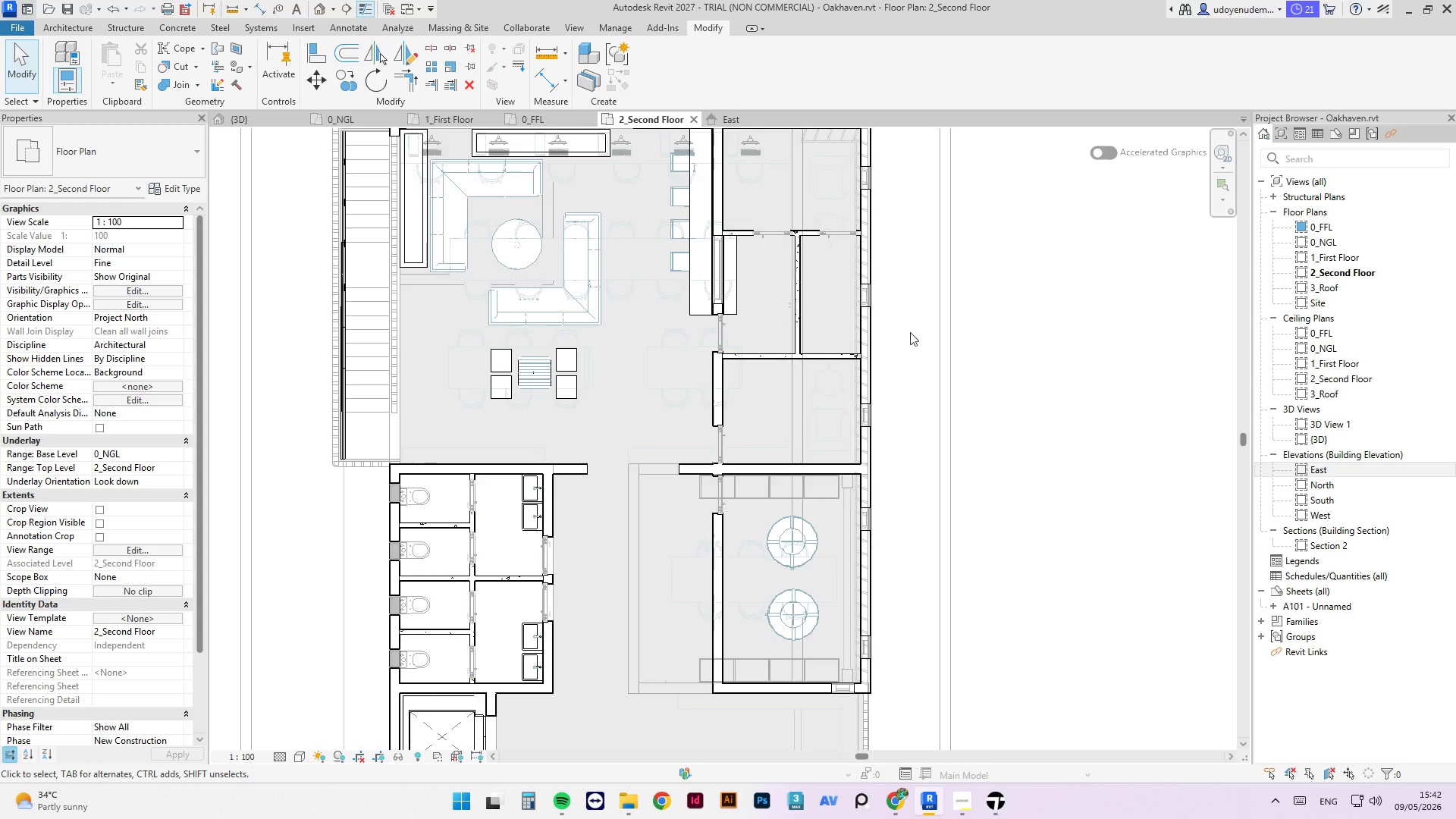 
scroll: coordinate [913, 336], scroll_direction: down, amount: 3.0
 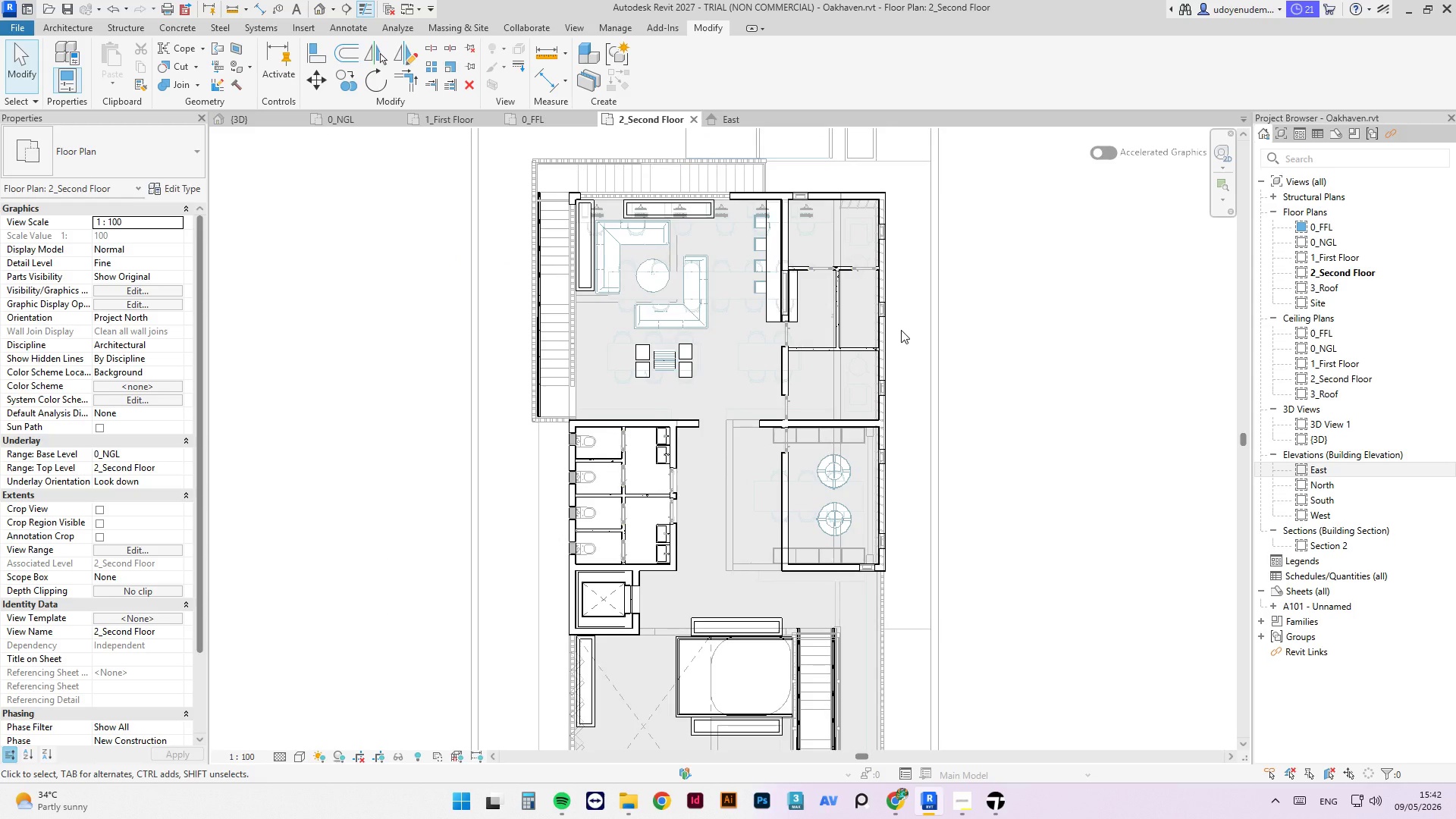 
scroll: coordinate [670, 332], scroll_direction: up, amount: 5.0
 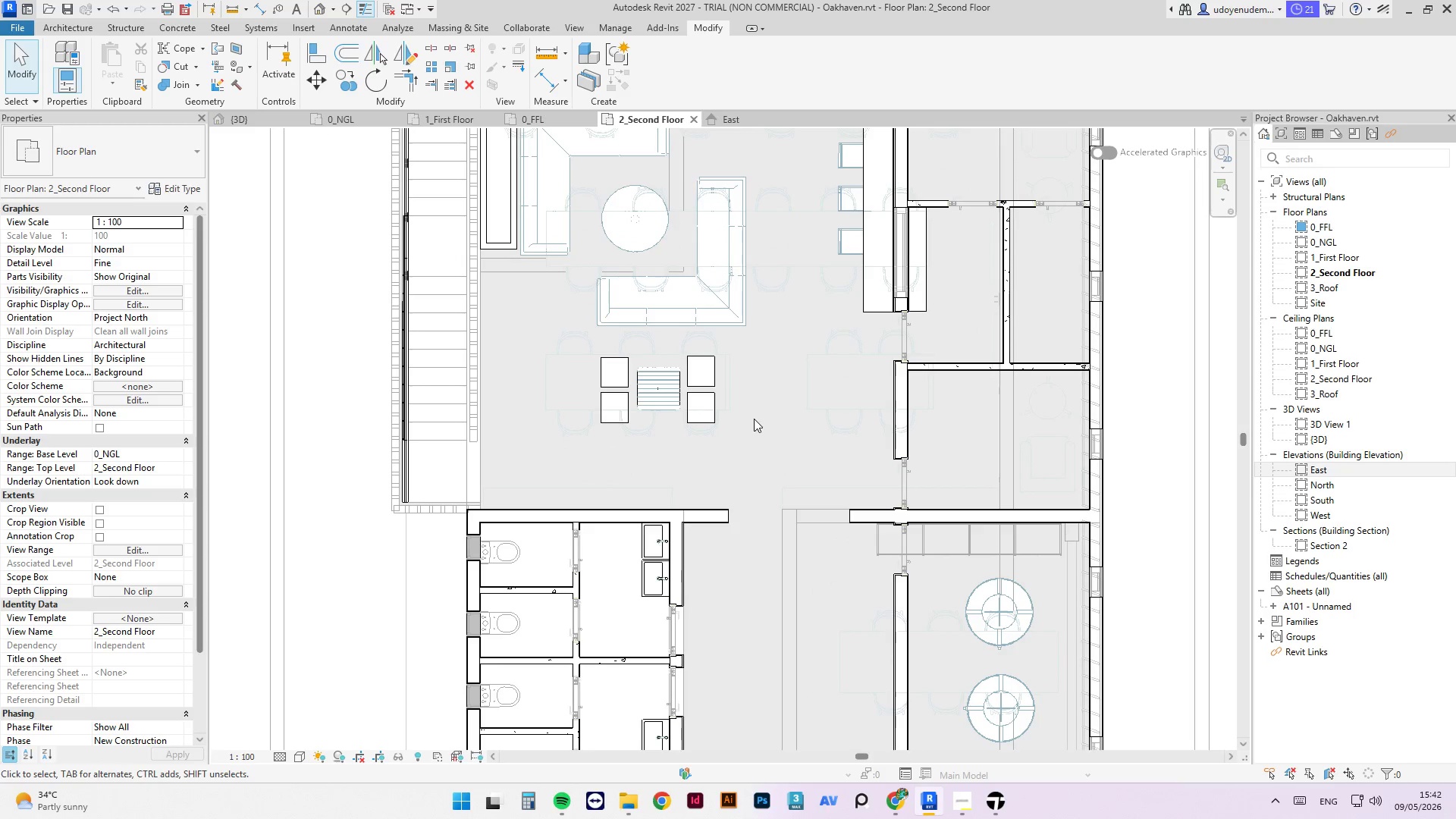 
scroll: coordinate [701, 366], scroll_direction: down, amount: 8.0
 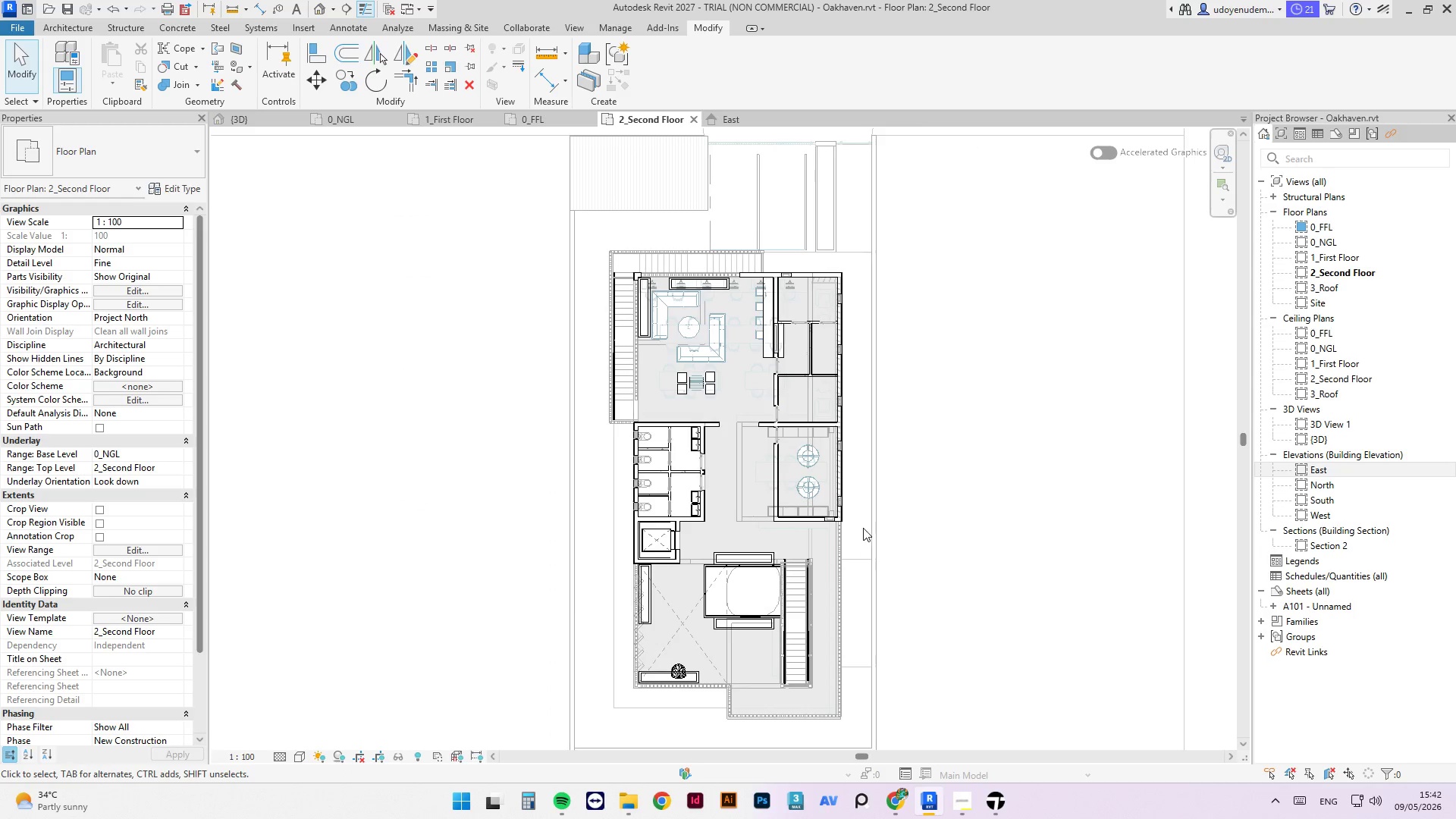 
left_click([880, 515])
 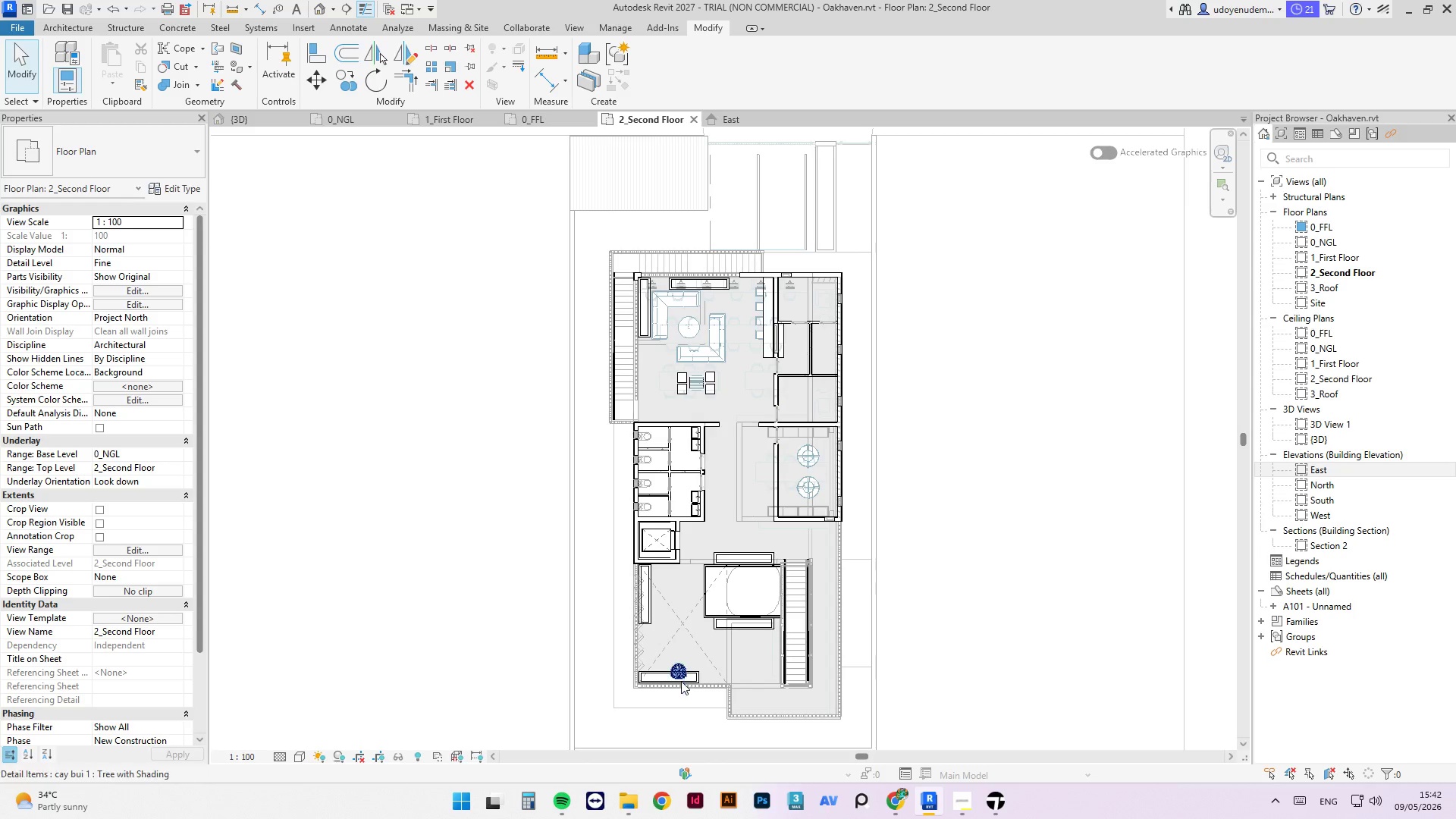 
left_click([679, 674])
 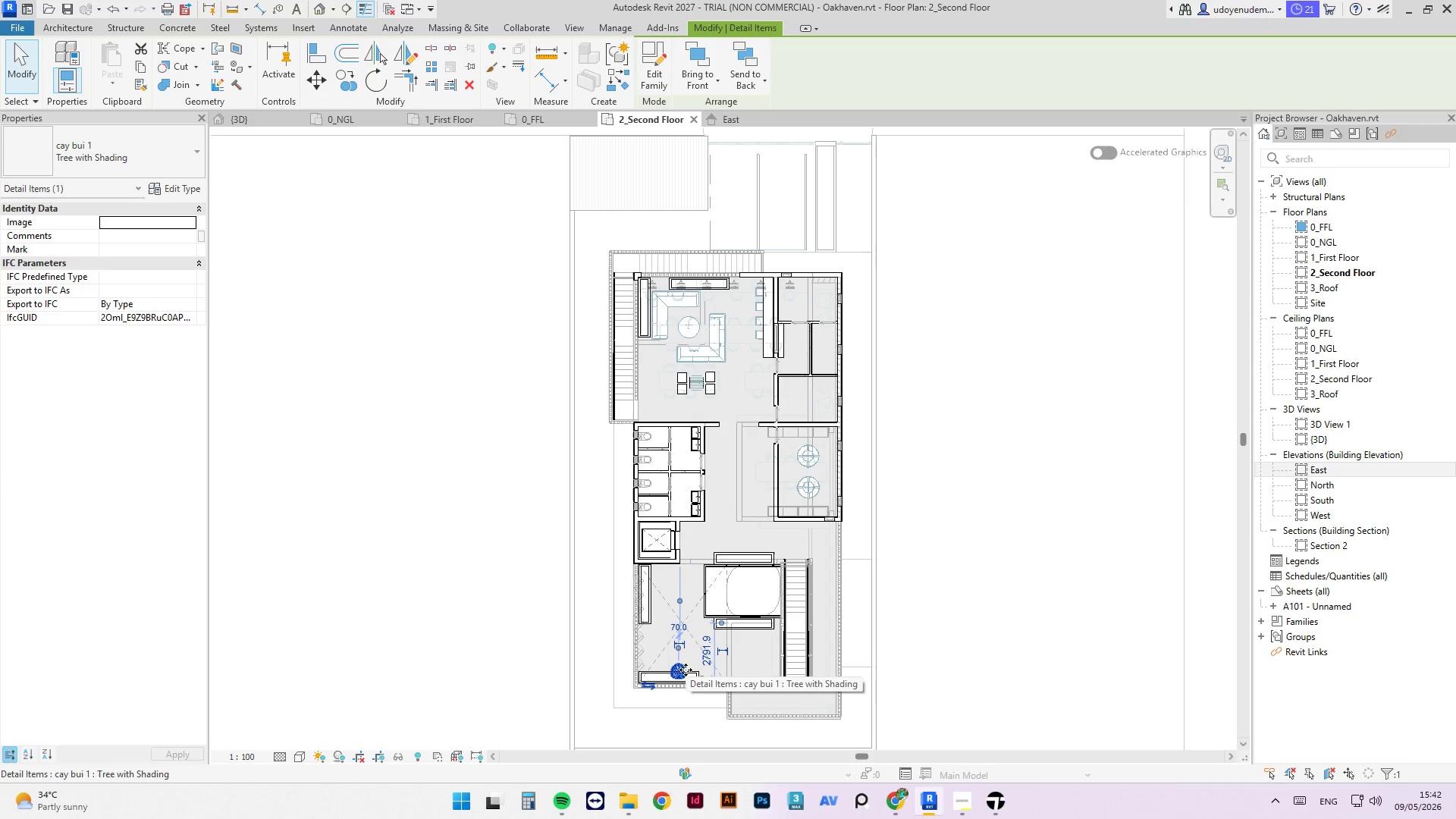 
key(Delete)
 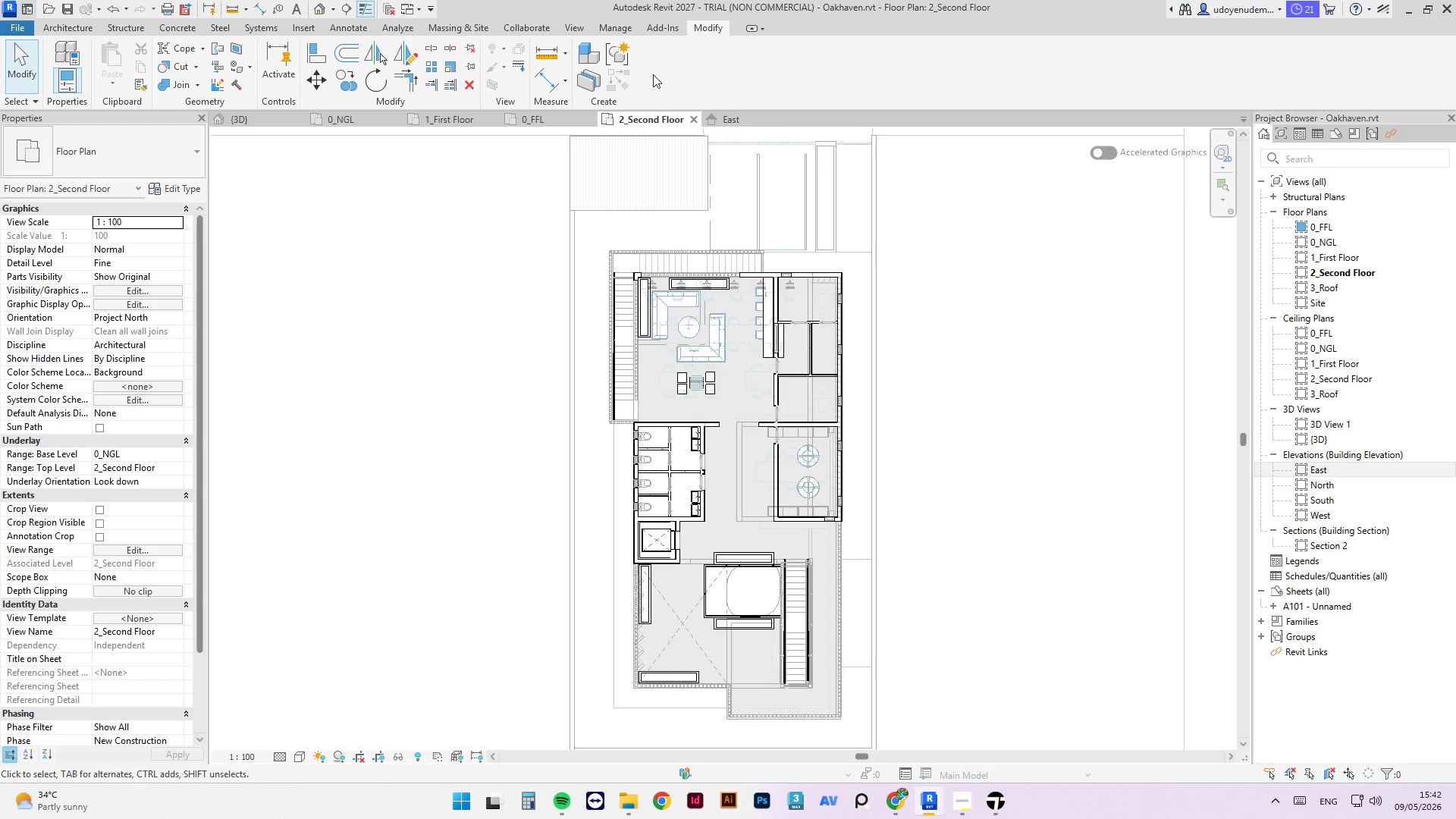 
key(Shift+ShiftLeft)
 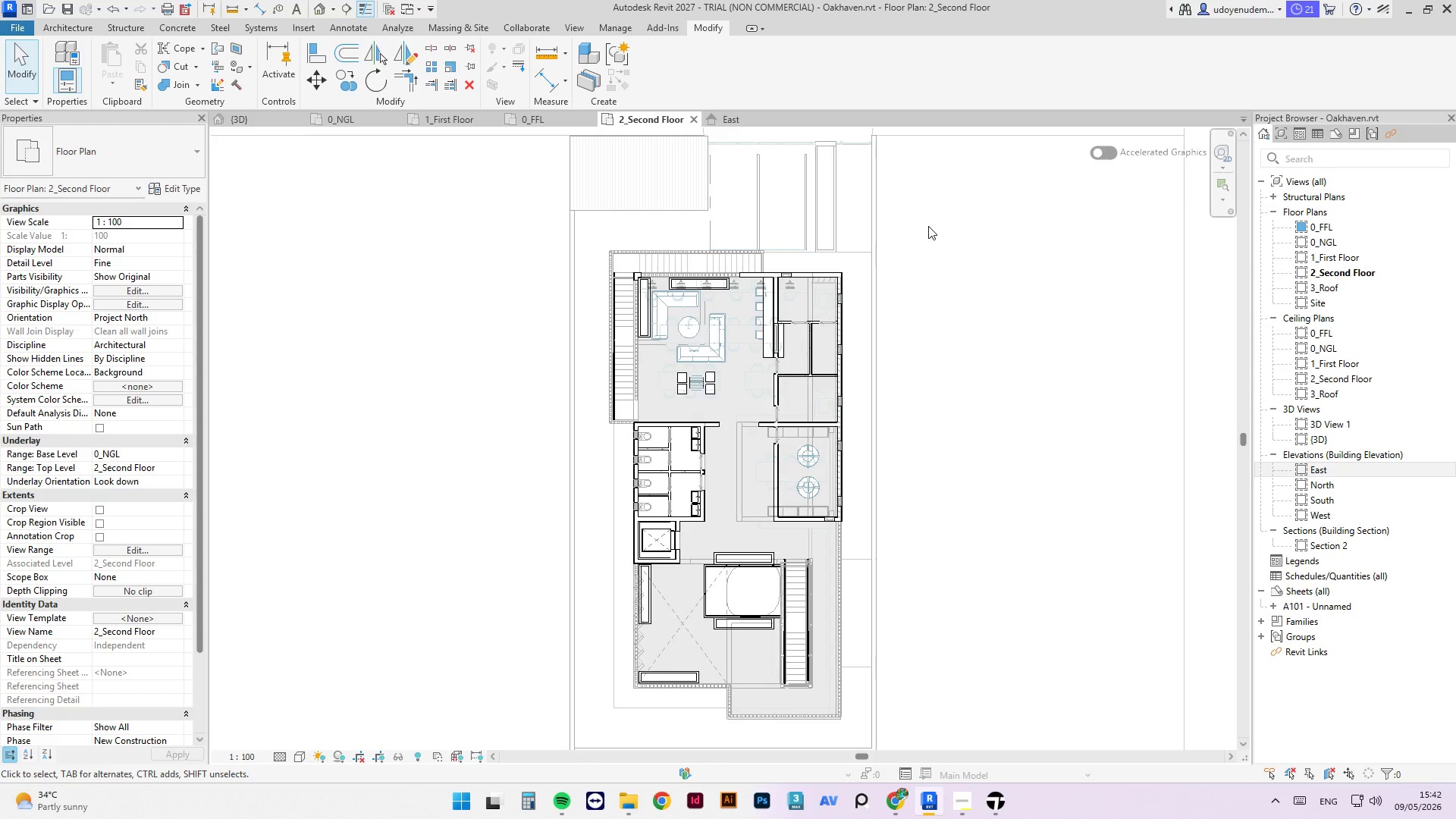 
key(Escape)
 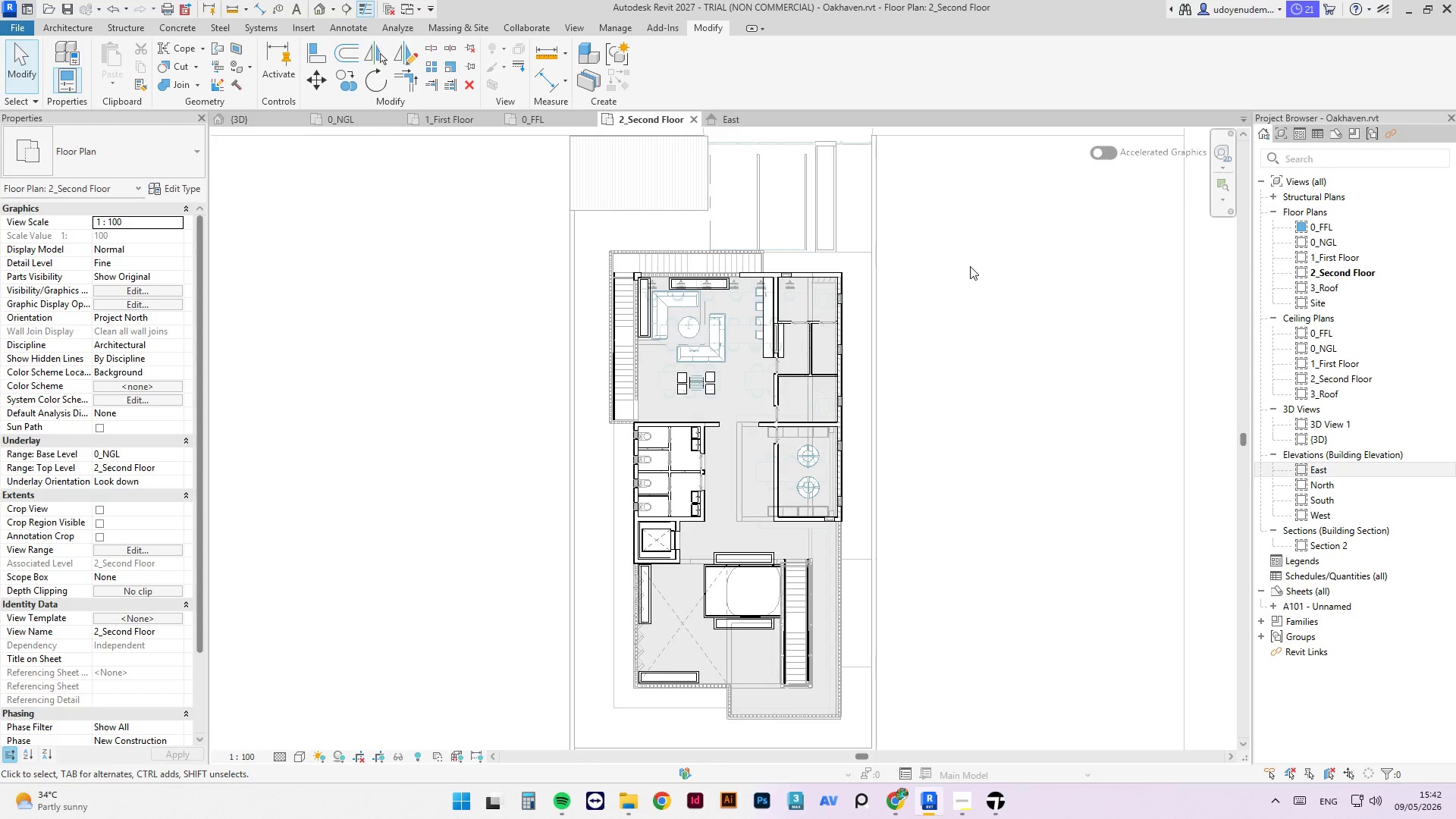 
key(Control+S)
 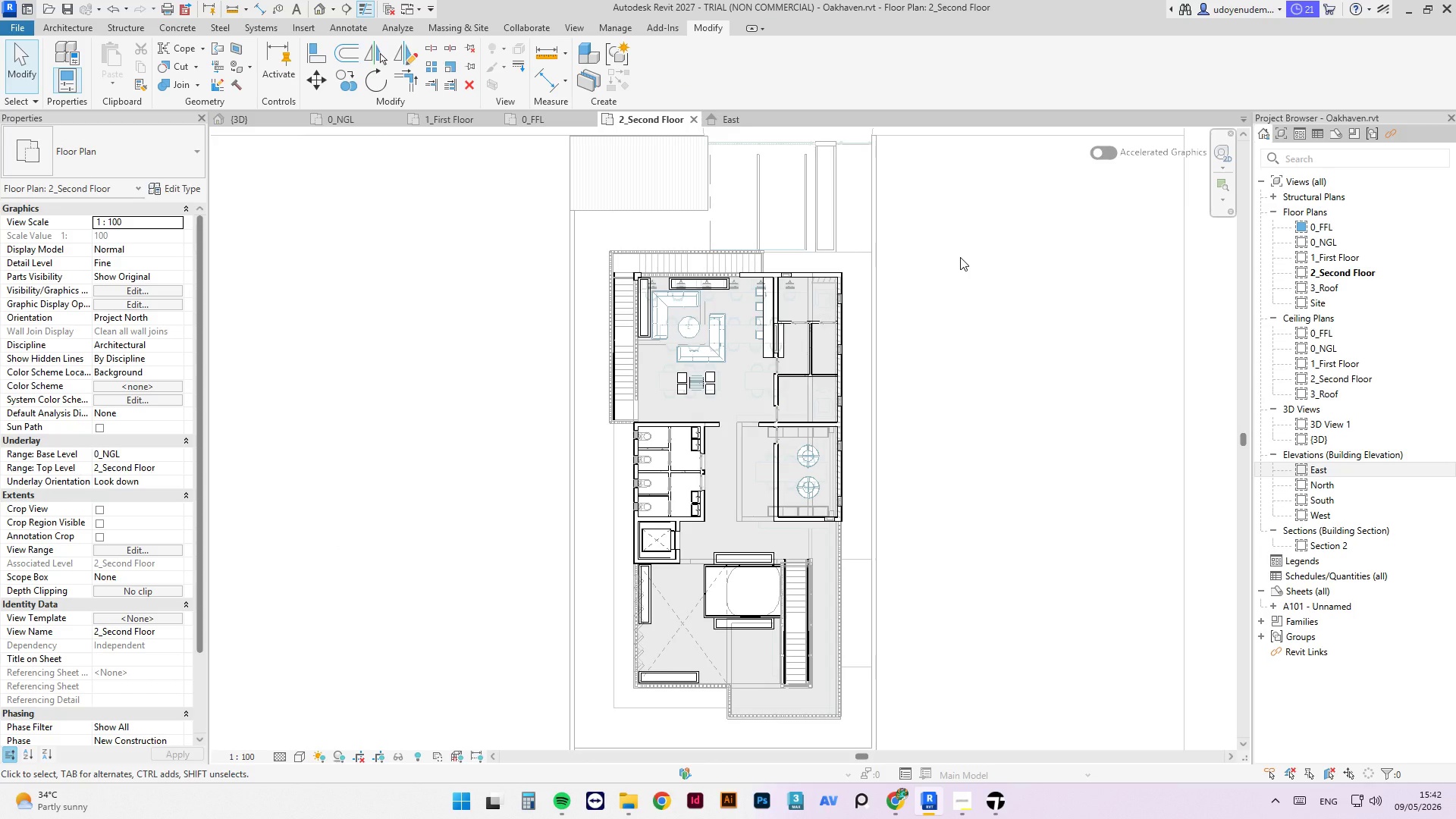 
wait(8.34)
 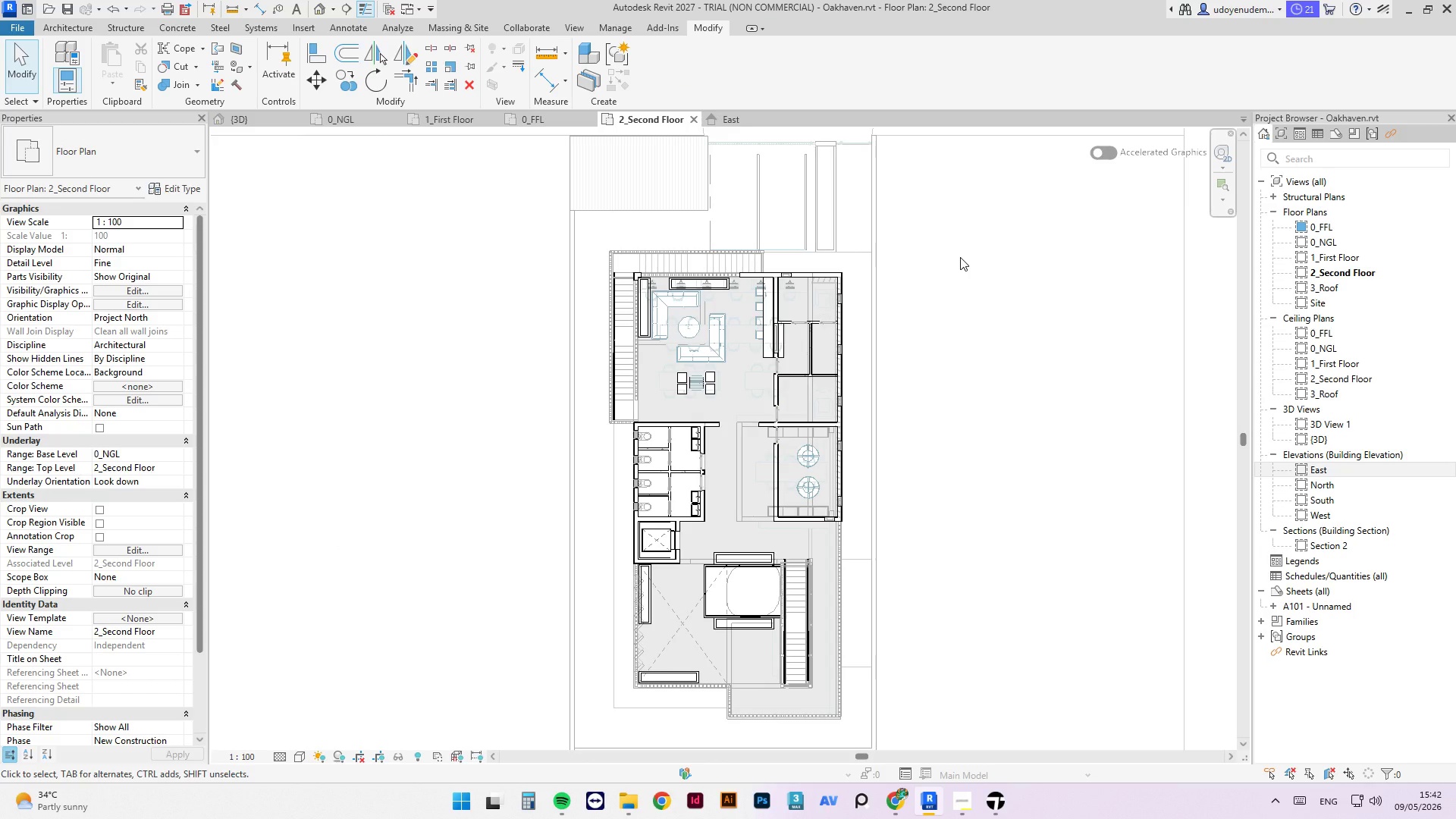 
left_click([244, 114])
 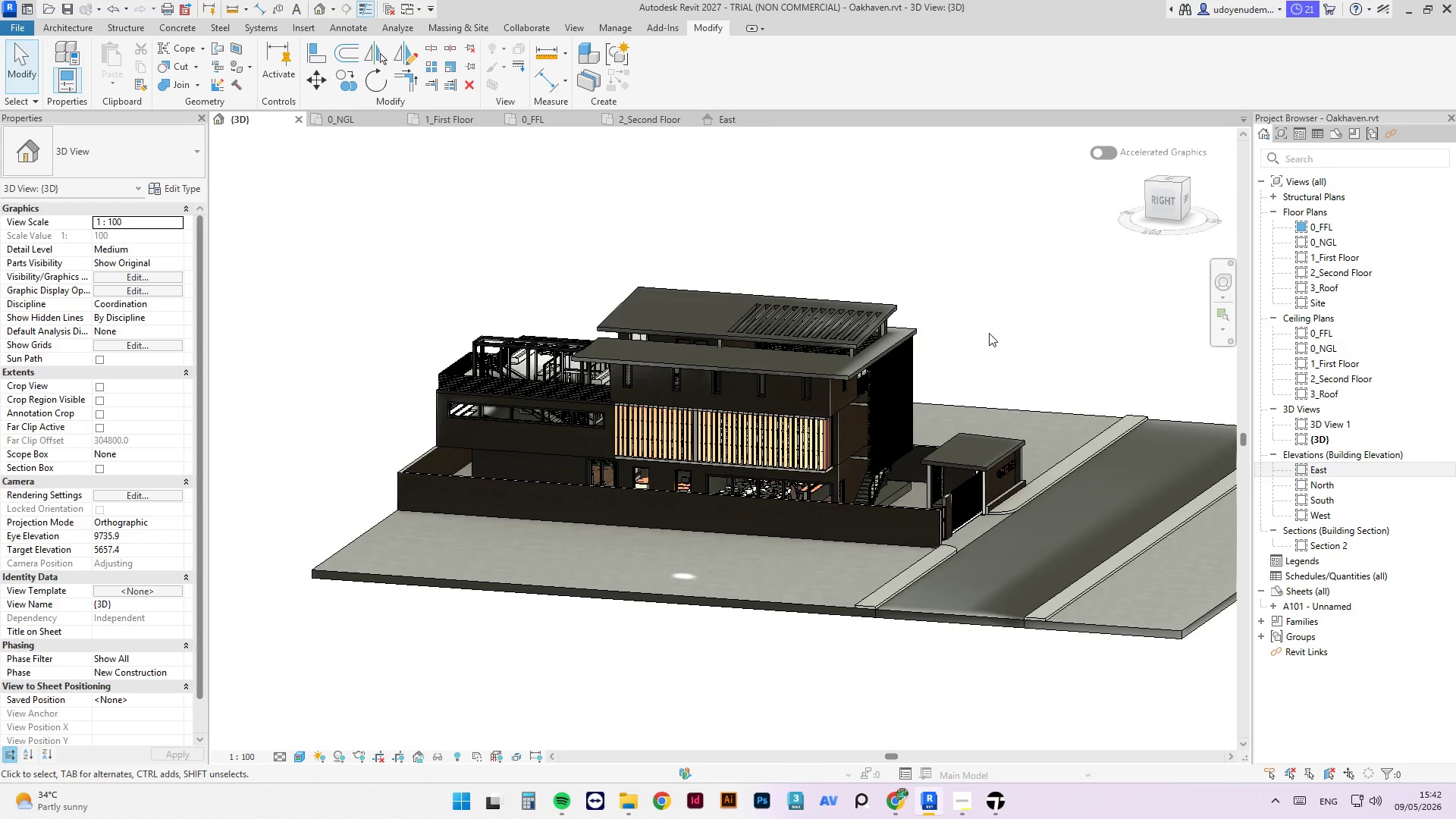 
hold_key(key=ShiftLeft, duration=8.55)
 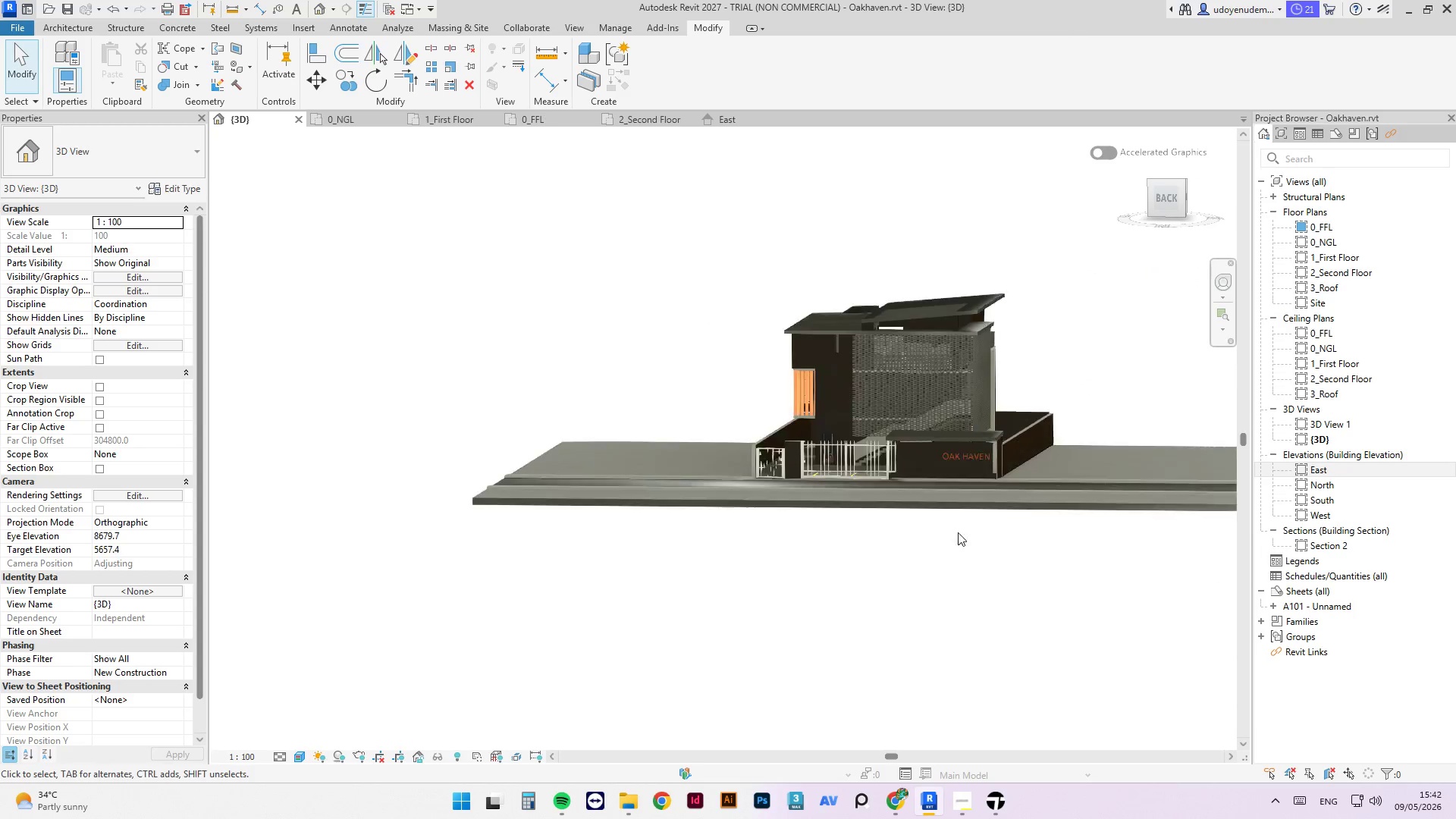 
scroll: coordinate [1000, 334], scroll_direction: down, amount: 2.0
 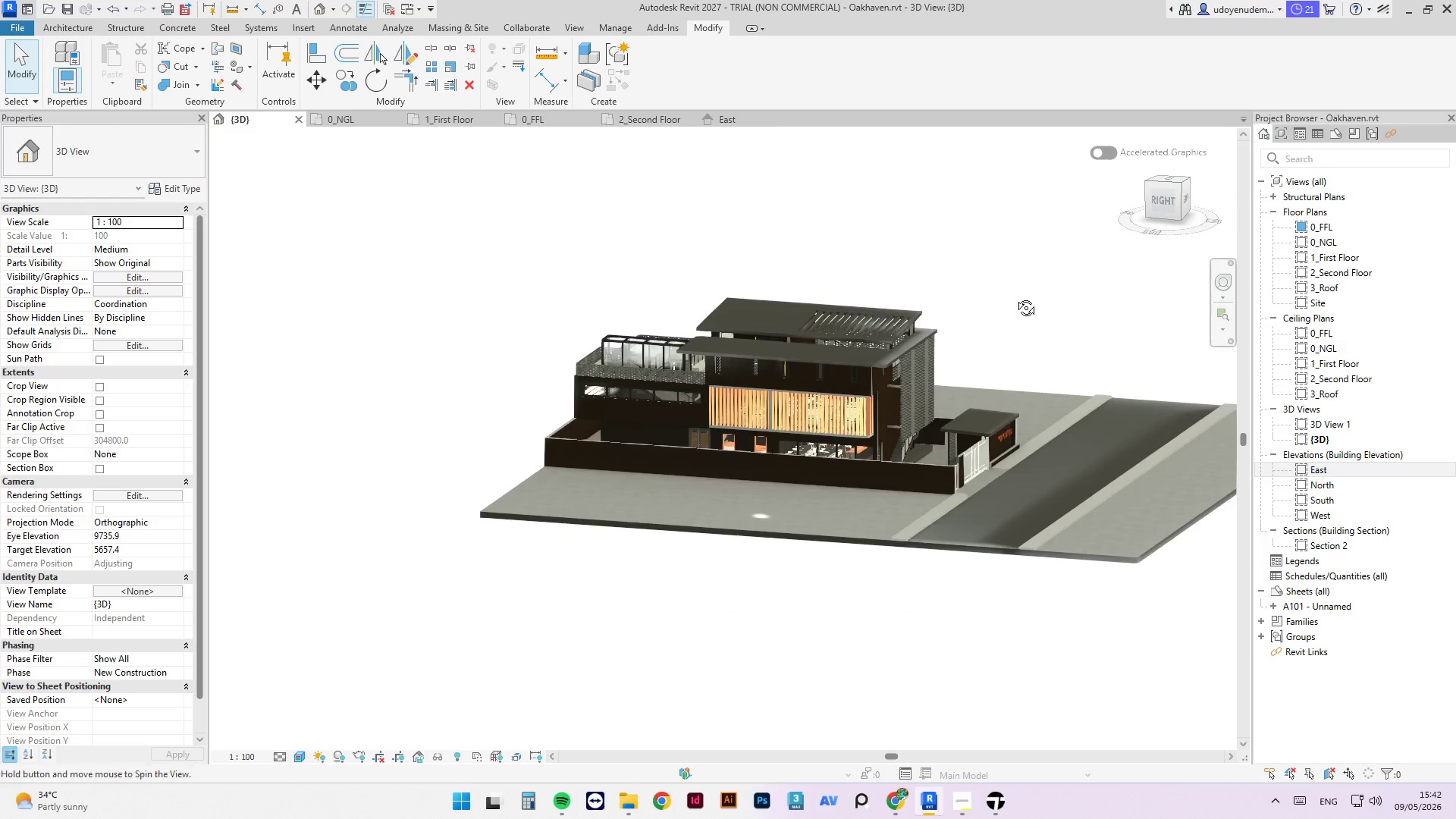 
scroll: coordinate [624, 401], scroll_direction: up, amount: 14.0
 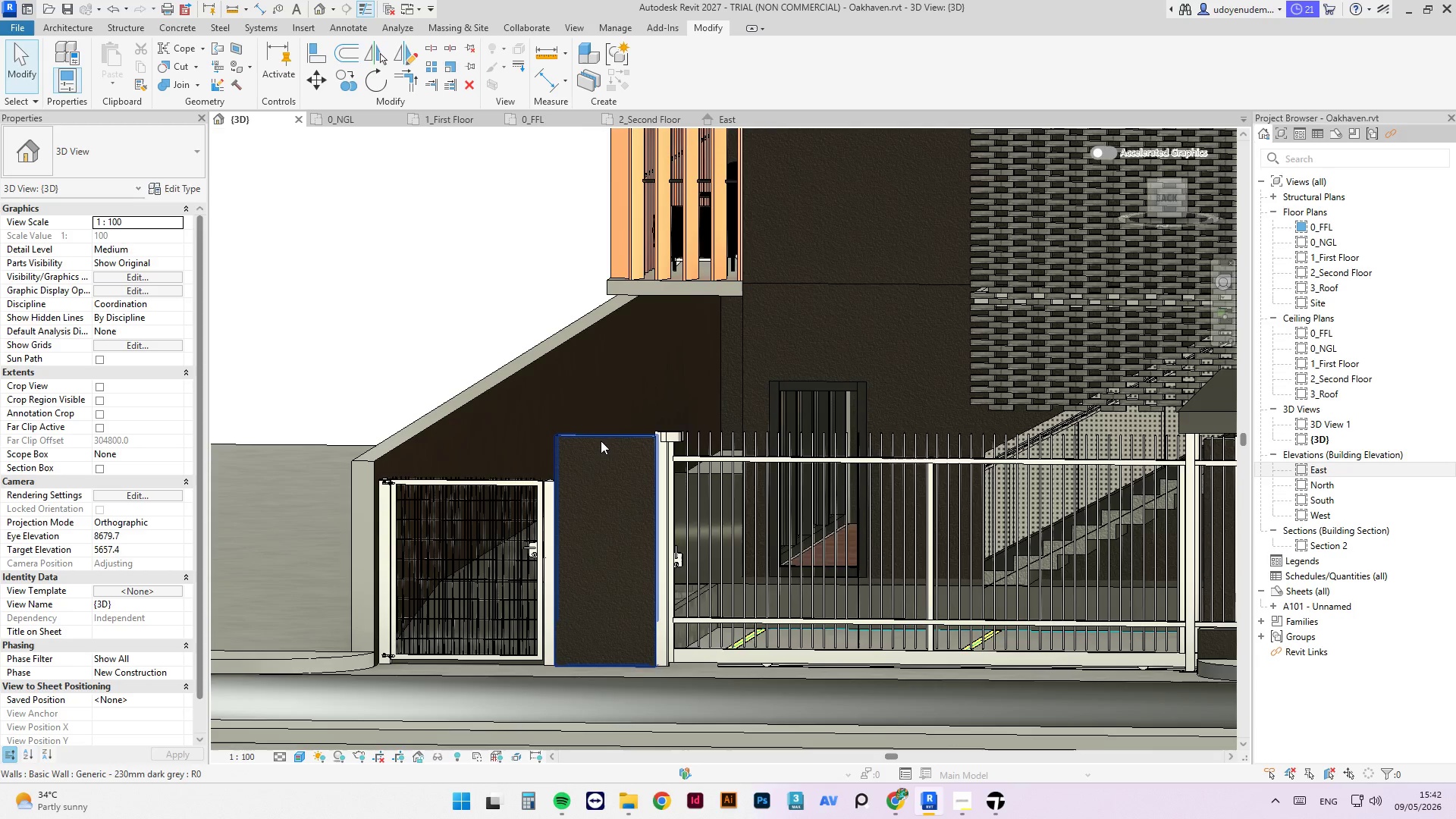 
left_click([601, 441])
 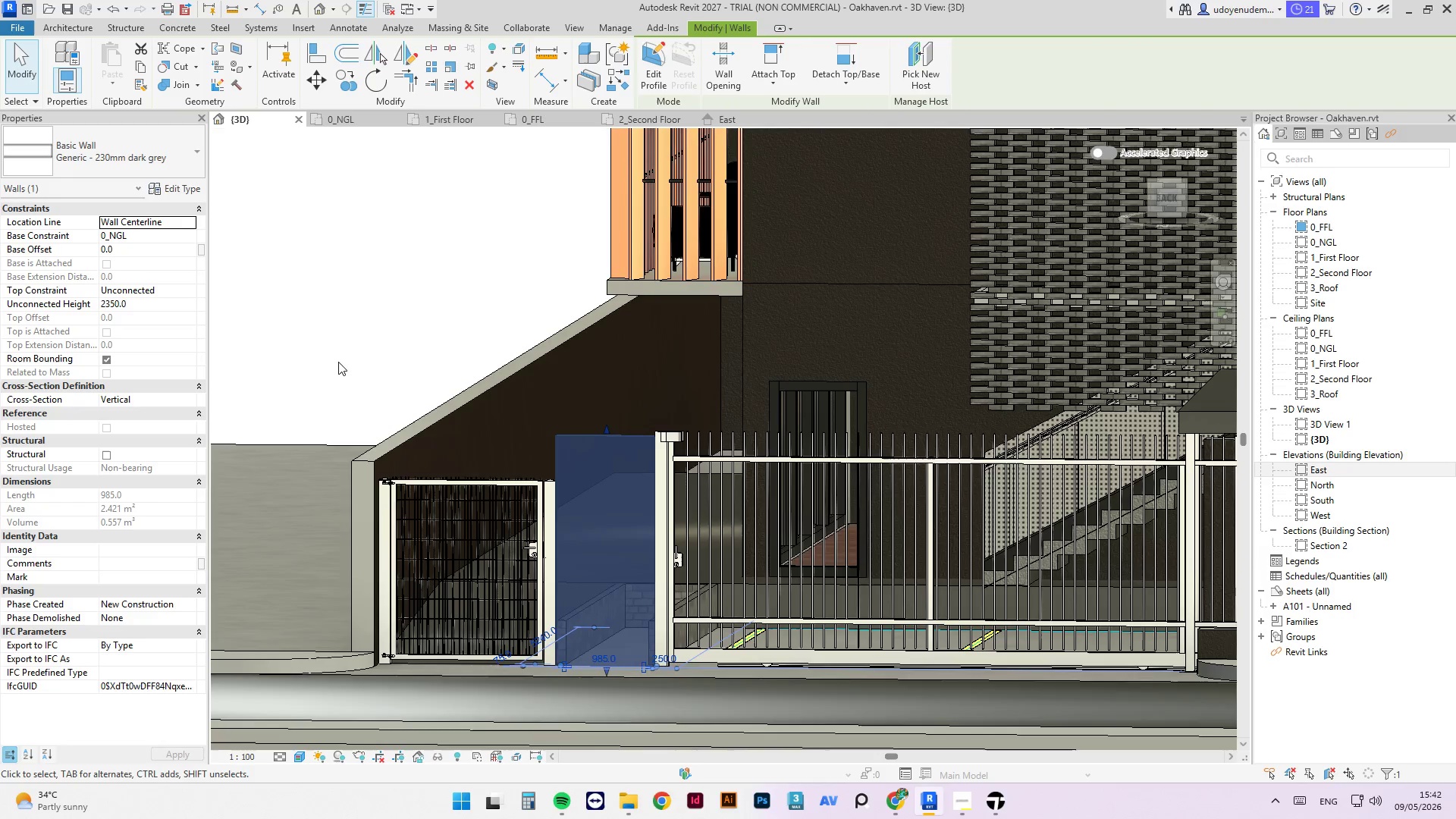 
left_click([403, 443])
 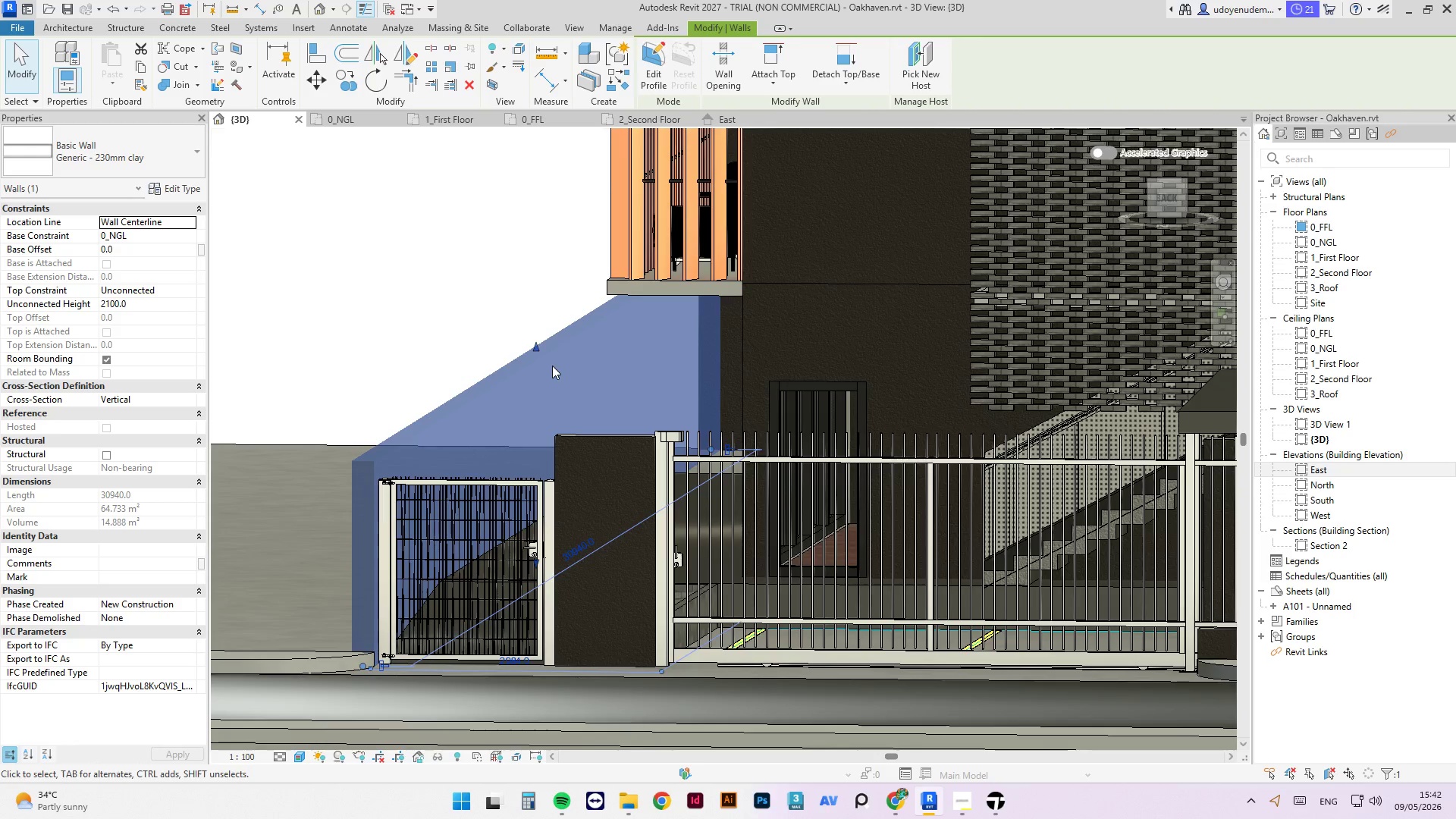 
wait(5.62)
 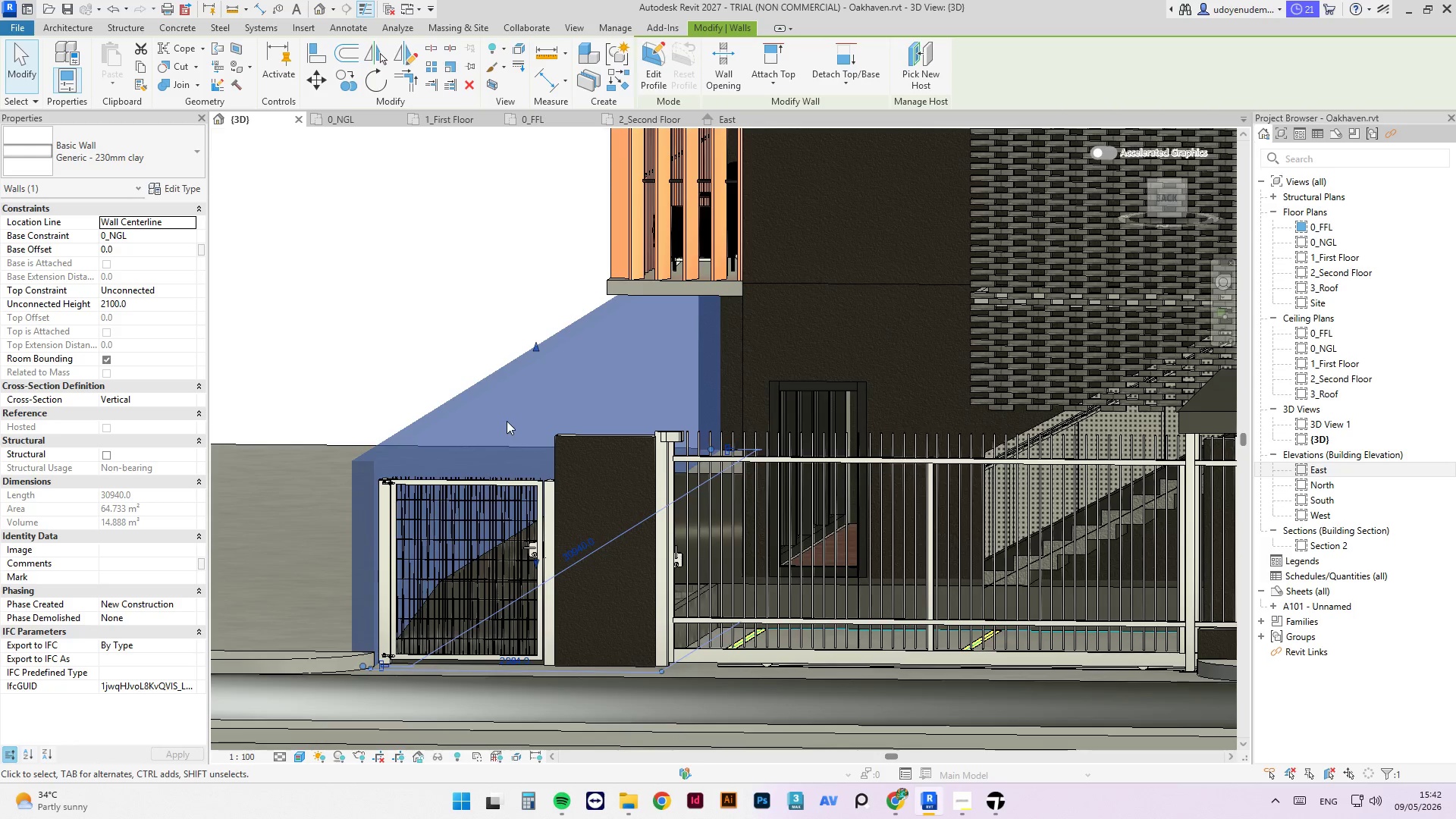 
key(Numpad2)
 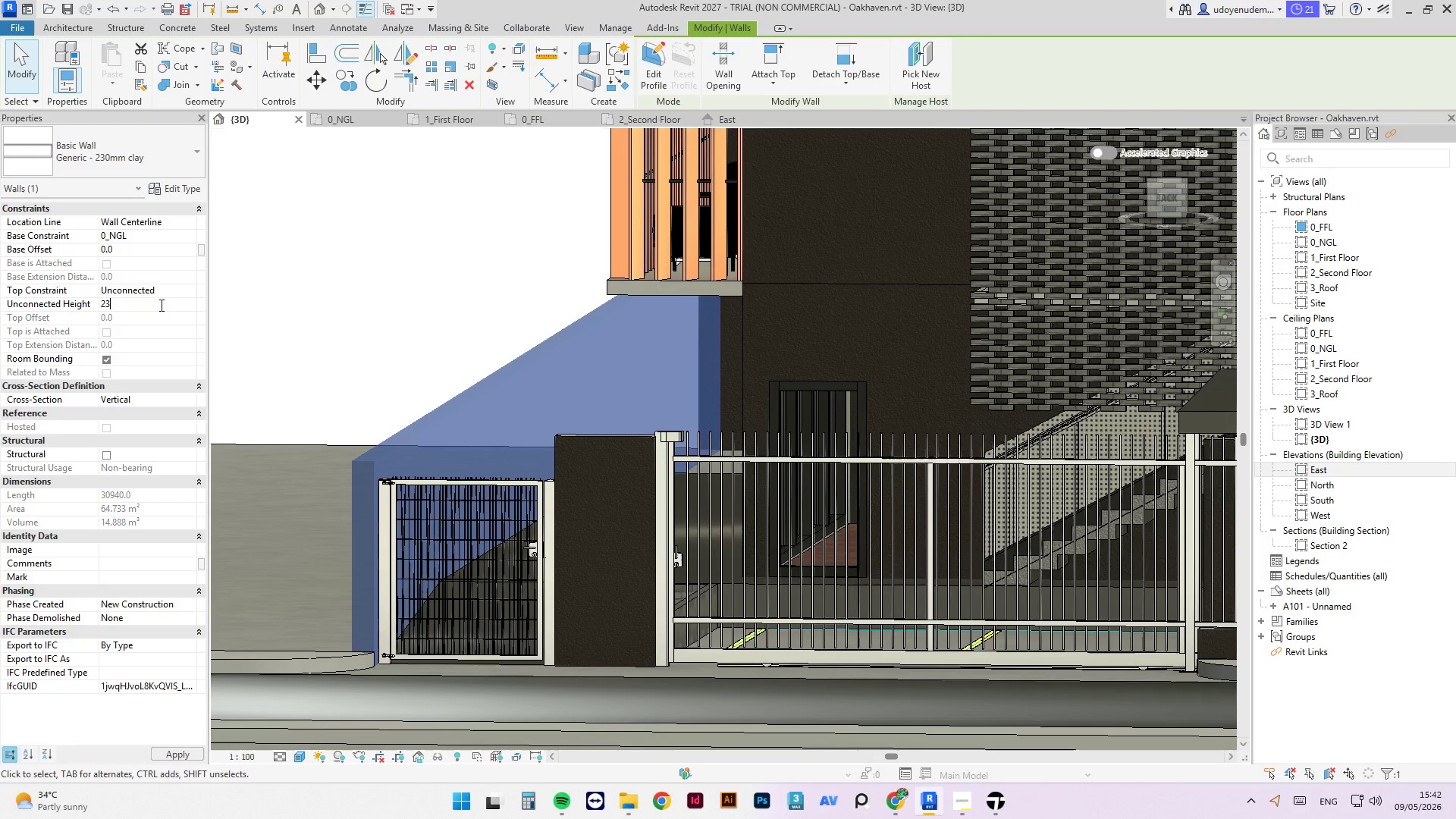 
key(Numpad3)
 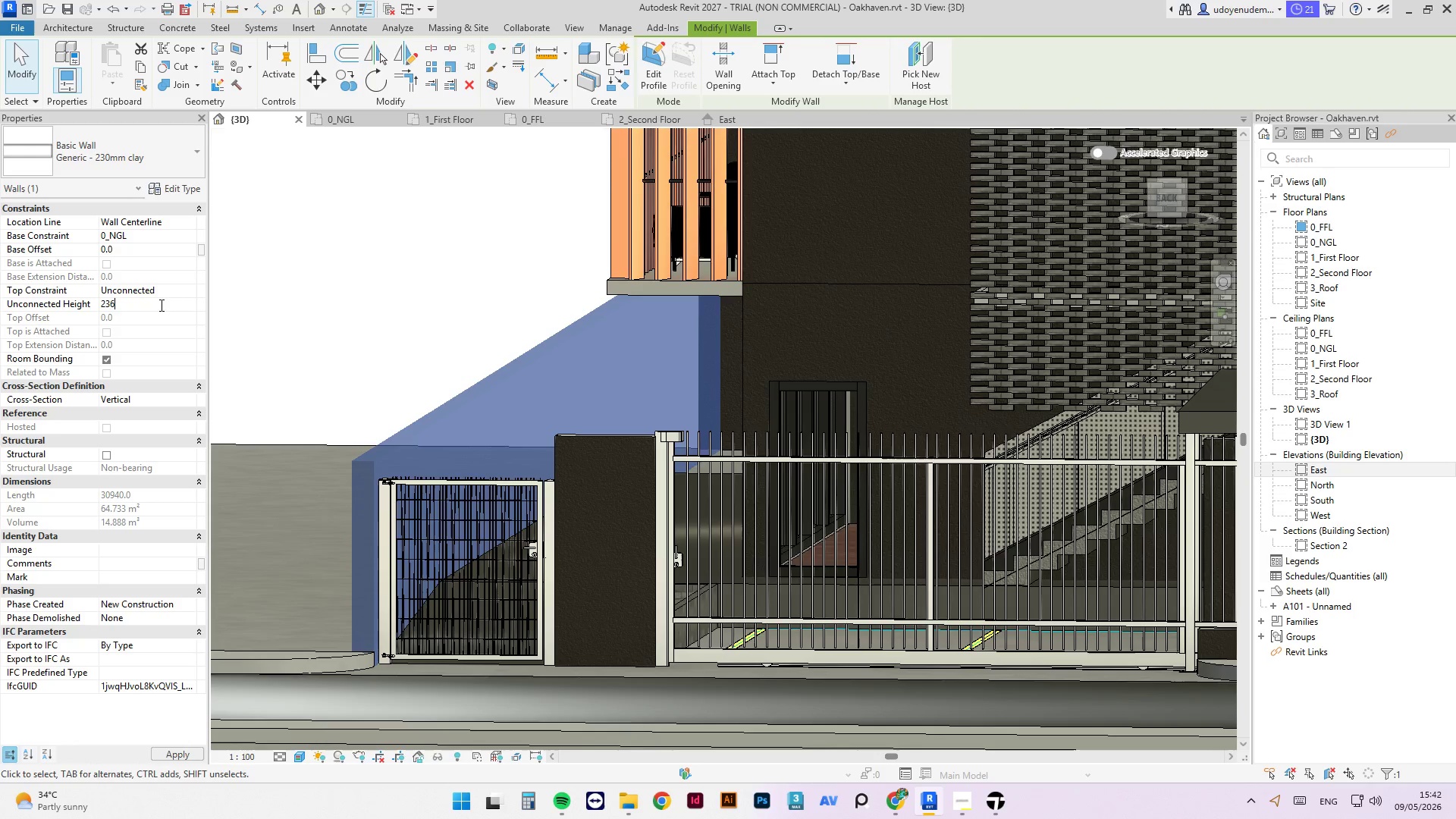 
key(Numpad6)
 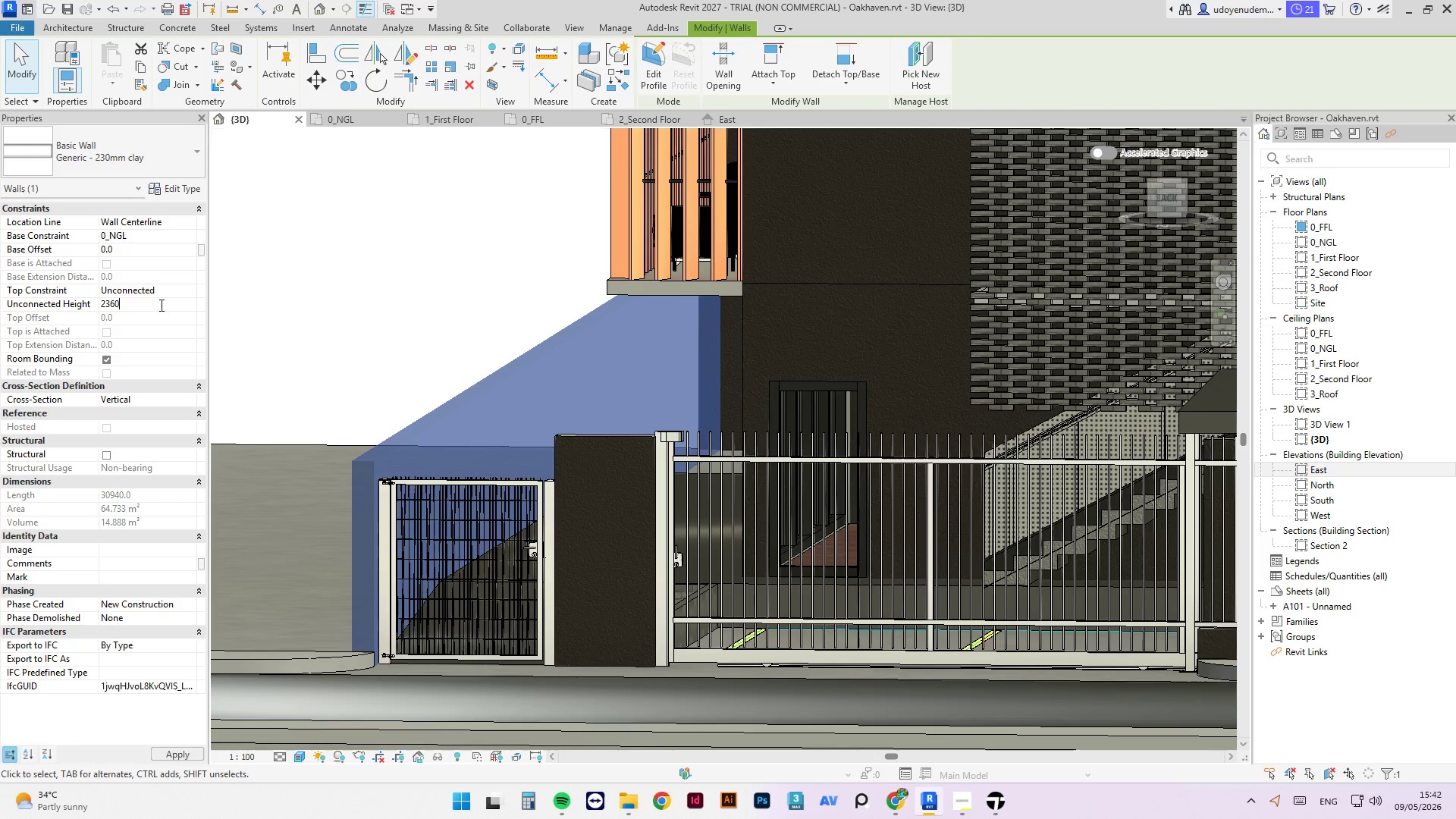 
key(Numpad0)
 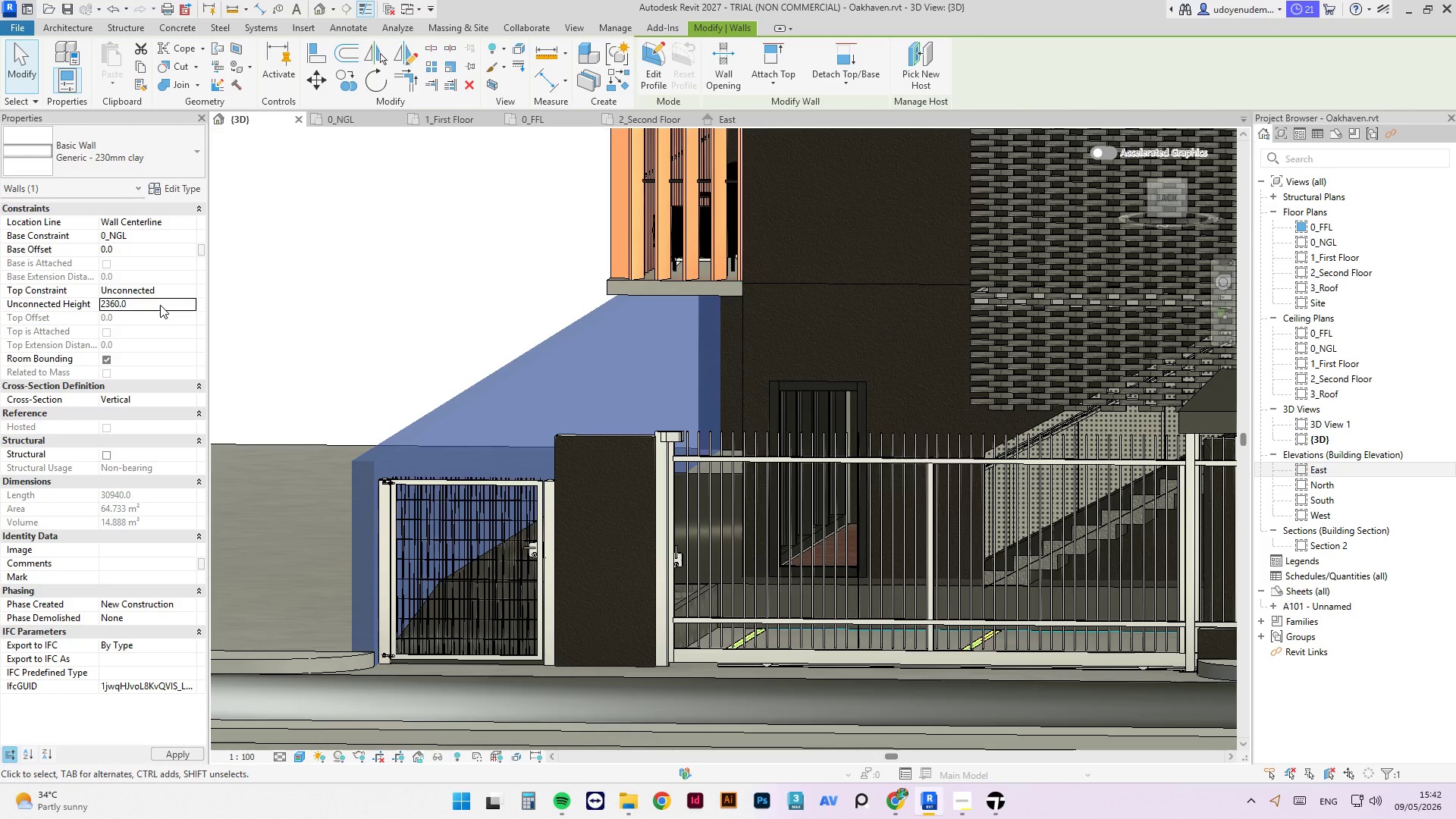 
key(NumpadEnter)
 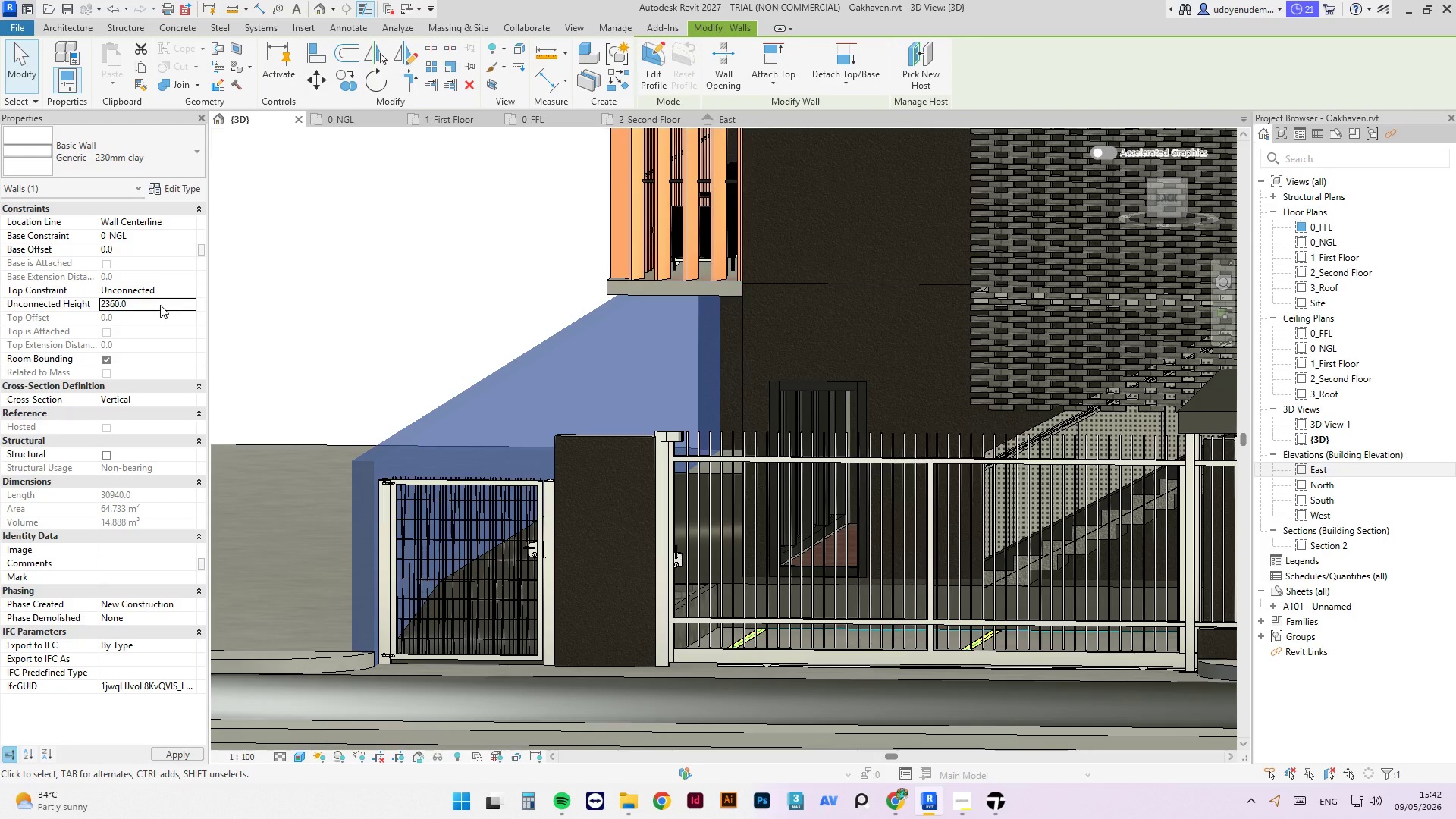 
left_click([160, 305])
 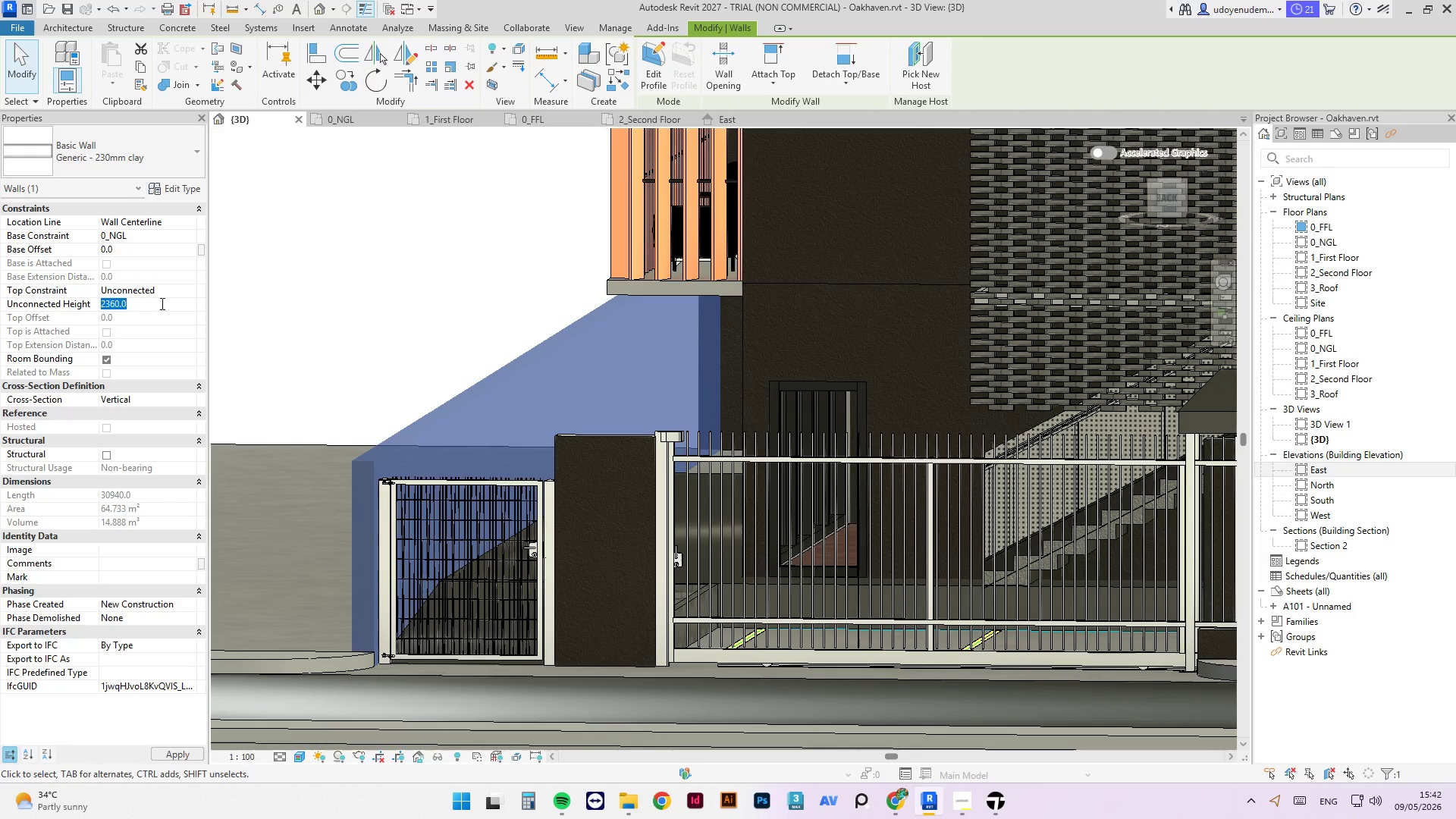 
key(Numpad2)
 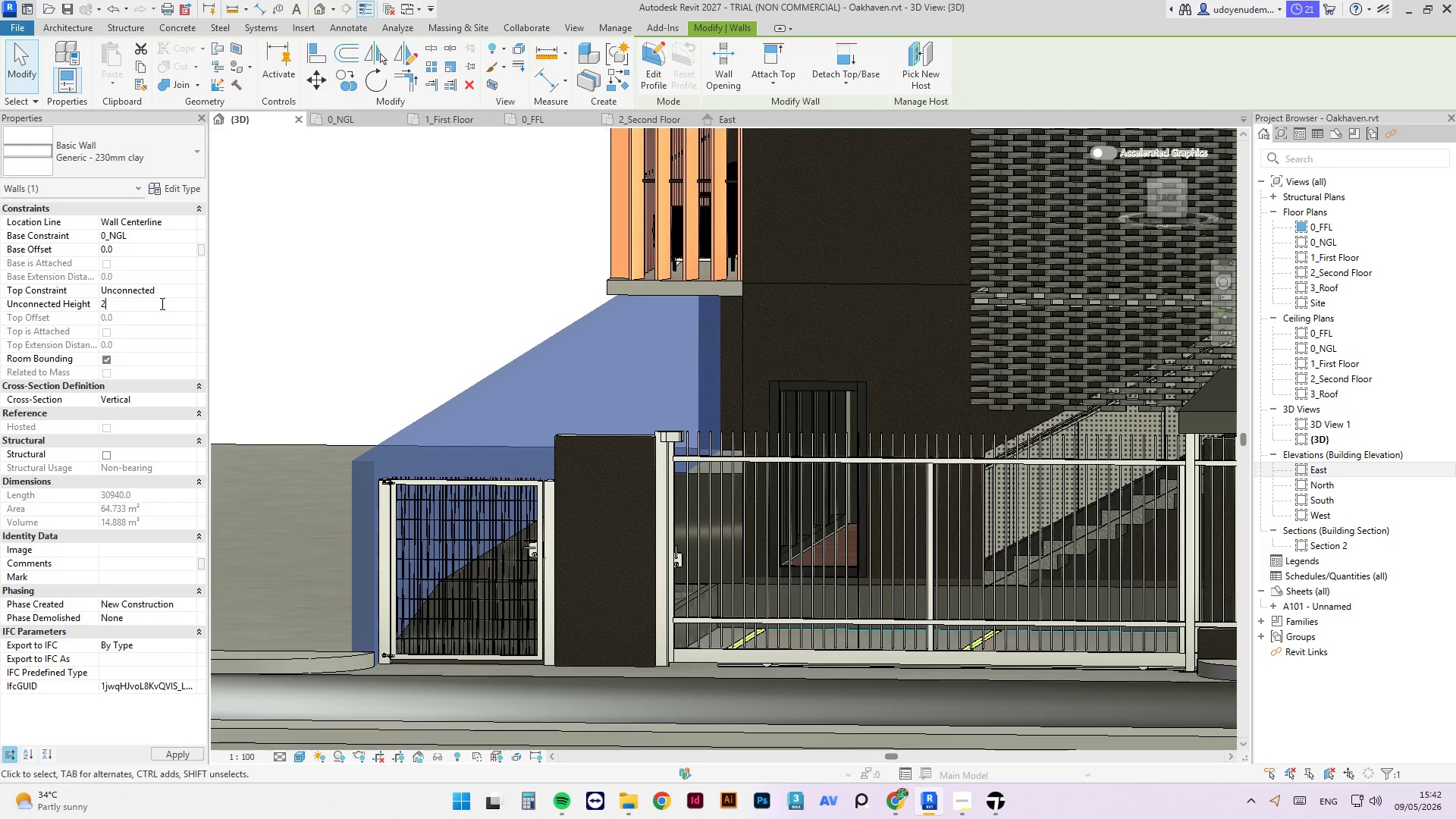 
key(Numpad3)
 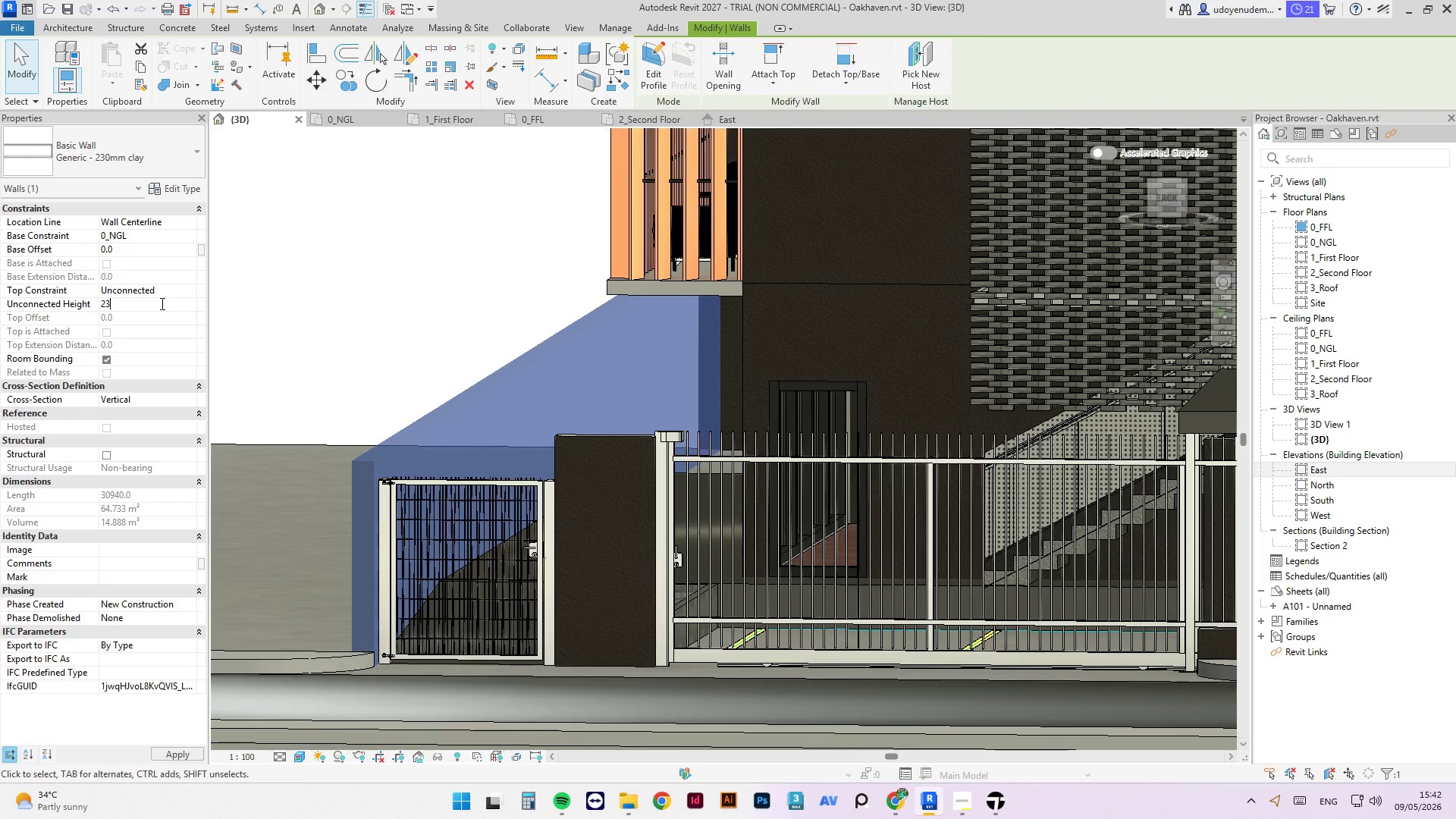 
key(Numpad6)
 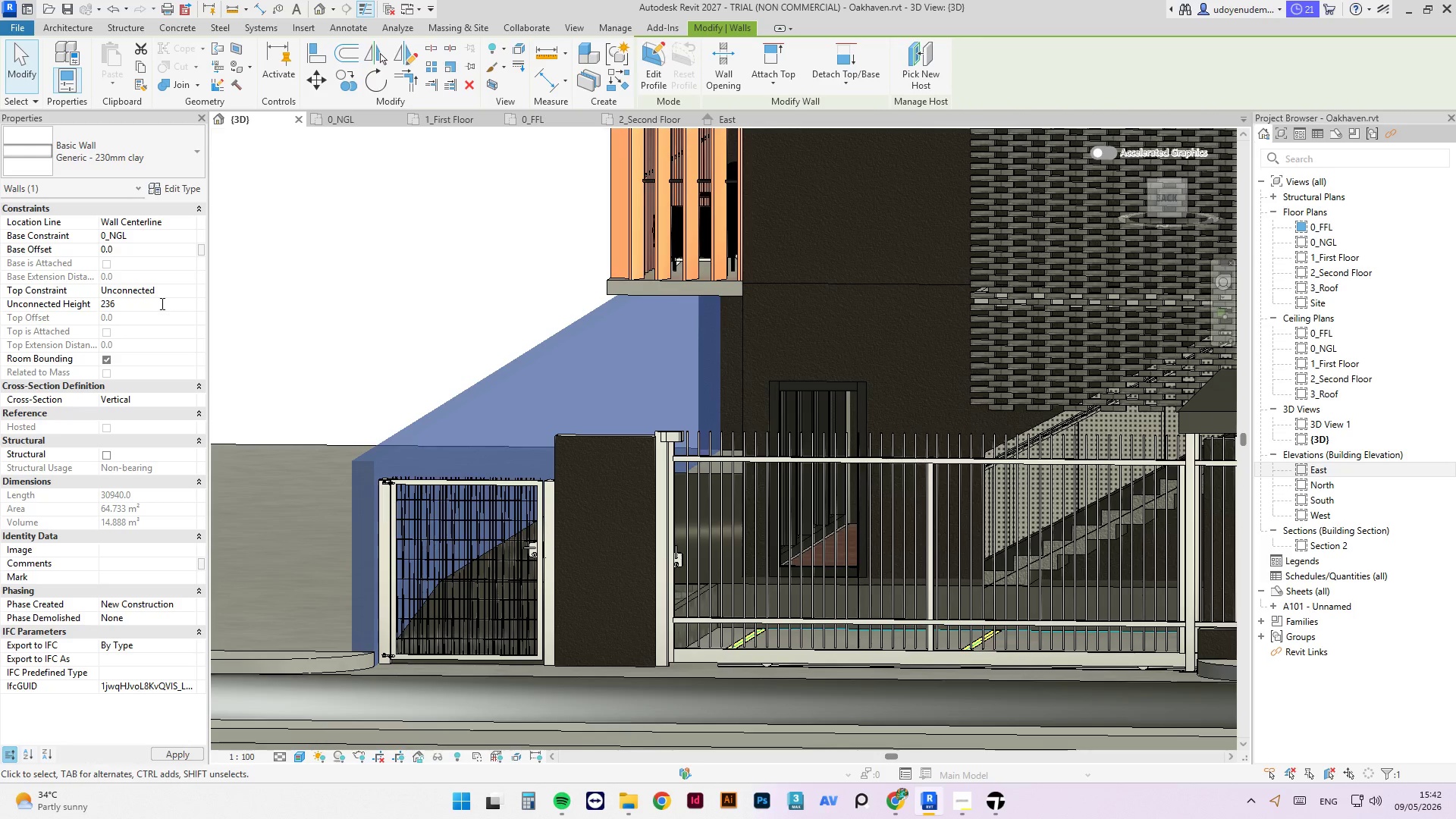 
key(Backspace)
 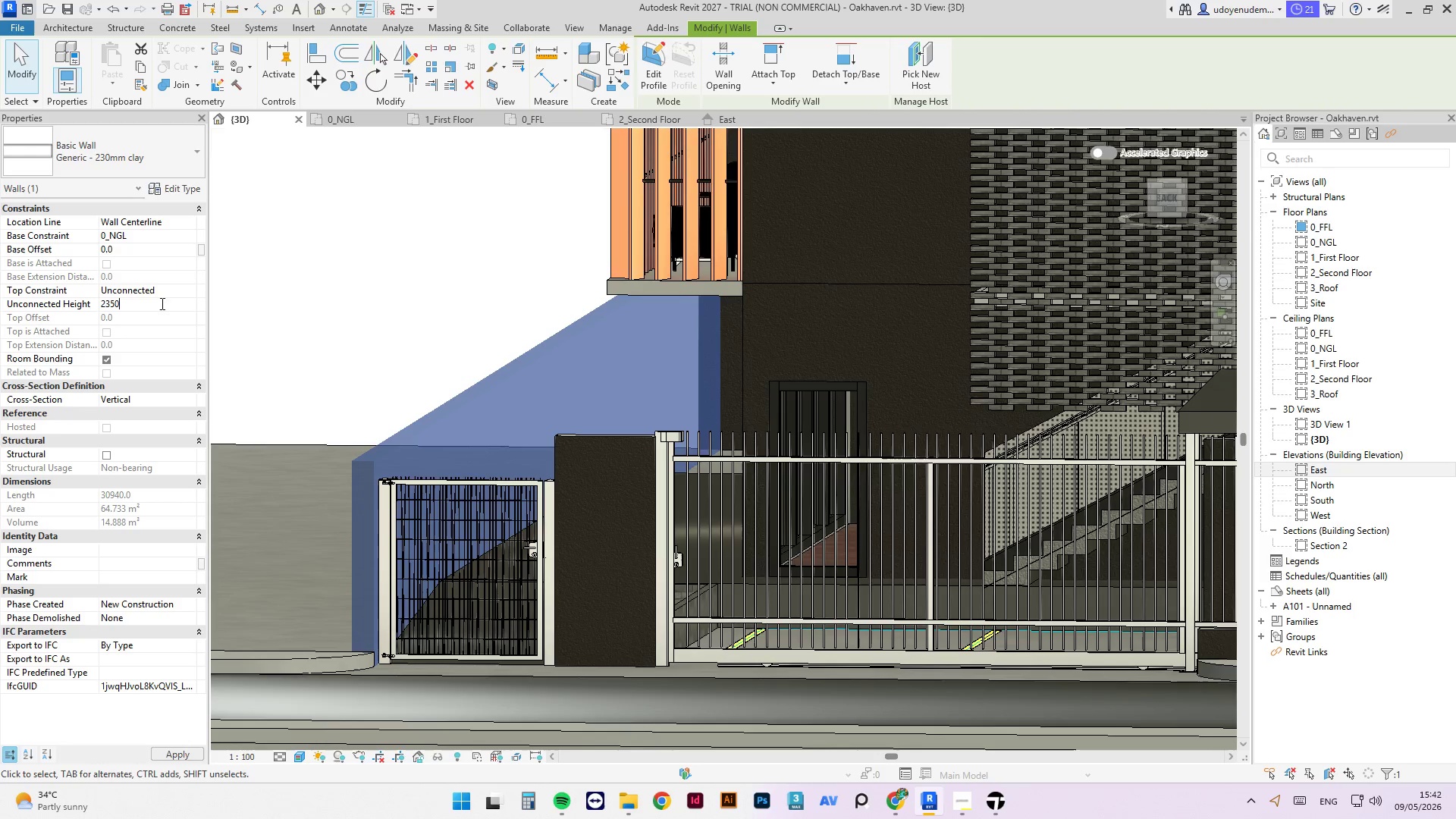 
key(Numpad5)
 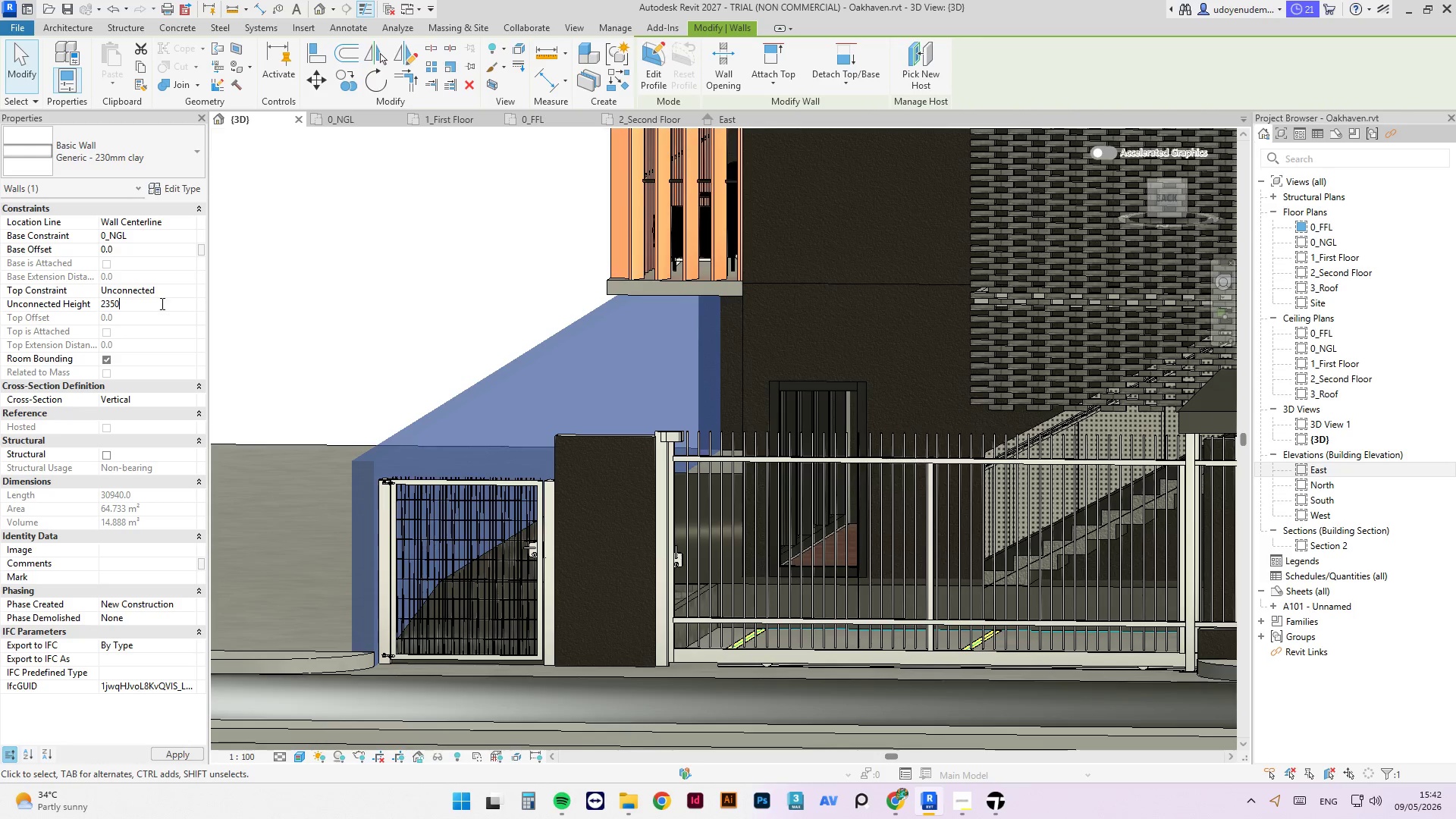 
key(Numpad0)
 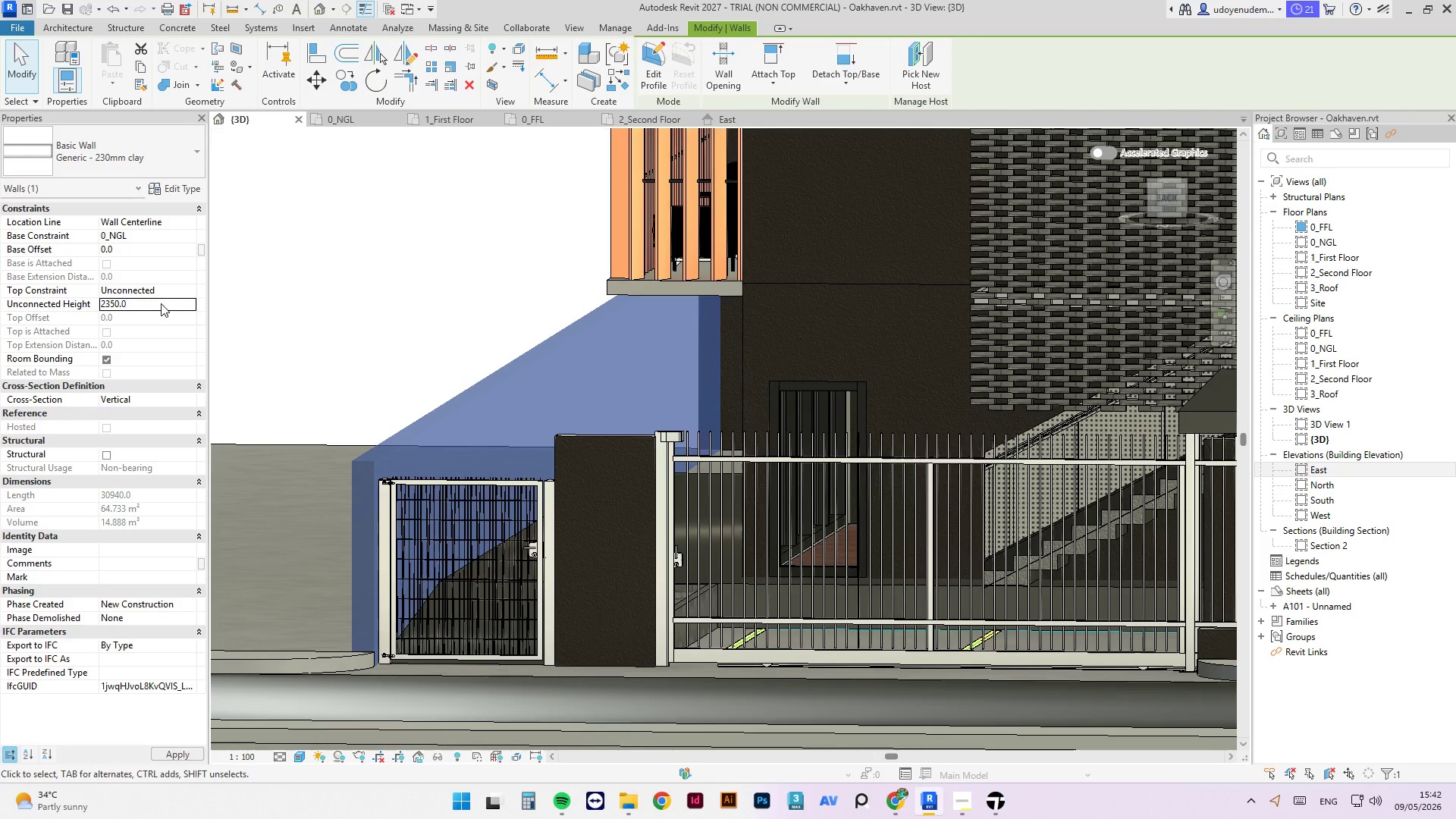 
key(NumpadEnter)
 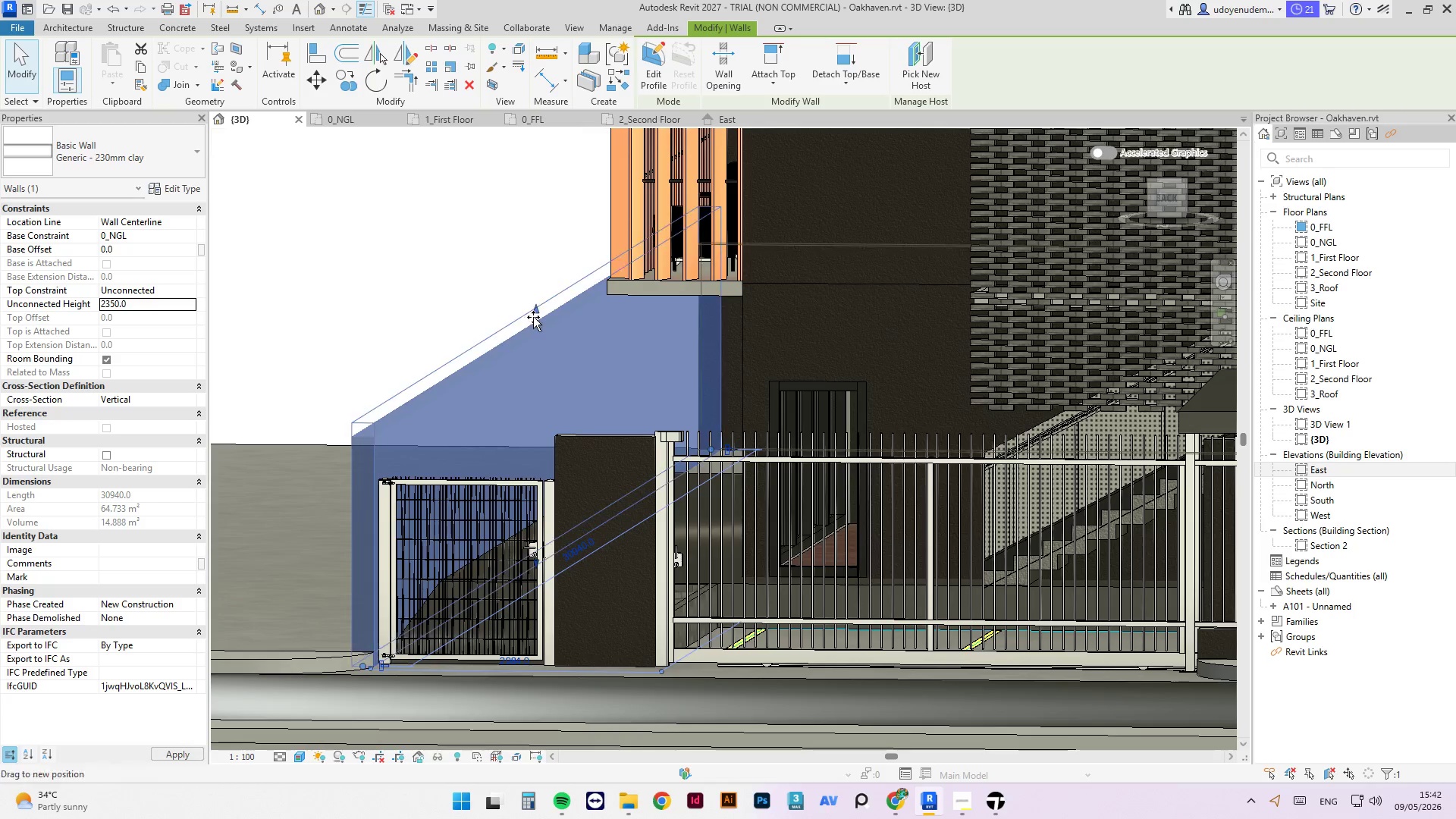 
left_click([607, 614])
 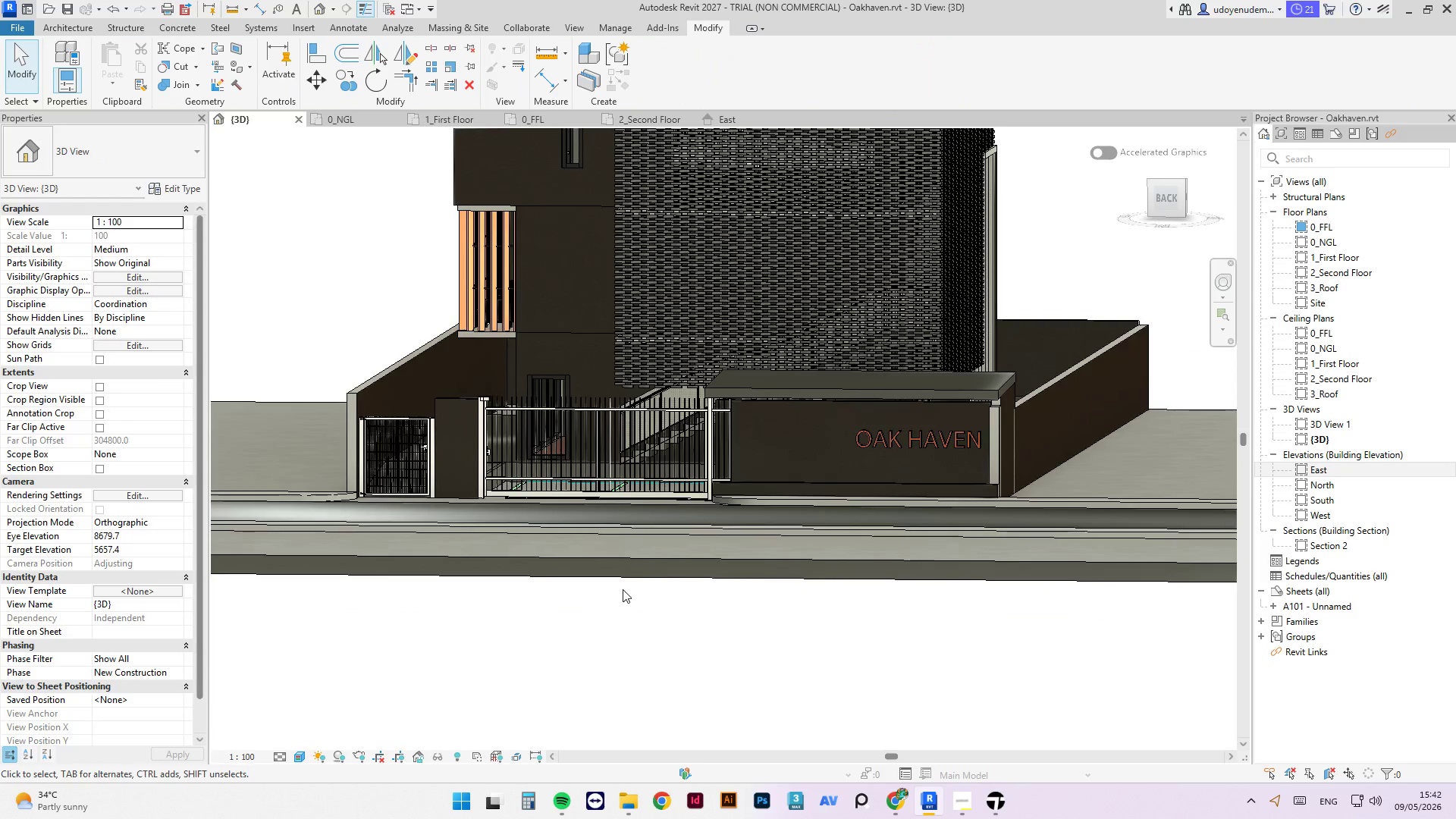 
scroll: coordinate [708, 392], scroll_direction: down, amount: 10.0
 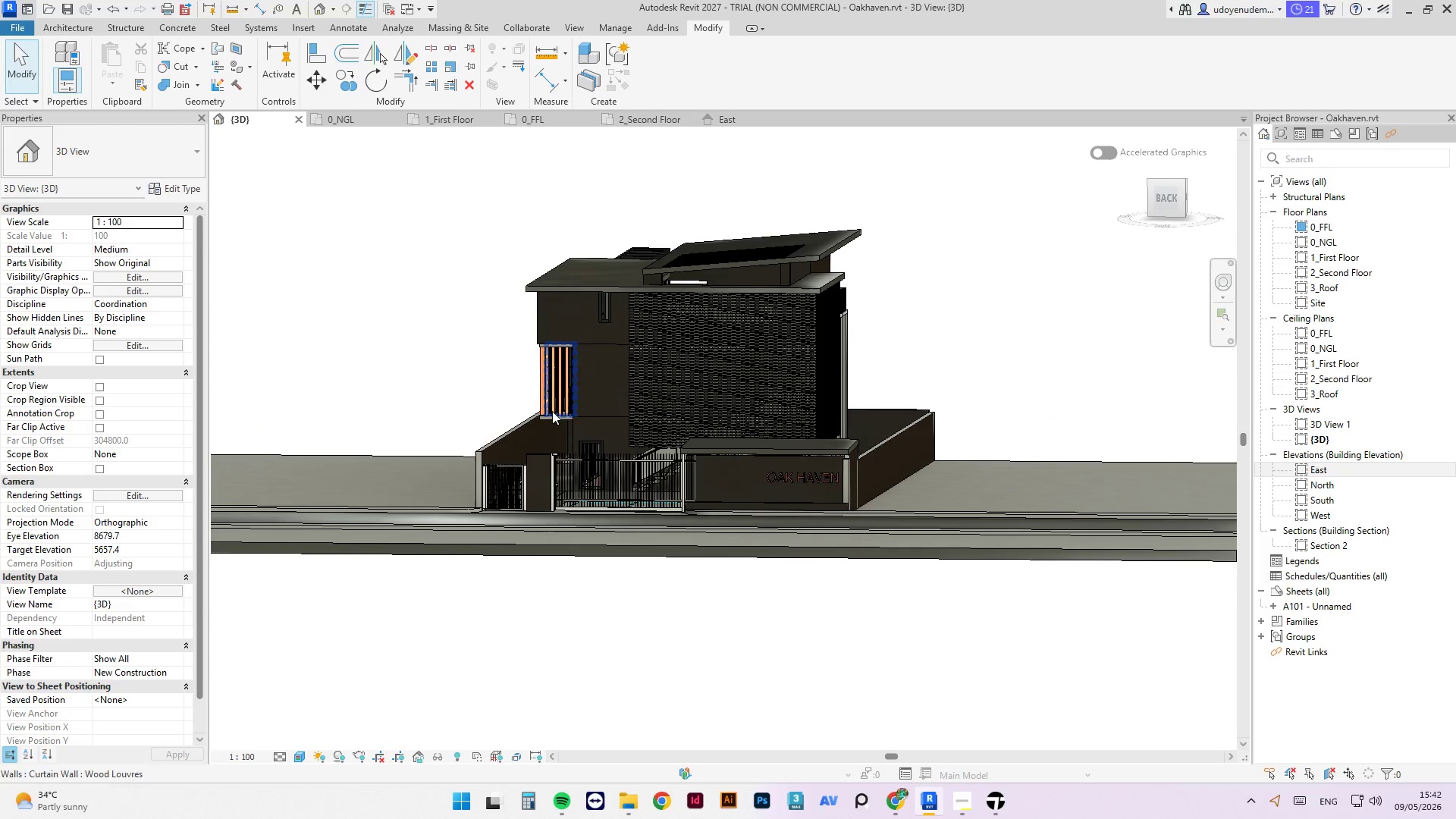 
hold_key(key=ShiftLeft, duration=6.16)
 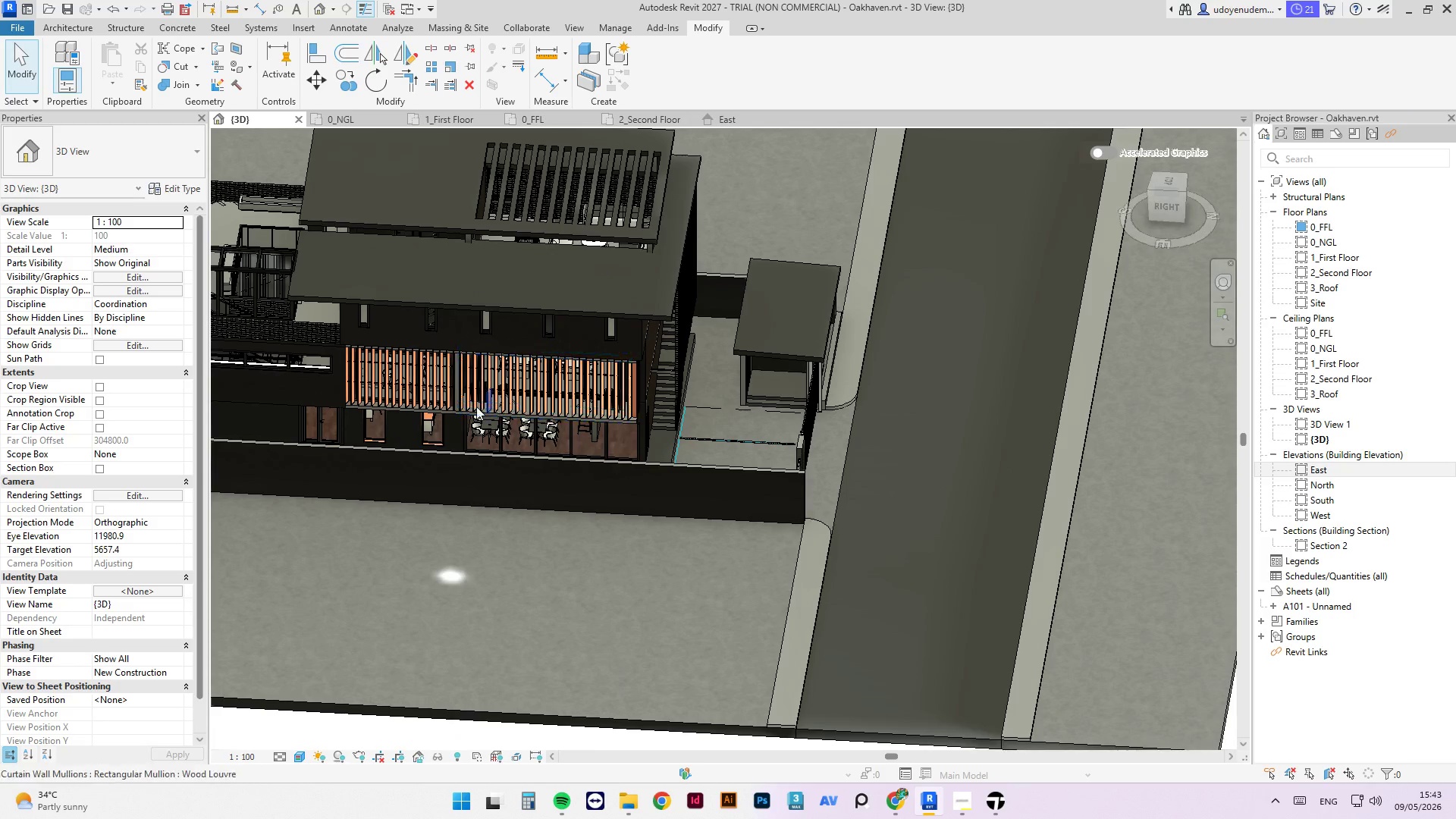 
scroll: coordinate [466, 410], scroll_direction: up, amount: 3.0
 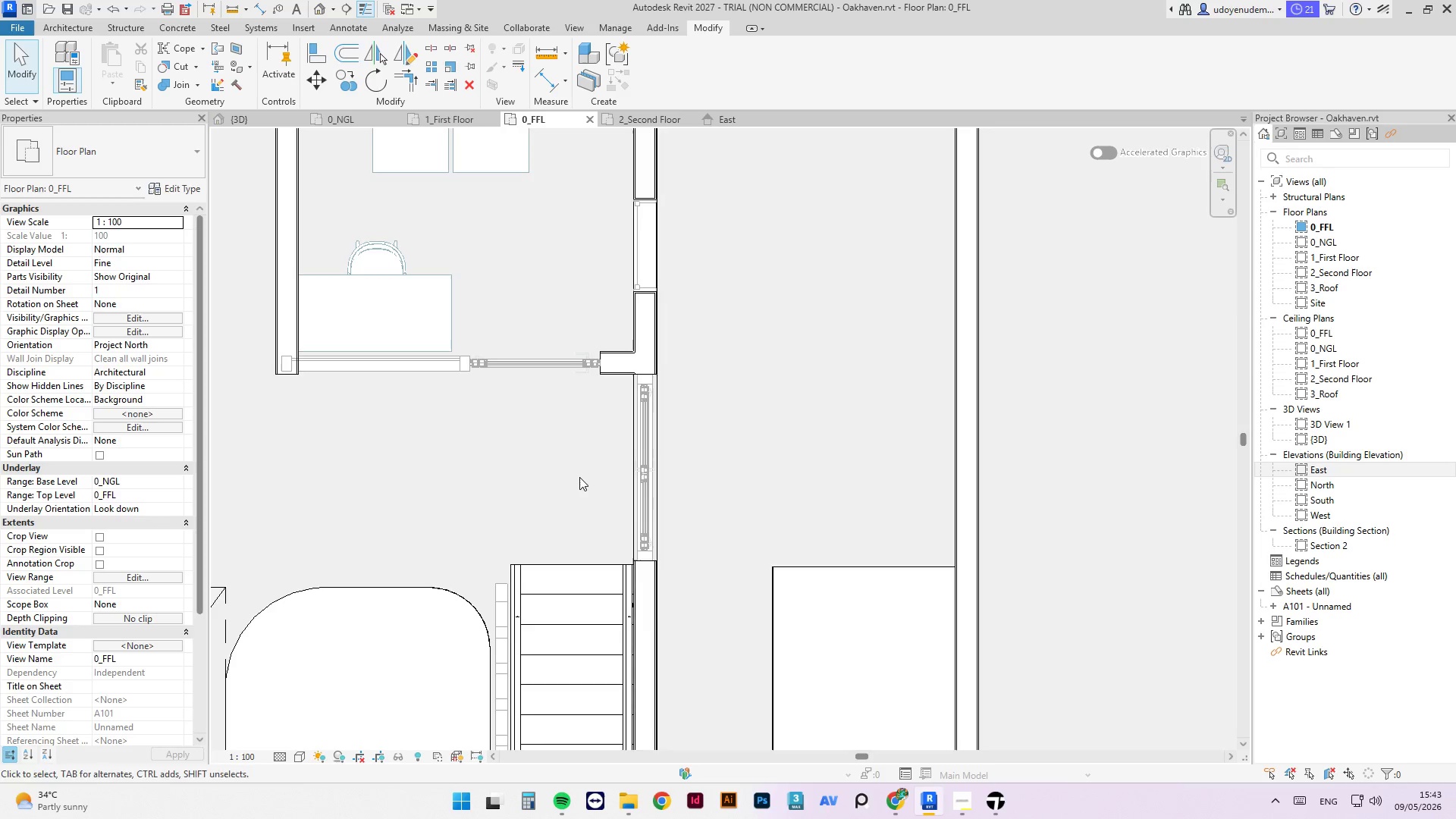 
scroll: coordinate [658, 488], scroll_direction: down, amount: 6.0
 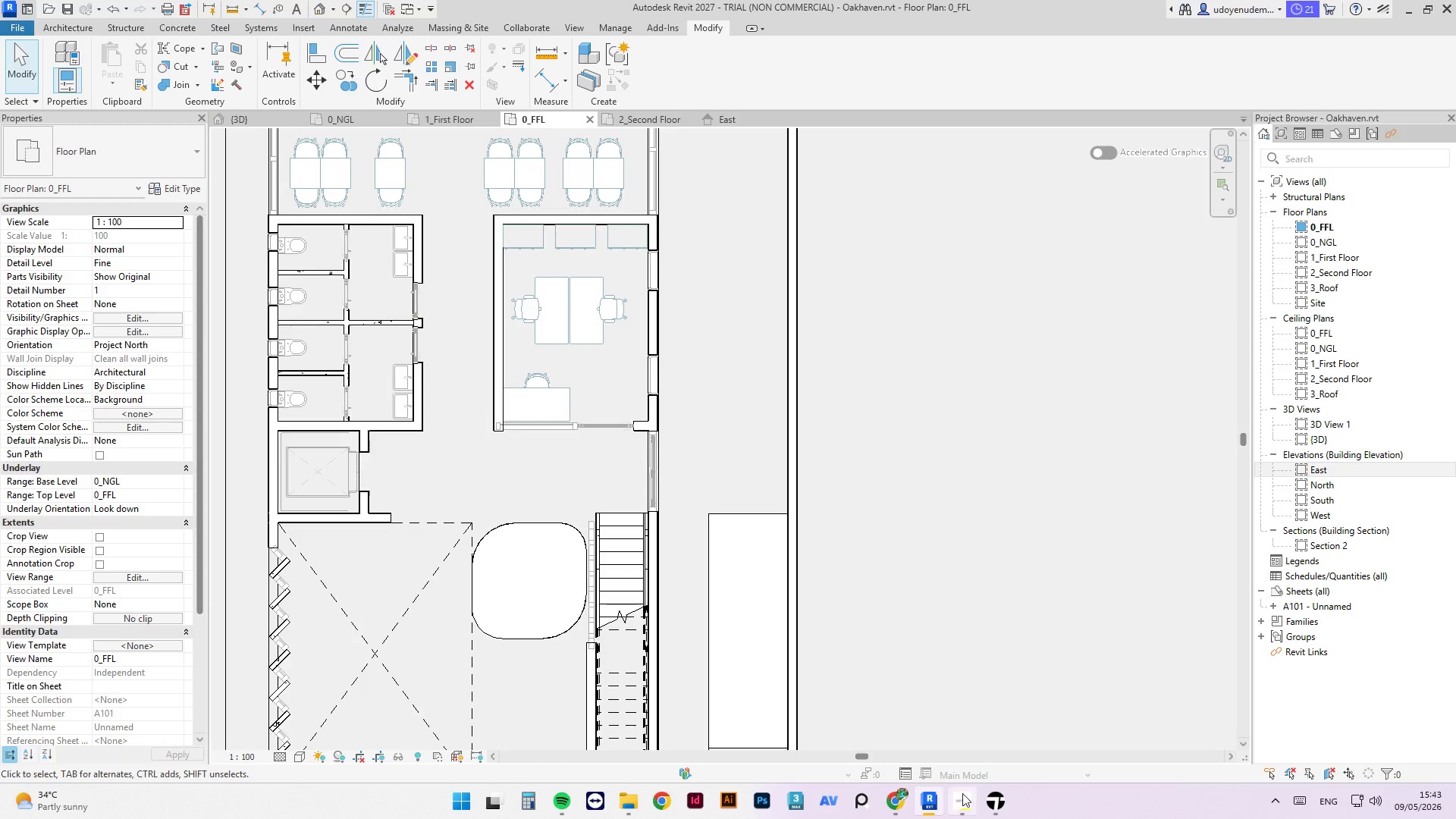 
left_click([971, 802])